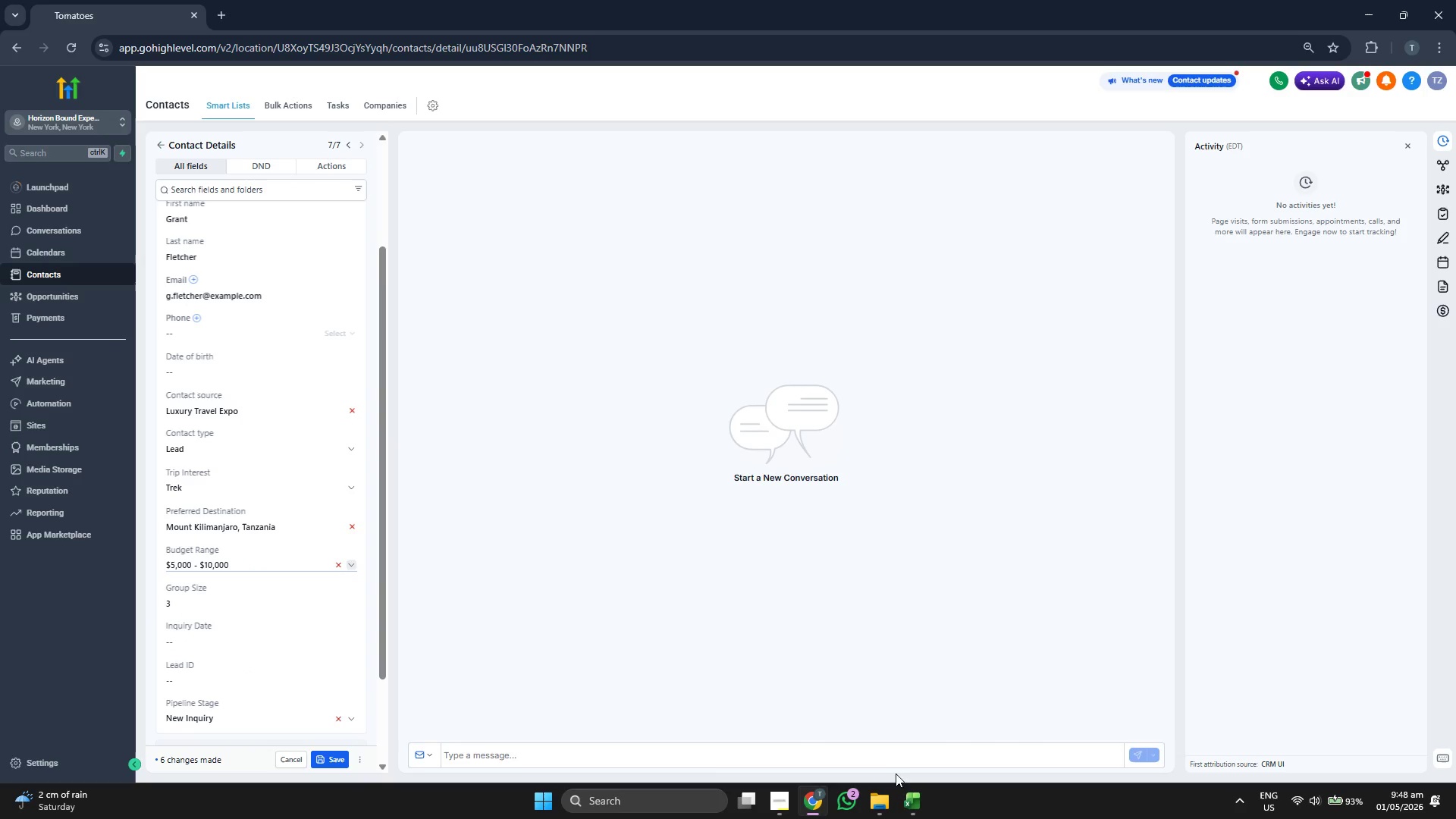 
left_click([899, 793])
 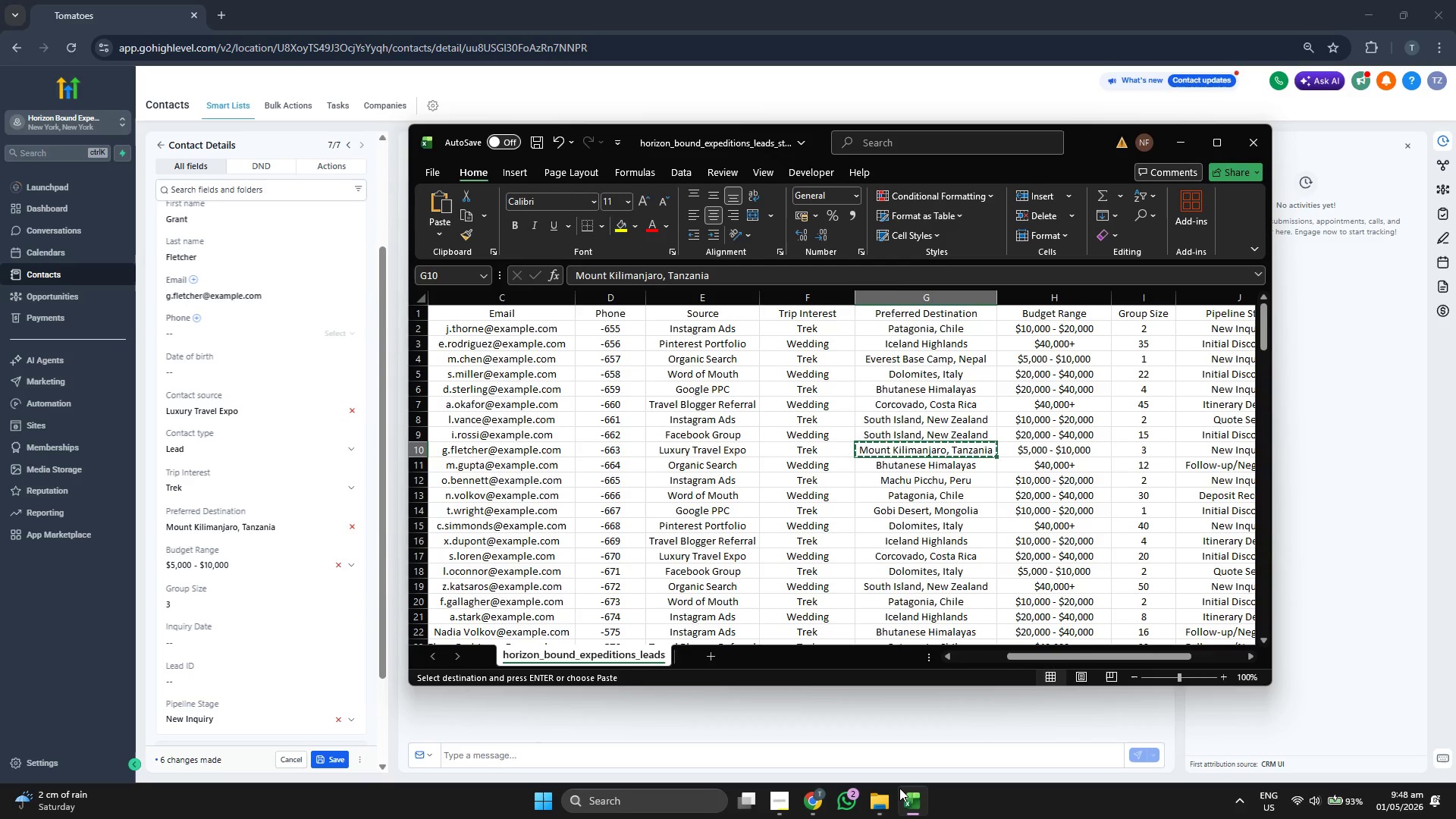 
wait(6.14)
 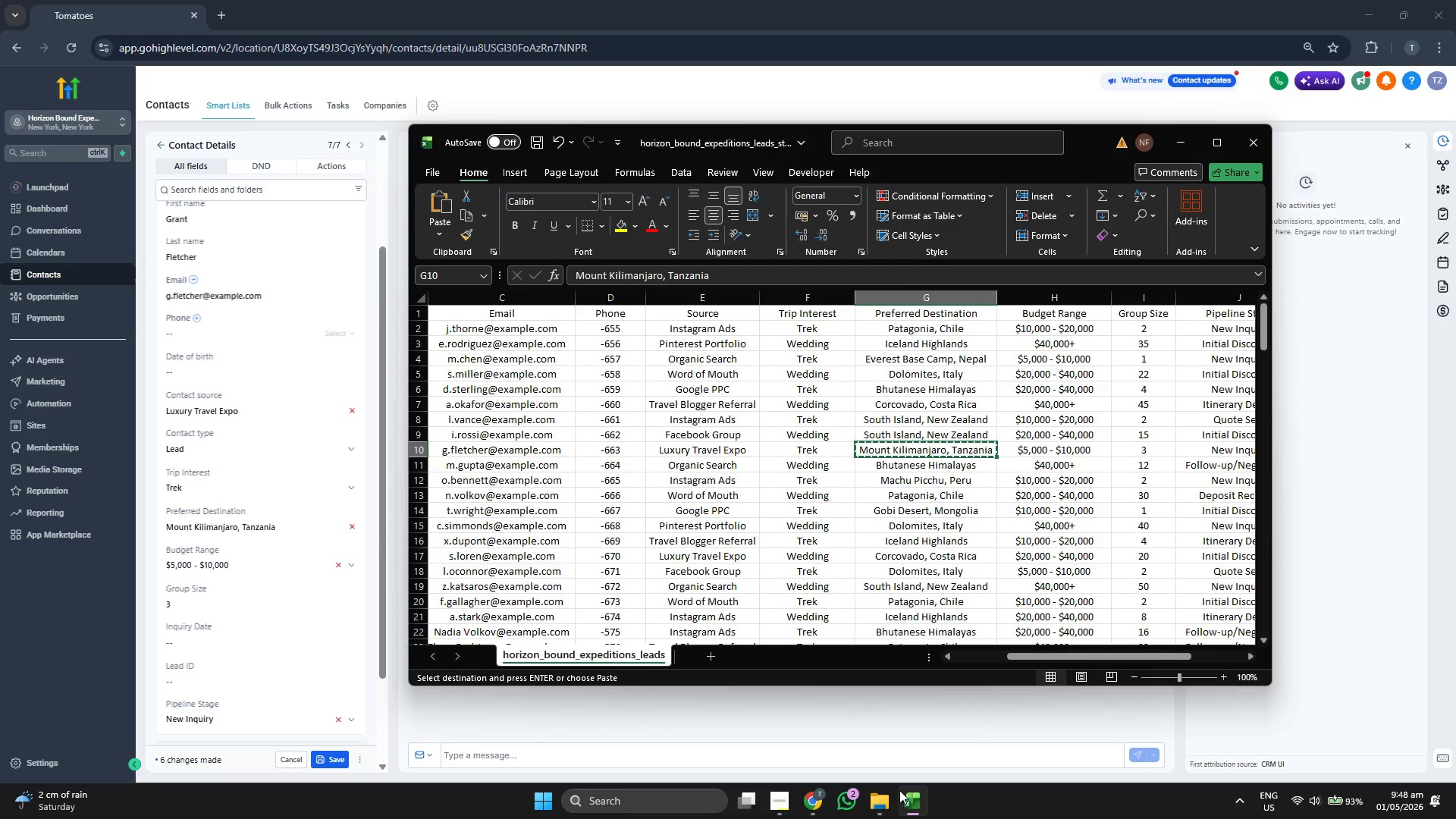 
key(ArrowRight)
 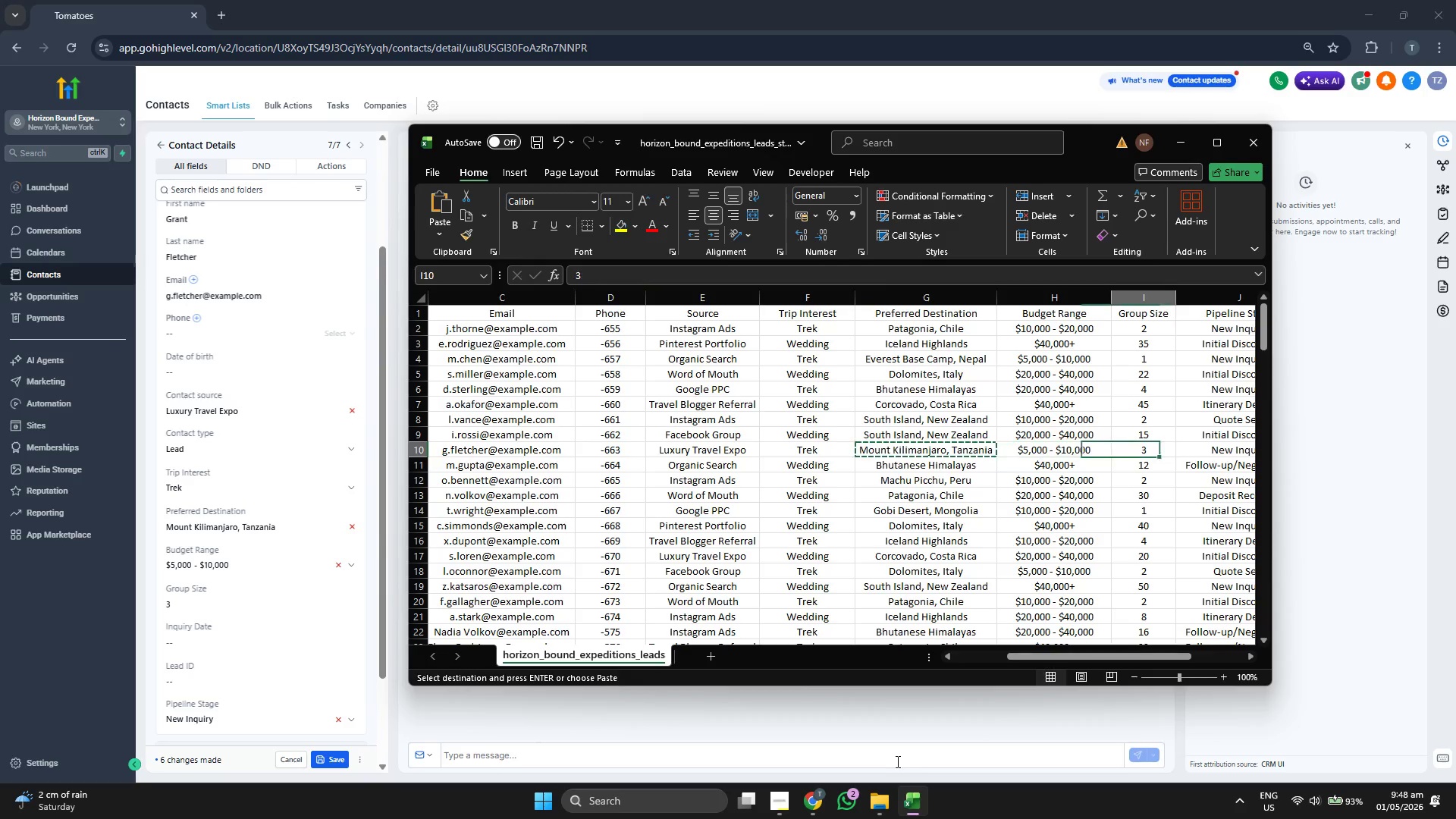 
key(ArrowRight)
 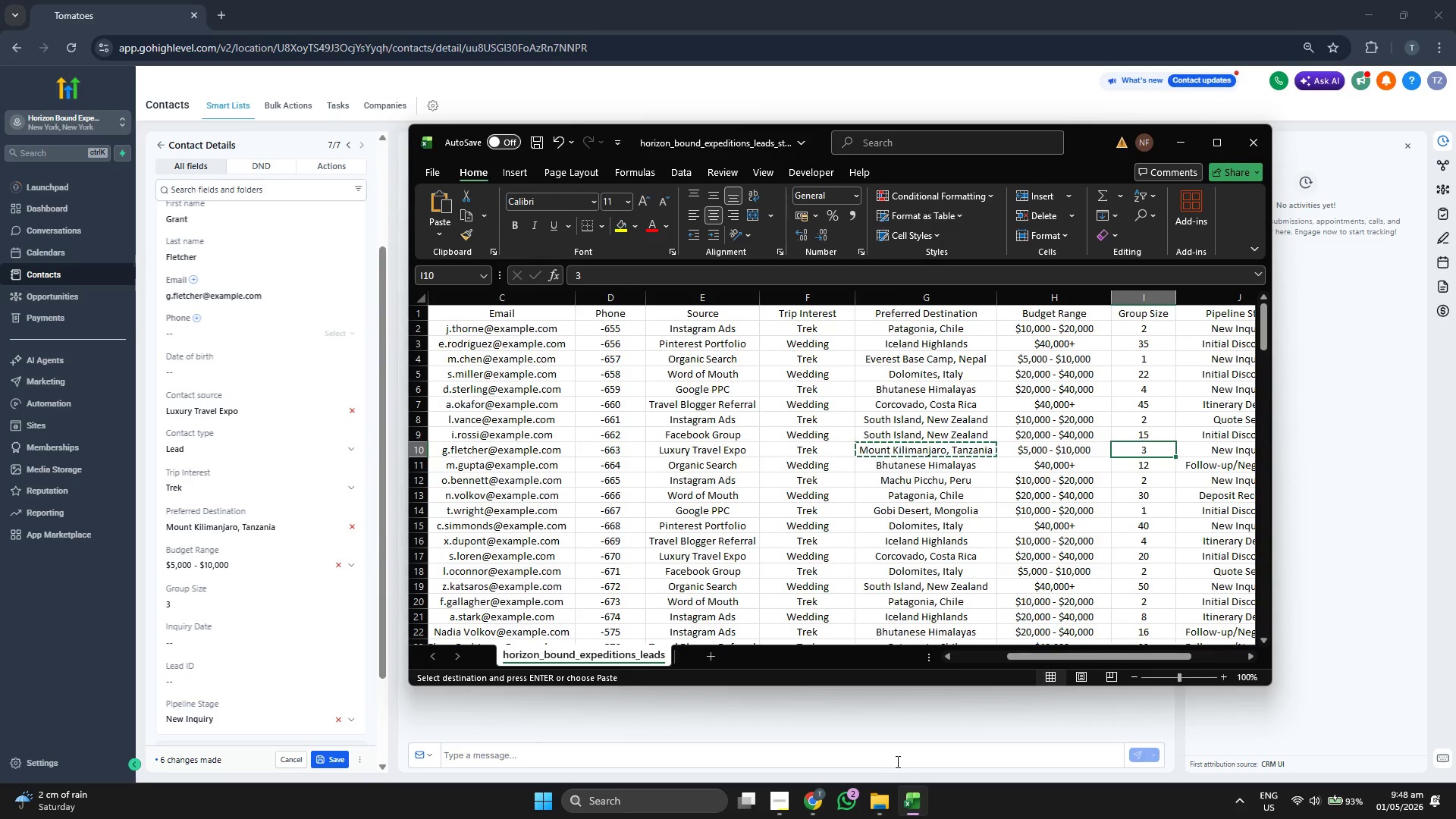 
key(ArrowLeft)
 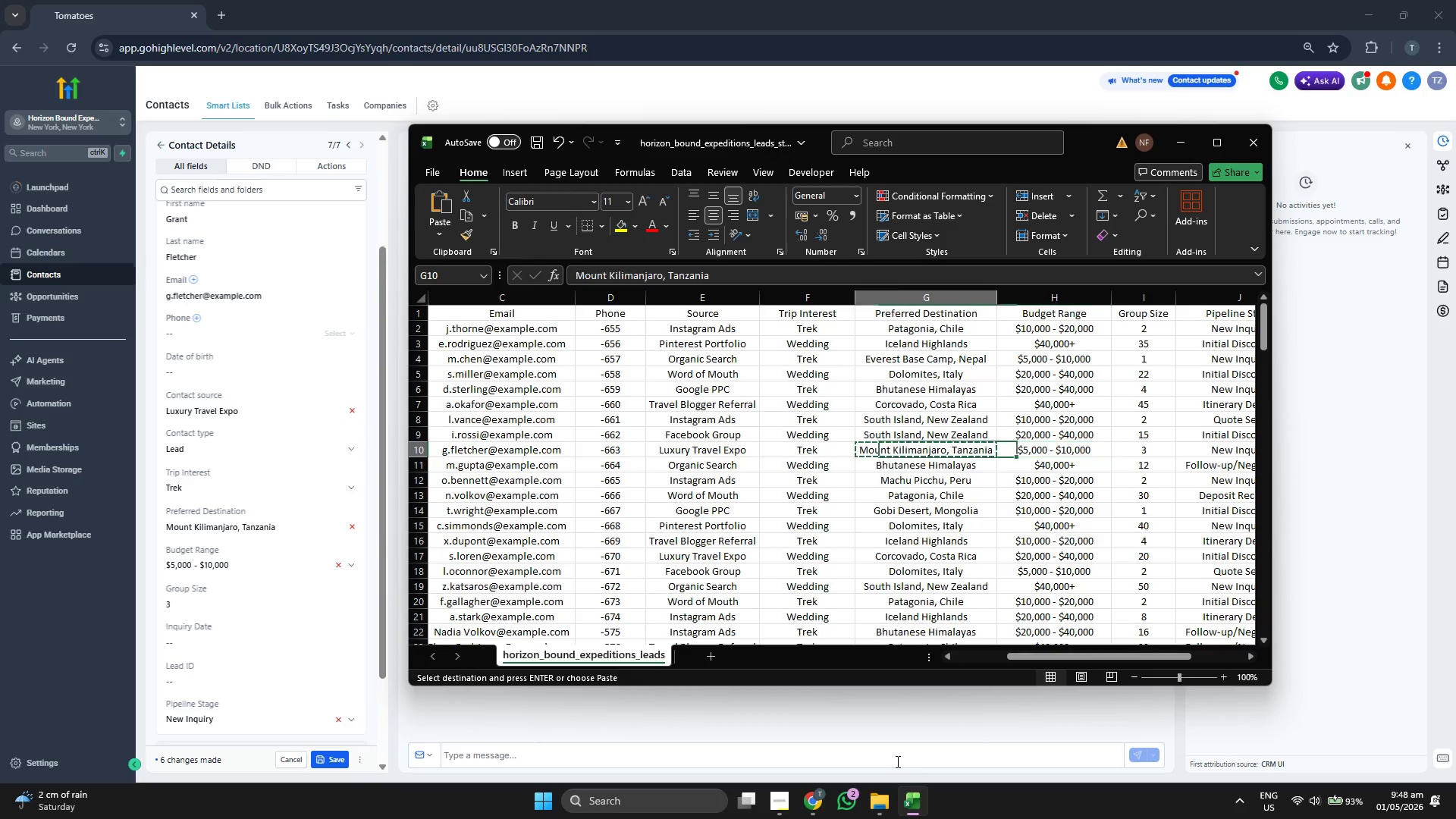 
key(ArrowLeft)
 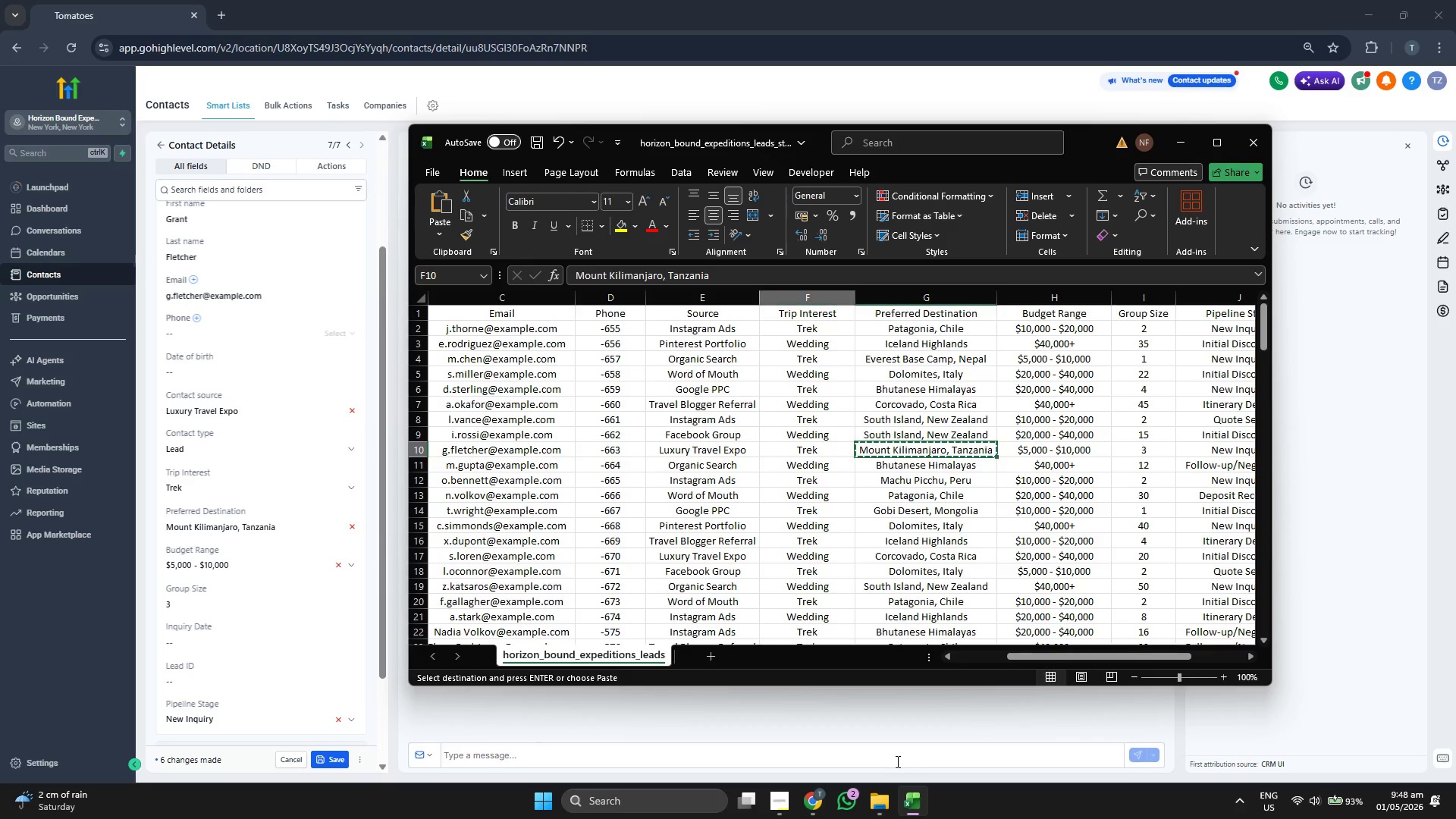 
key(ArrowLeft)
 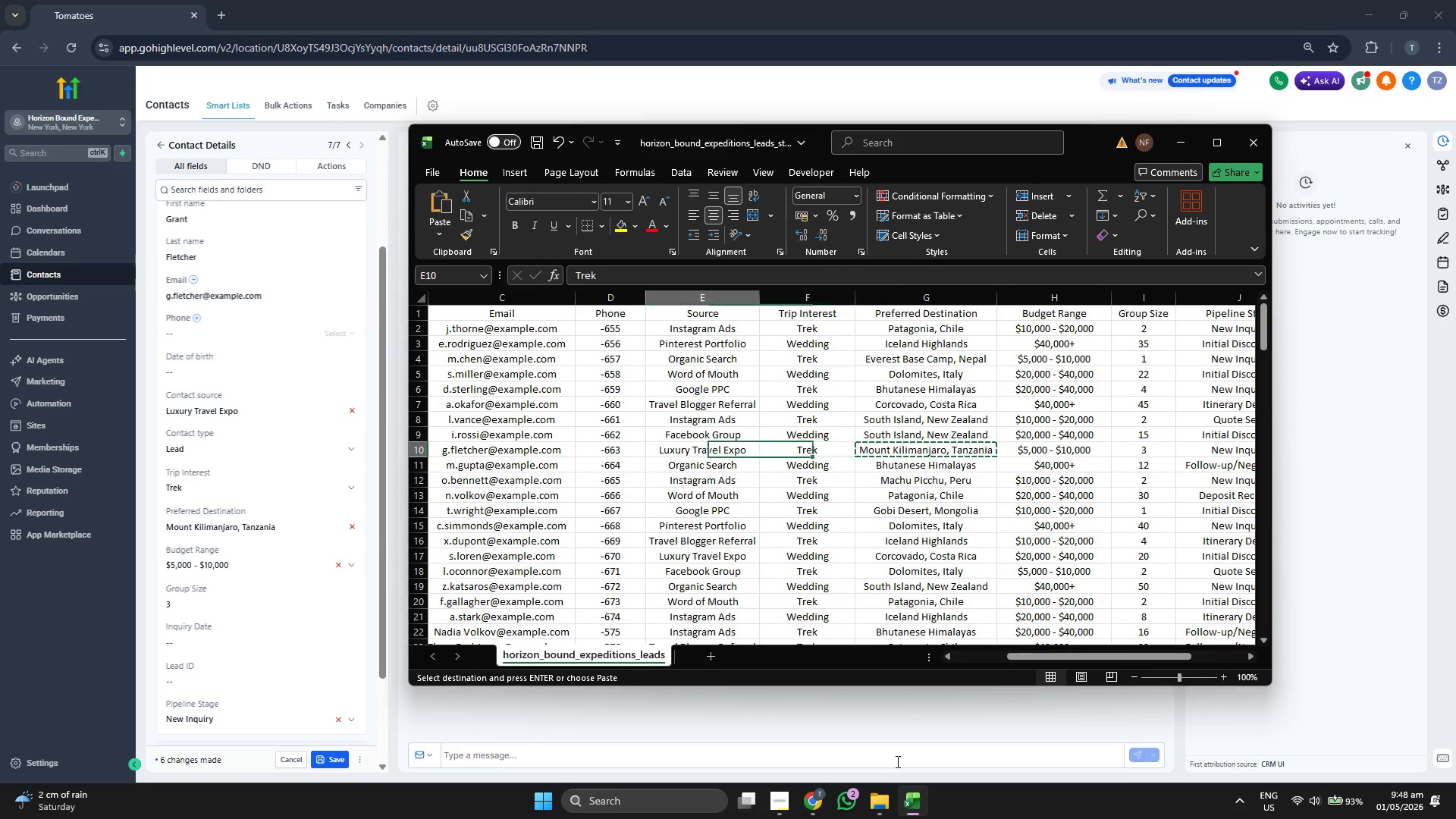 
key(ArrowLeft)
 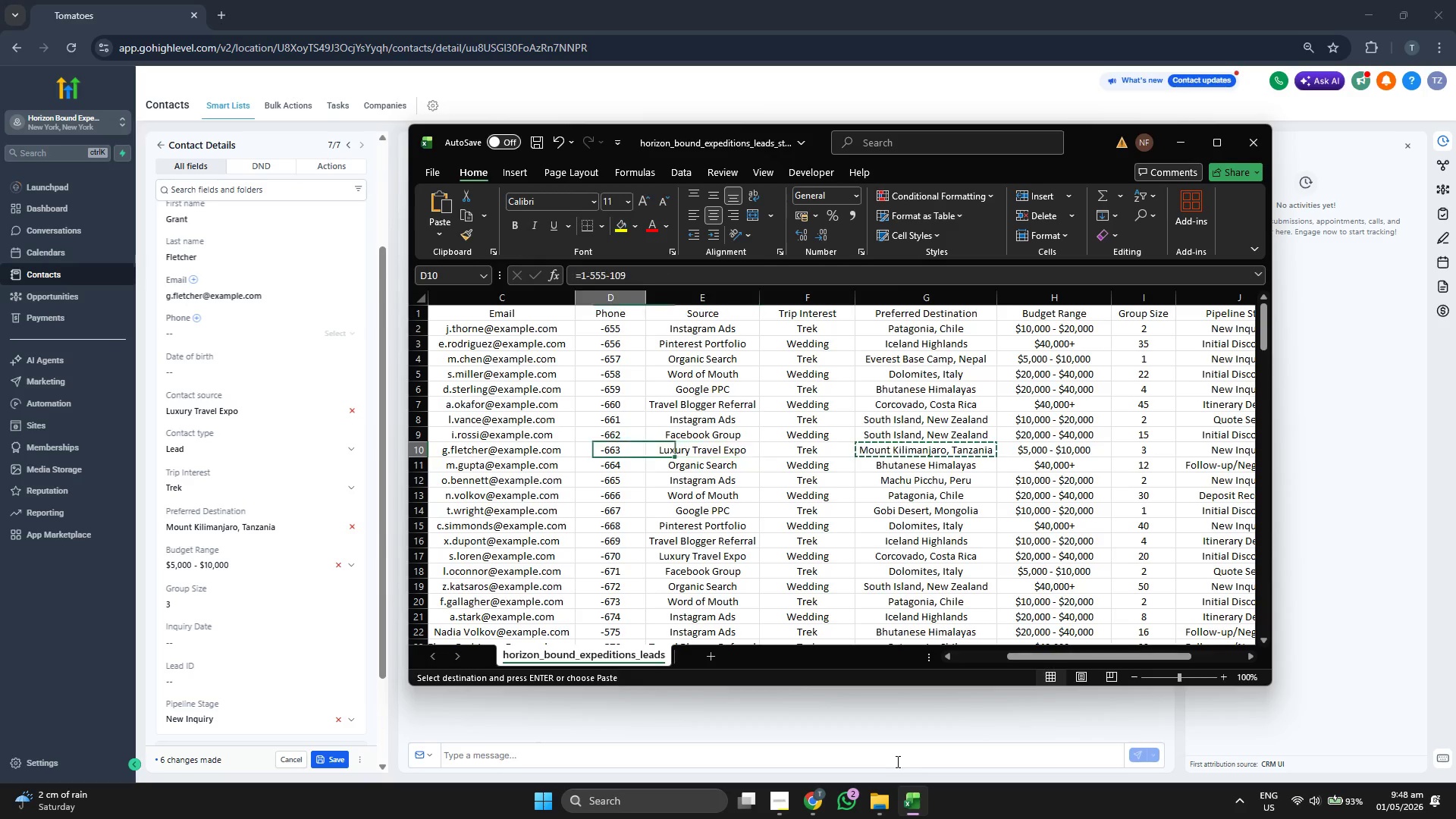 
key(ArrowLeft)
 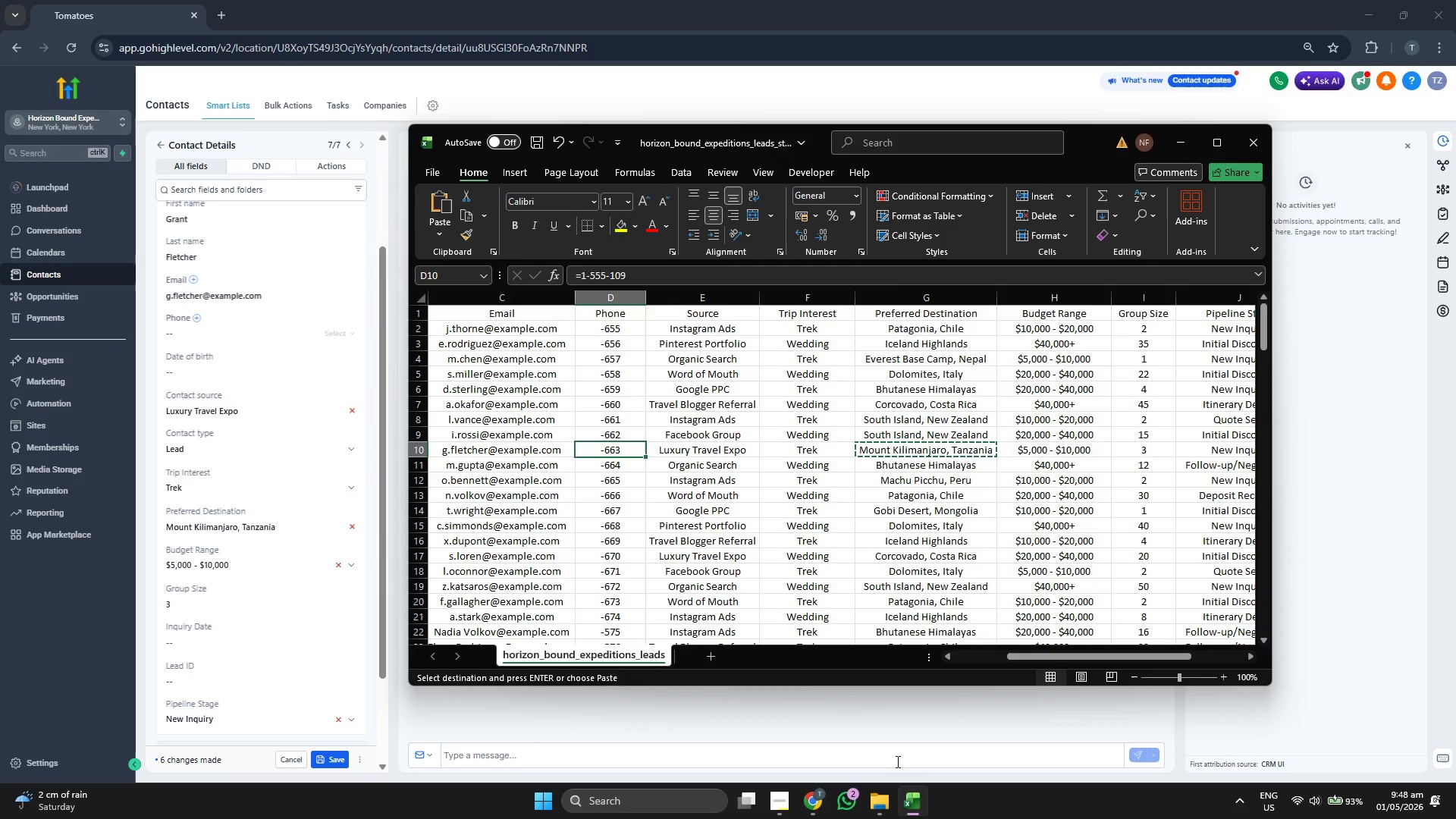 
key(ArrowLeft)
 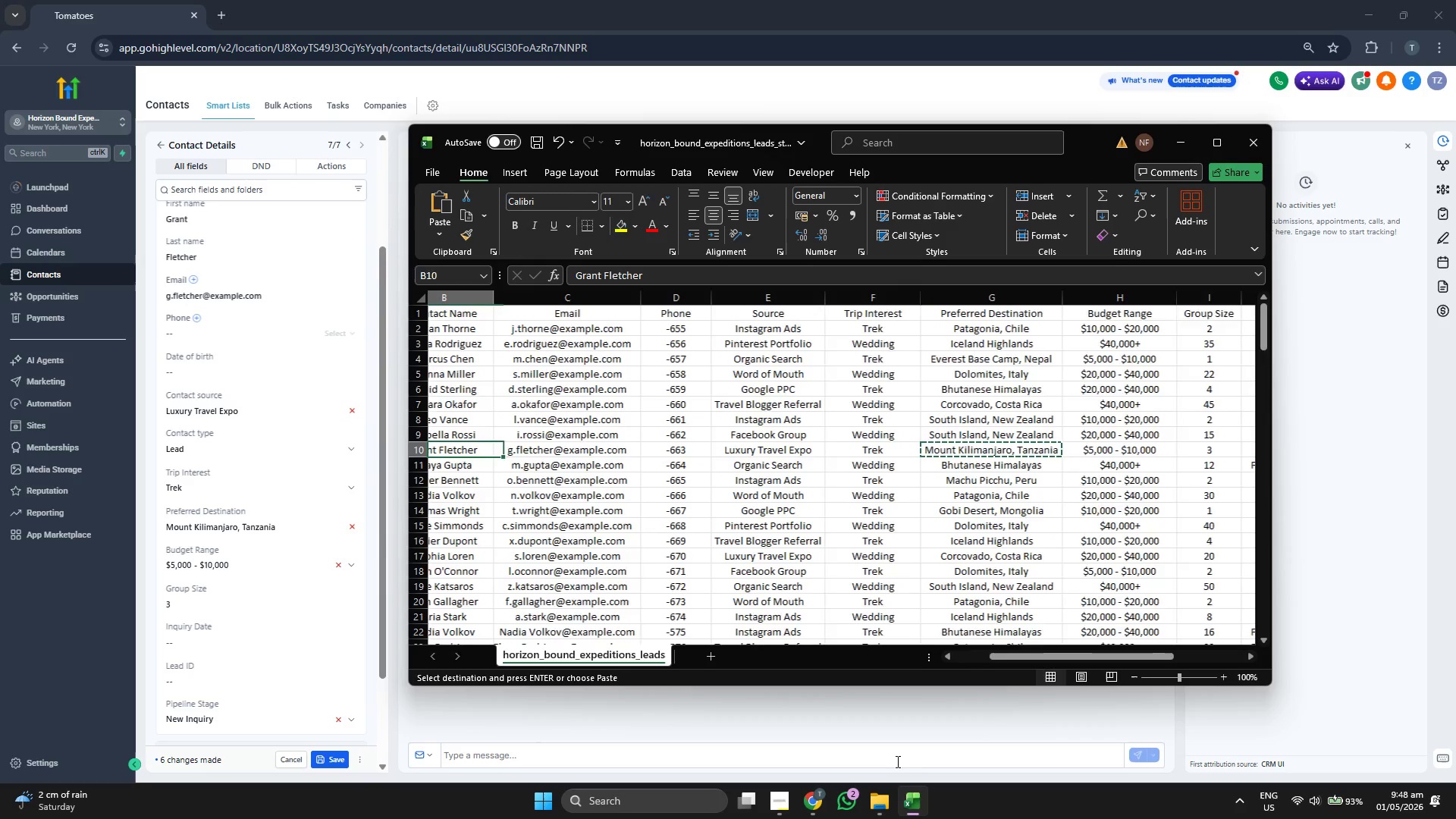 
key(ArrowLeft)
 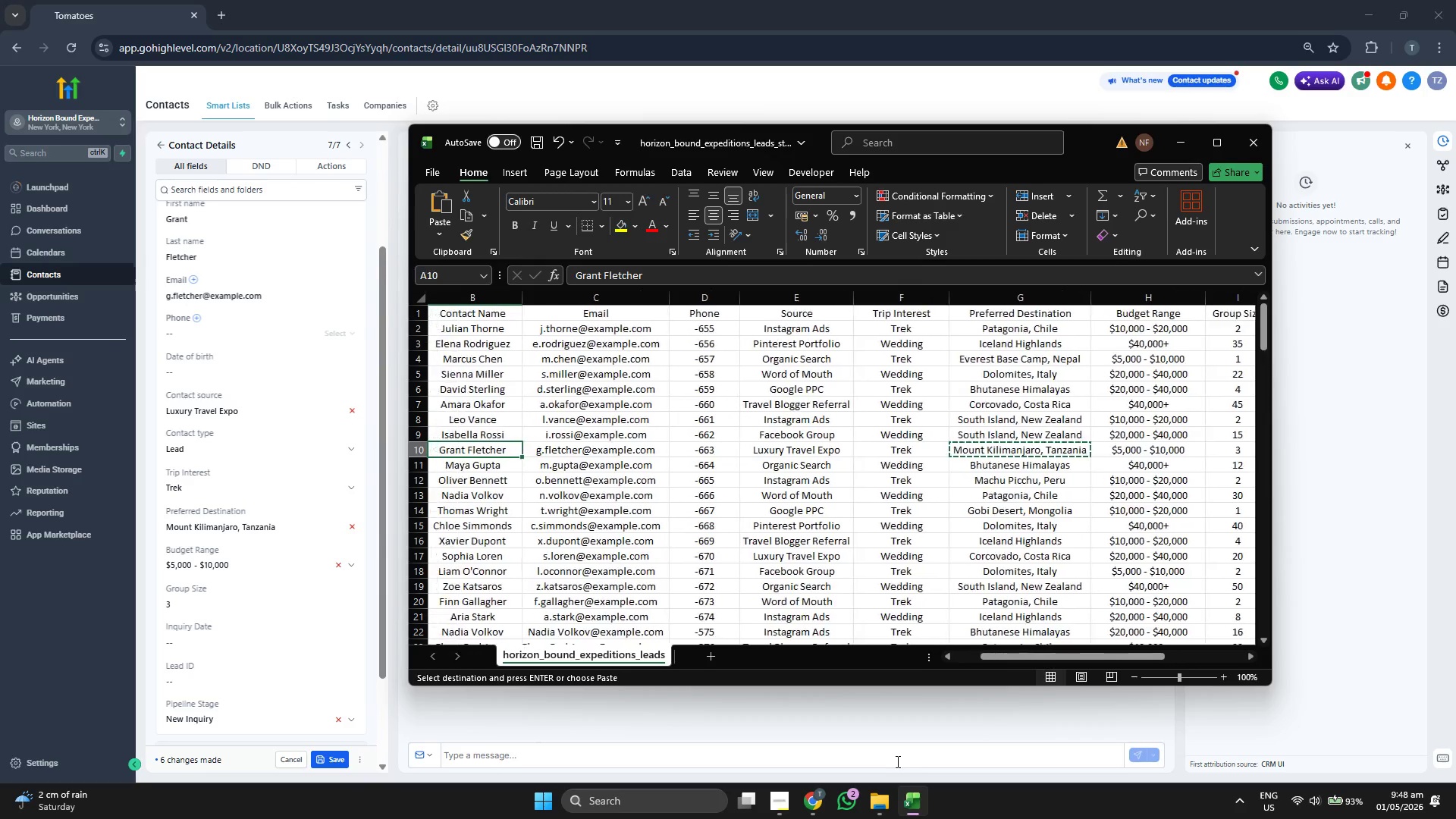 
key(ArrowLeft)
 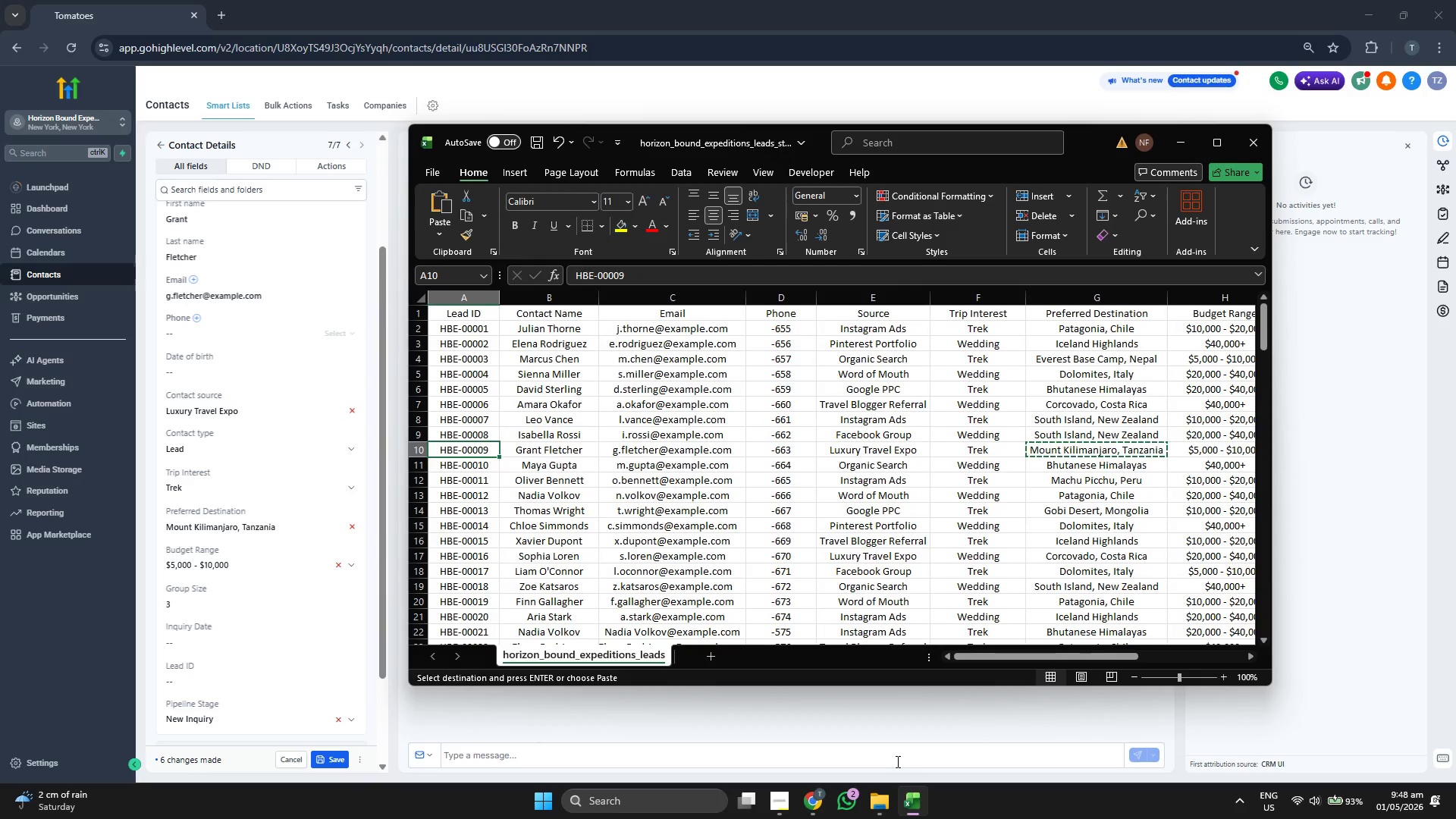 
key(Control+ControlLeft)
 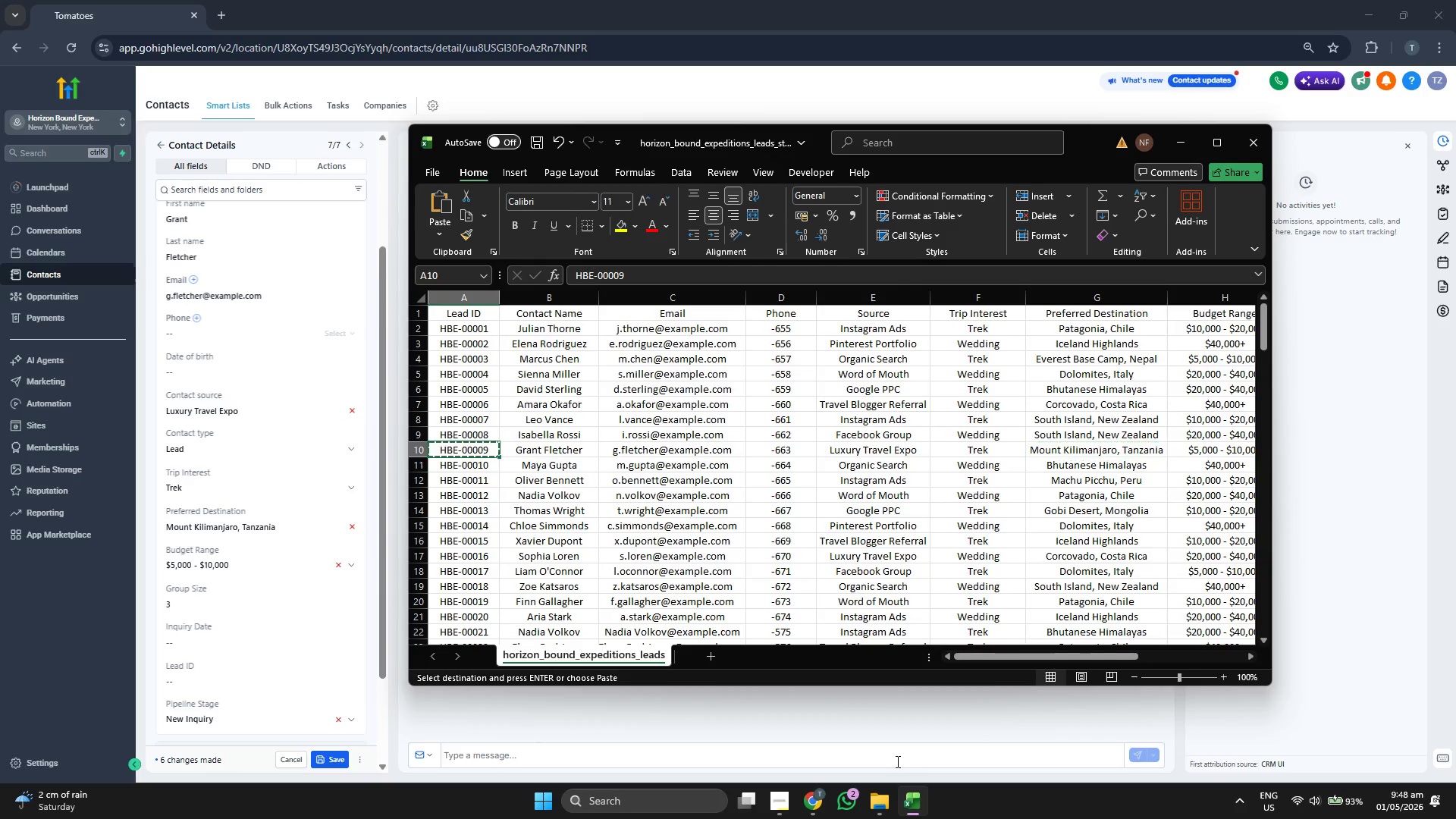 
key(Control+C)
 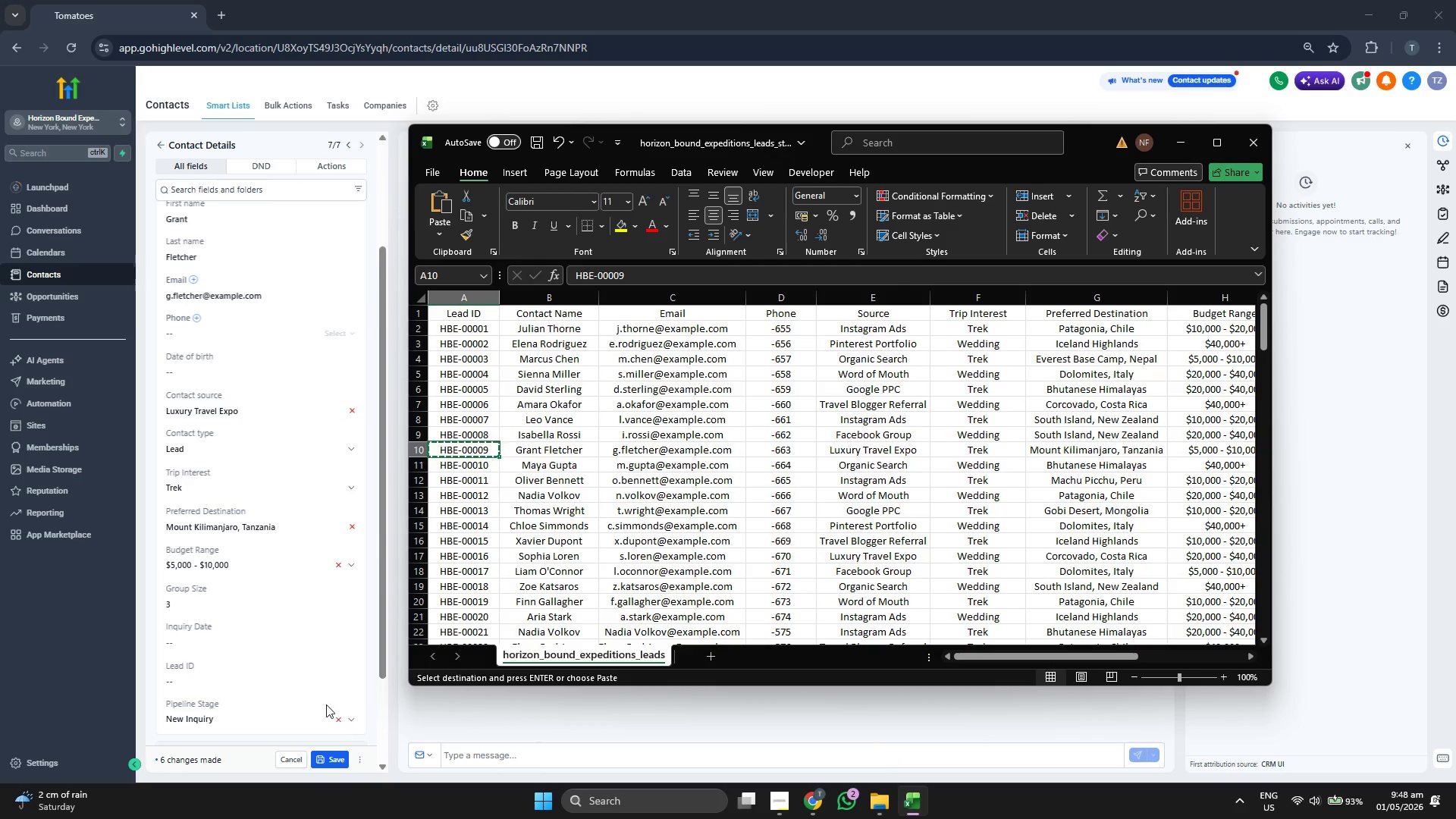 
left_click([313, 679])
 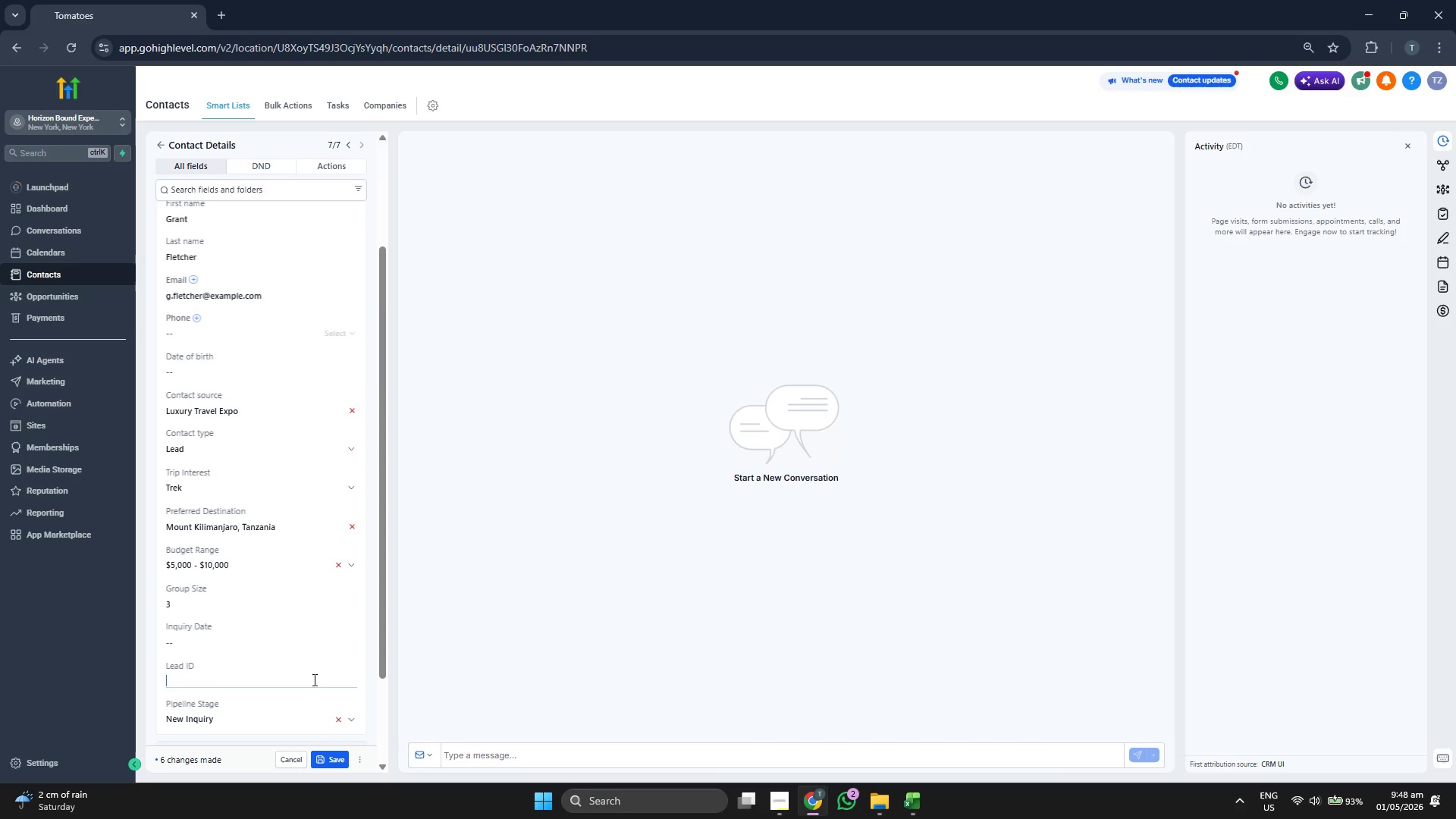 
key(Control+ControlLeft)
 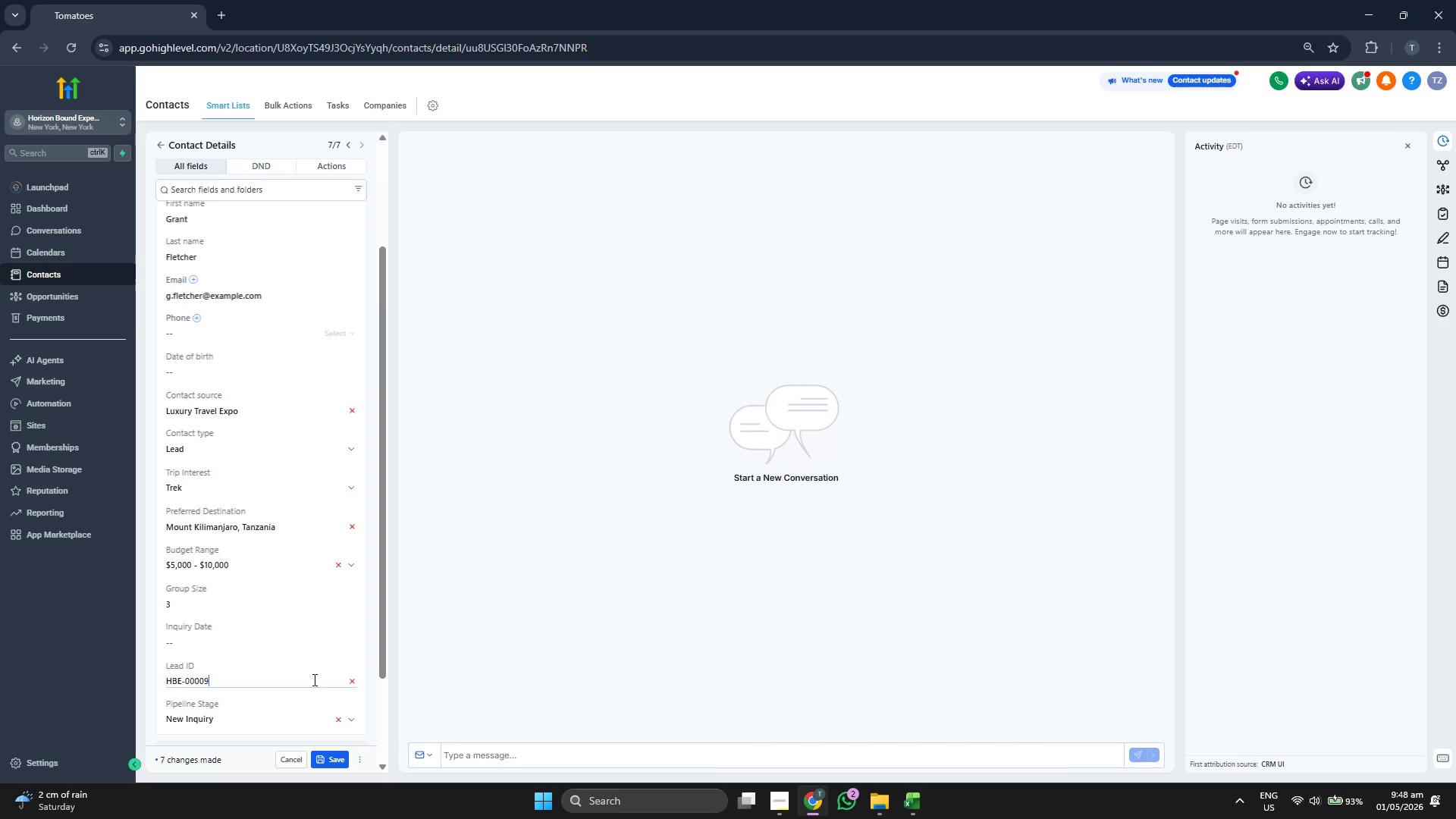 
key(Control+V)
 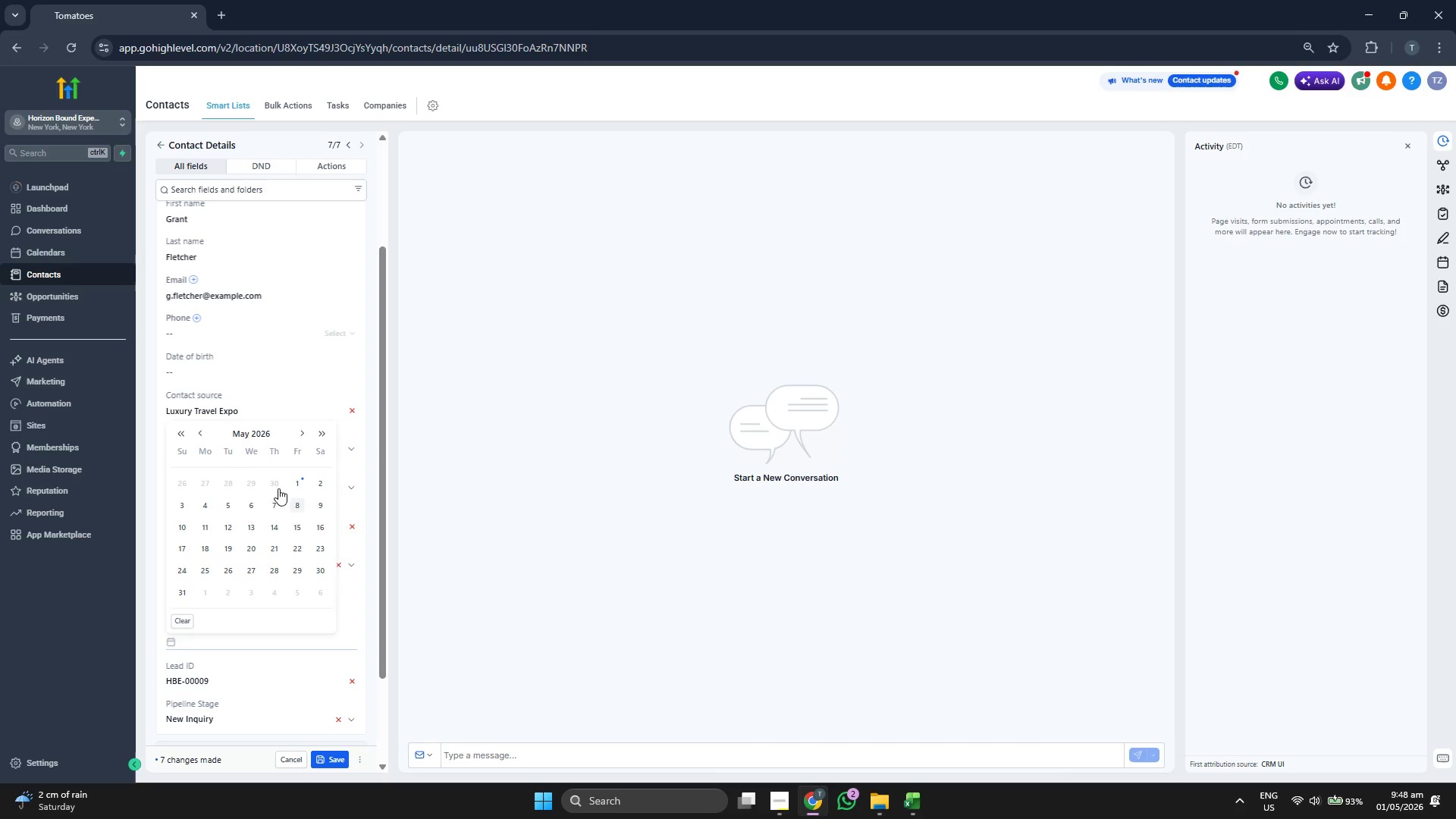 
left_click([246, 436])
 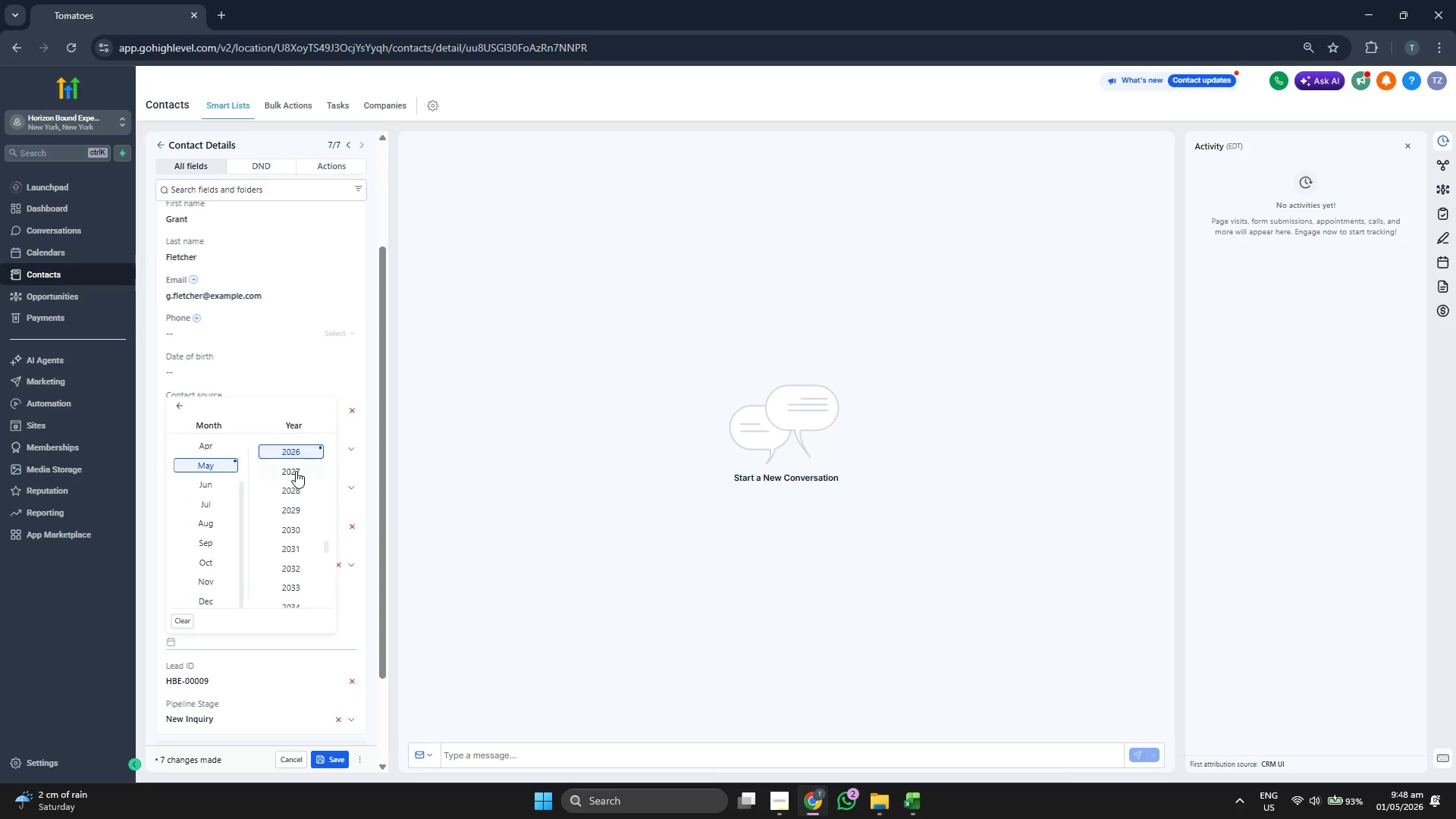 
scroll: coordinate [296, 471], scroll_direction: up, amount: 1.0
 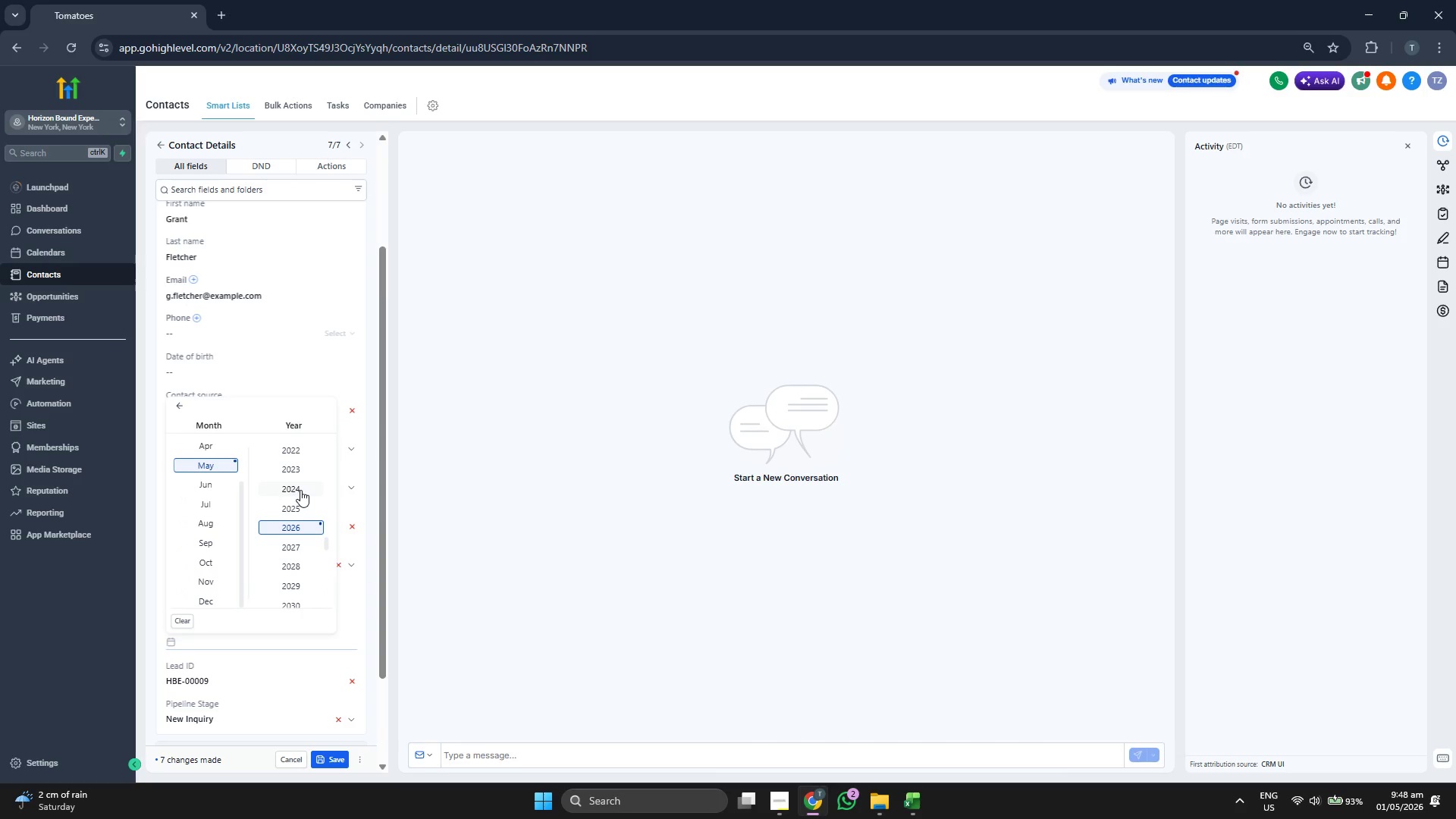 
left_click([300, 490])
 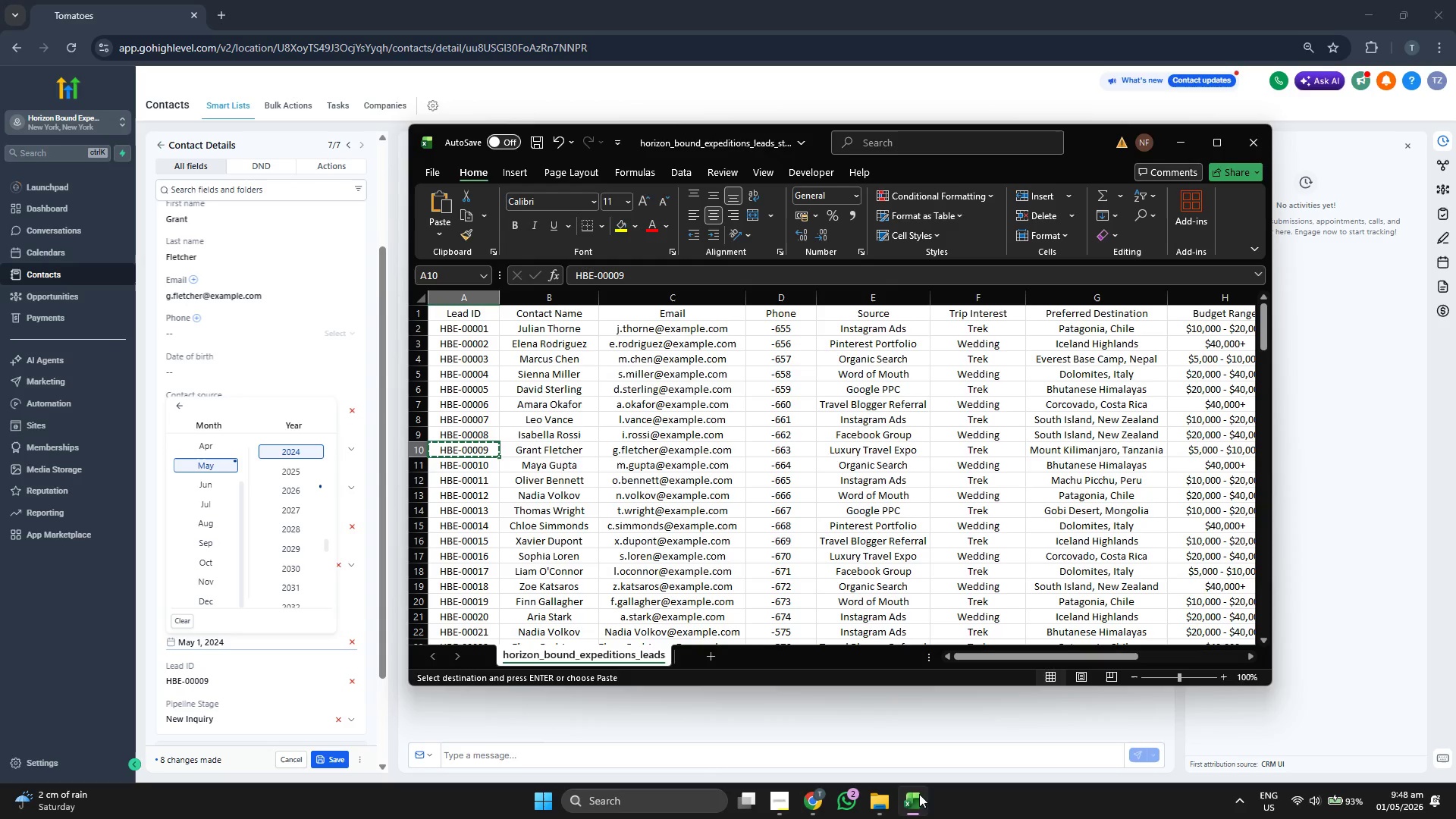 
key(ArrowRight)
 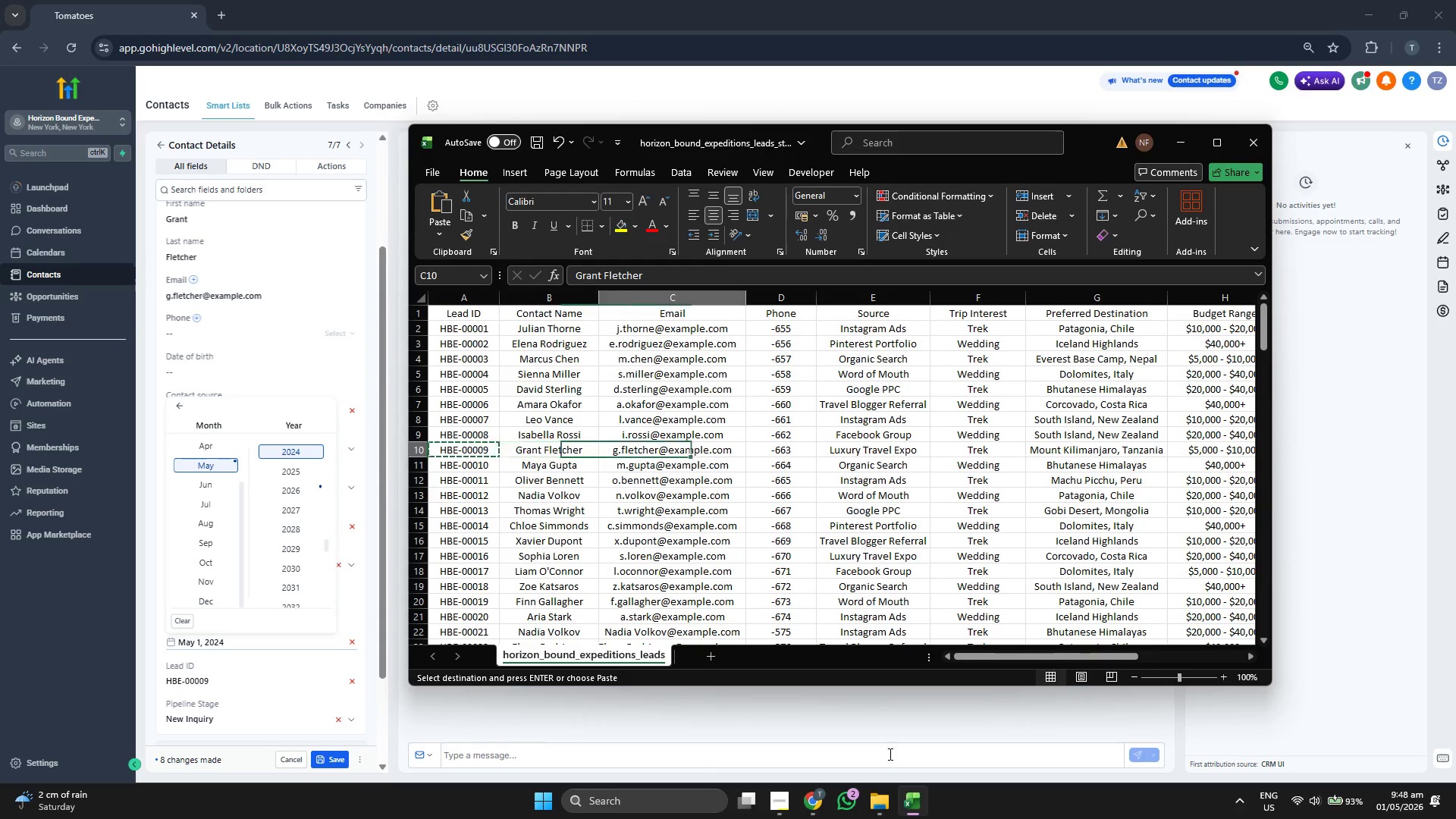 
key(ArrowRight)
 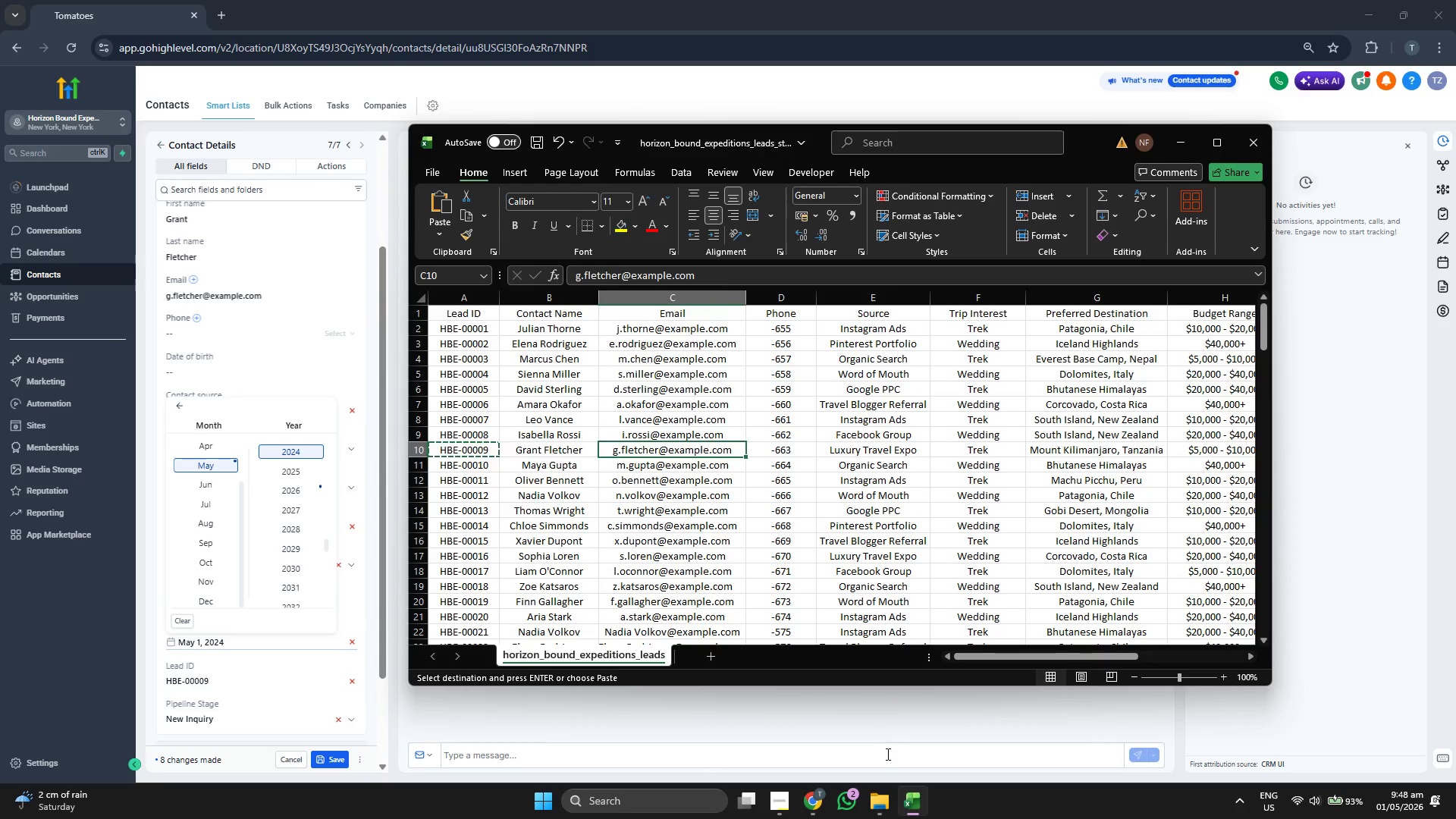 
key(ArrowRight)
 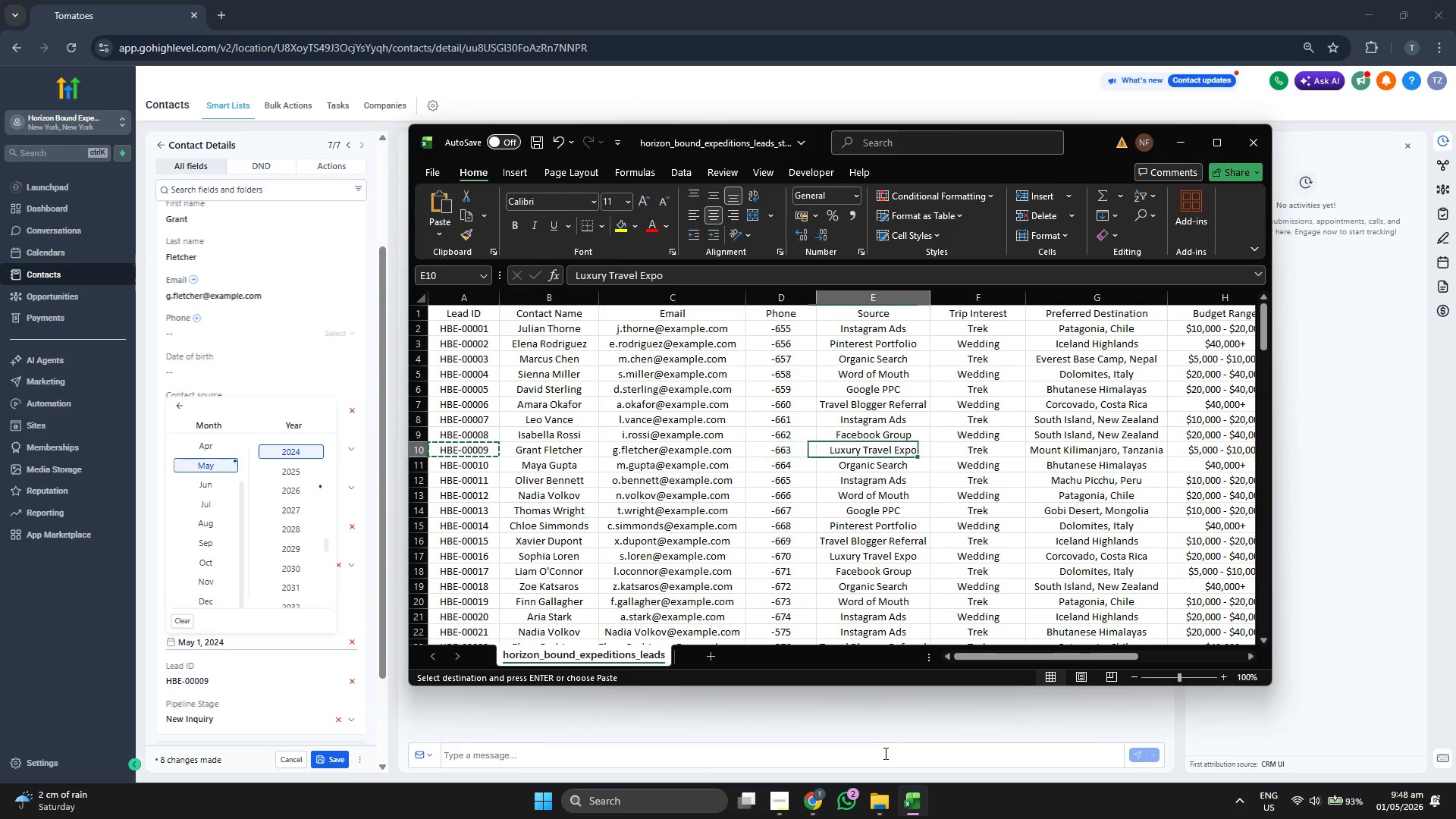 
key(ArrowRight)
 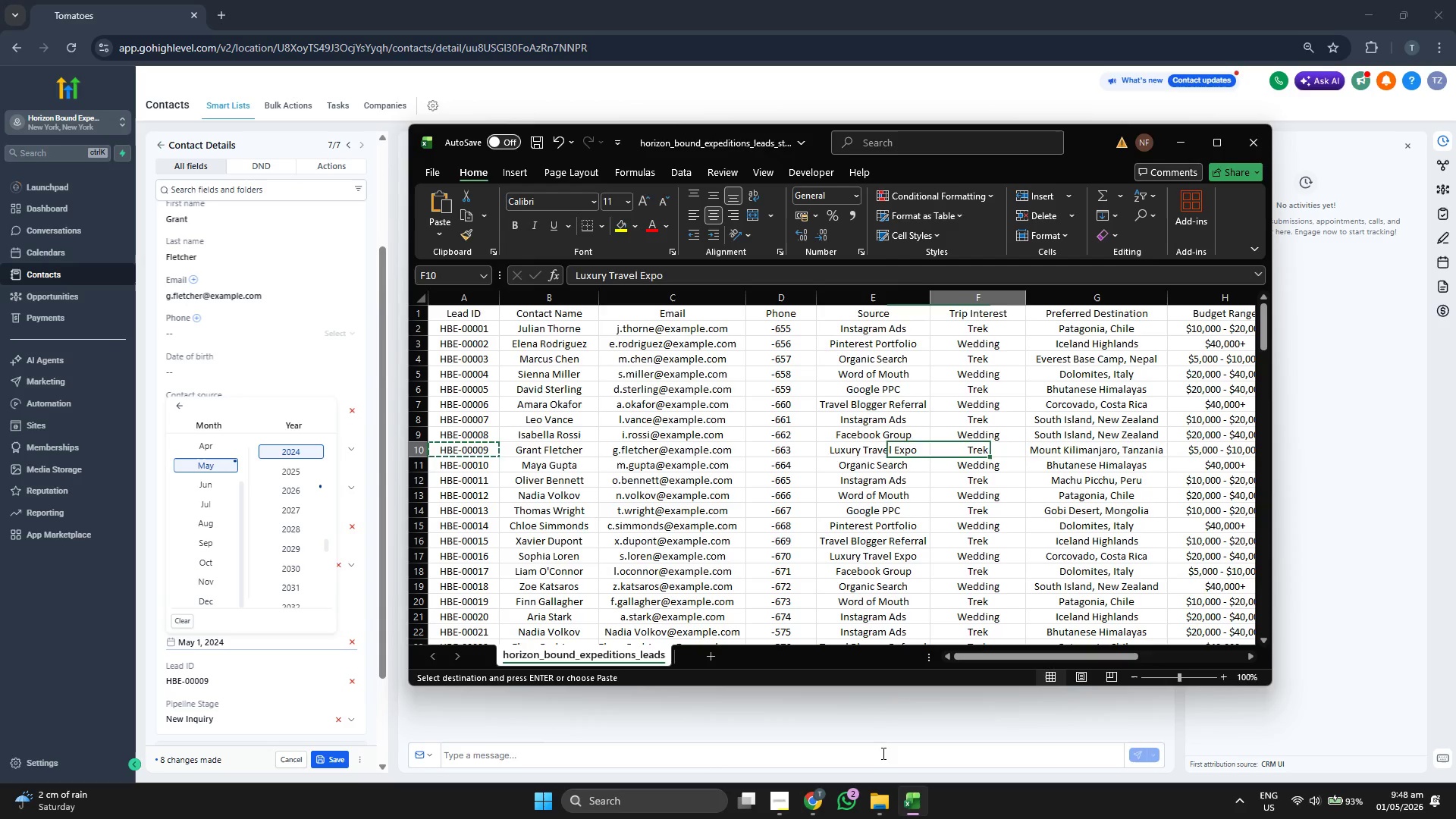 
key(ArrowRight)
 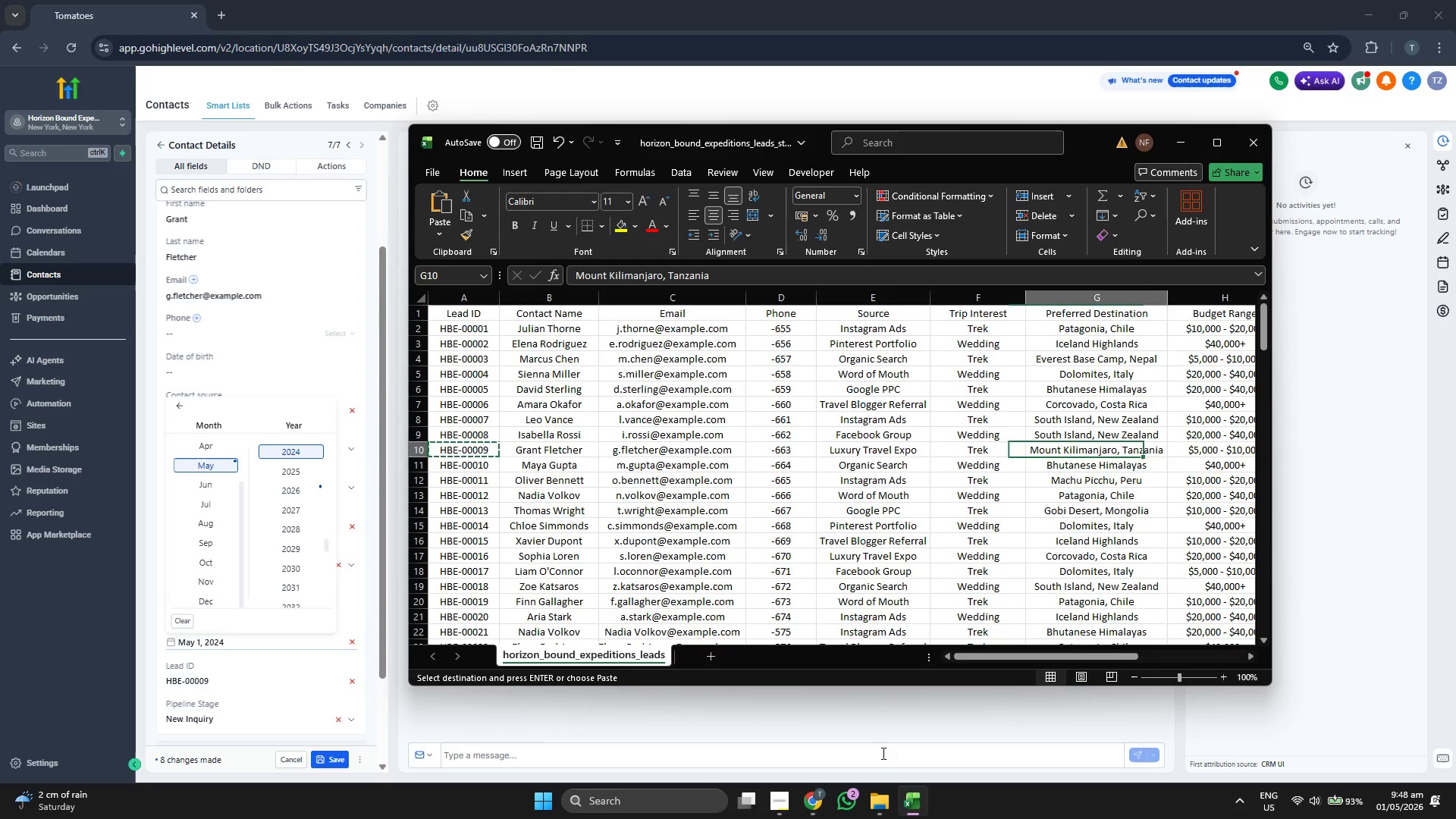 
key(ArrowRight)
 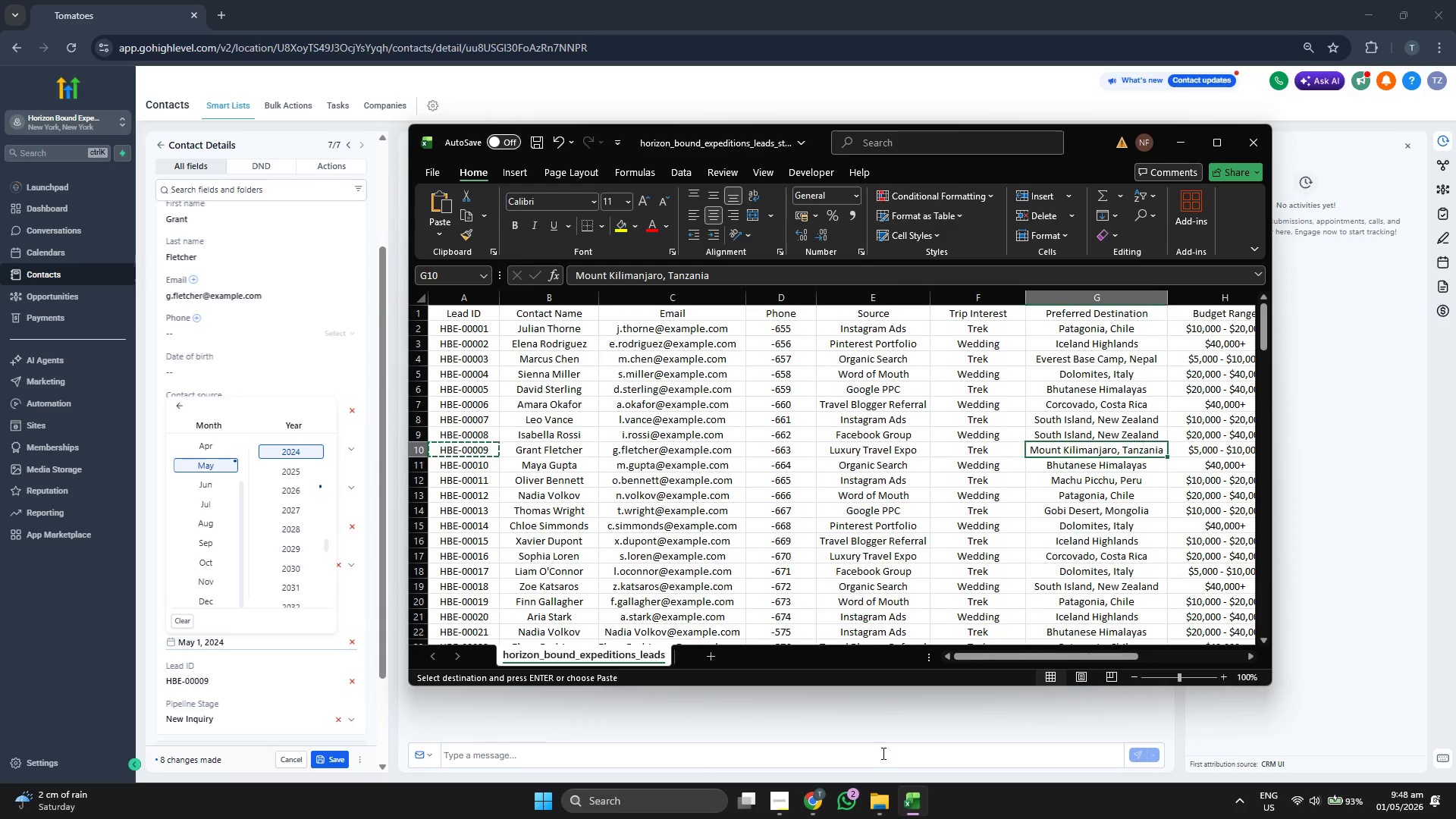 
key(ArrowRight)
 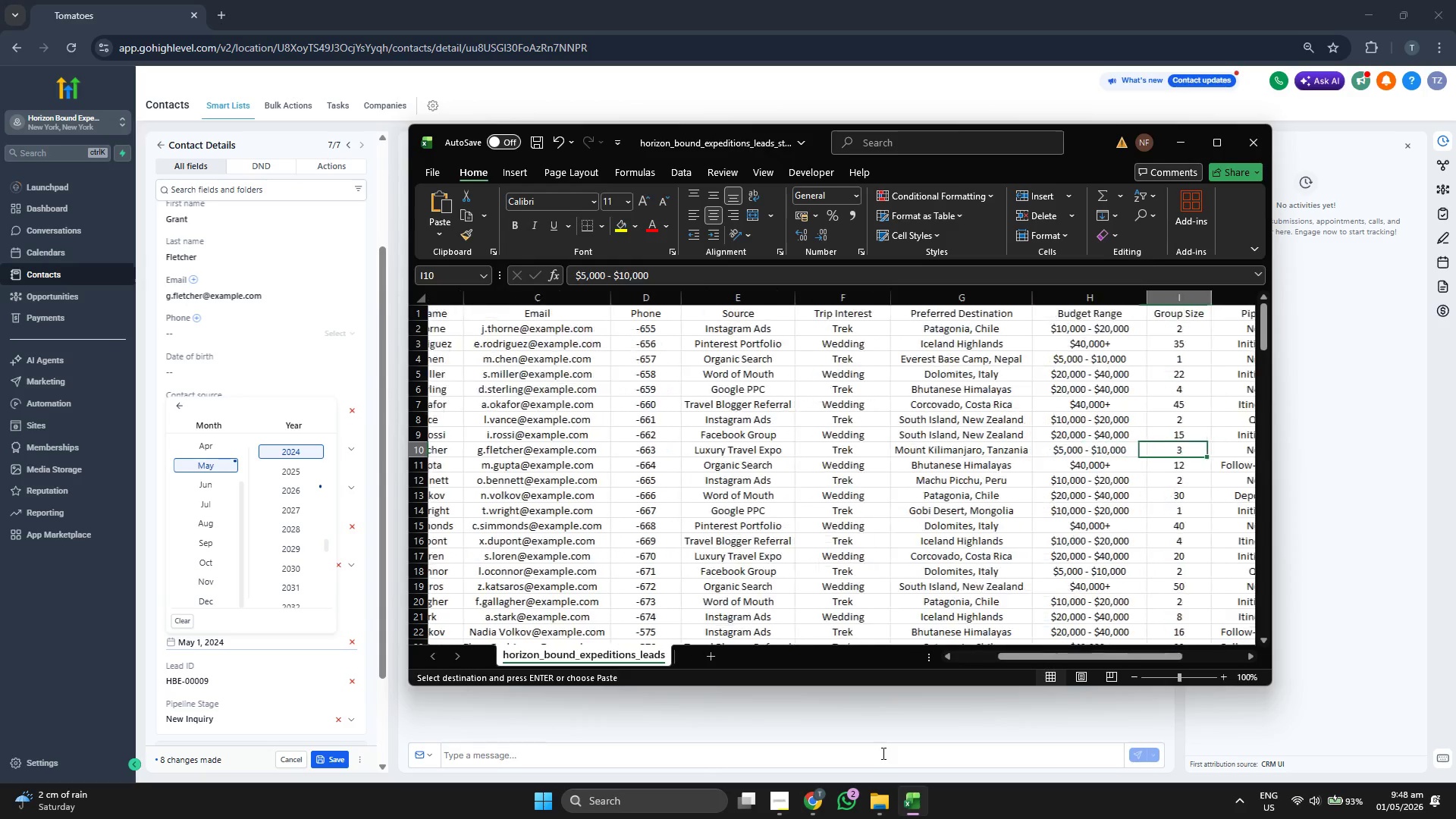 
key(ArrowRight)
 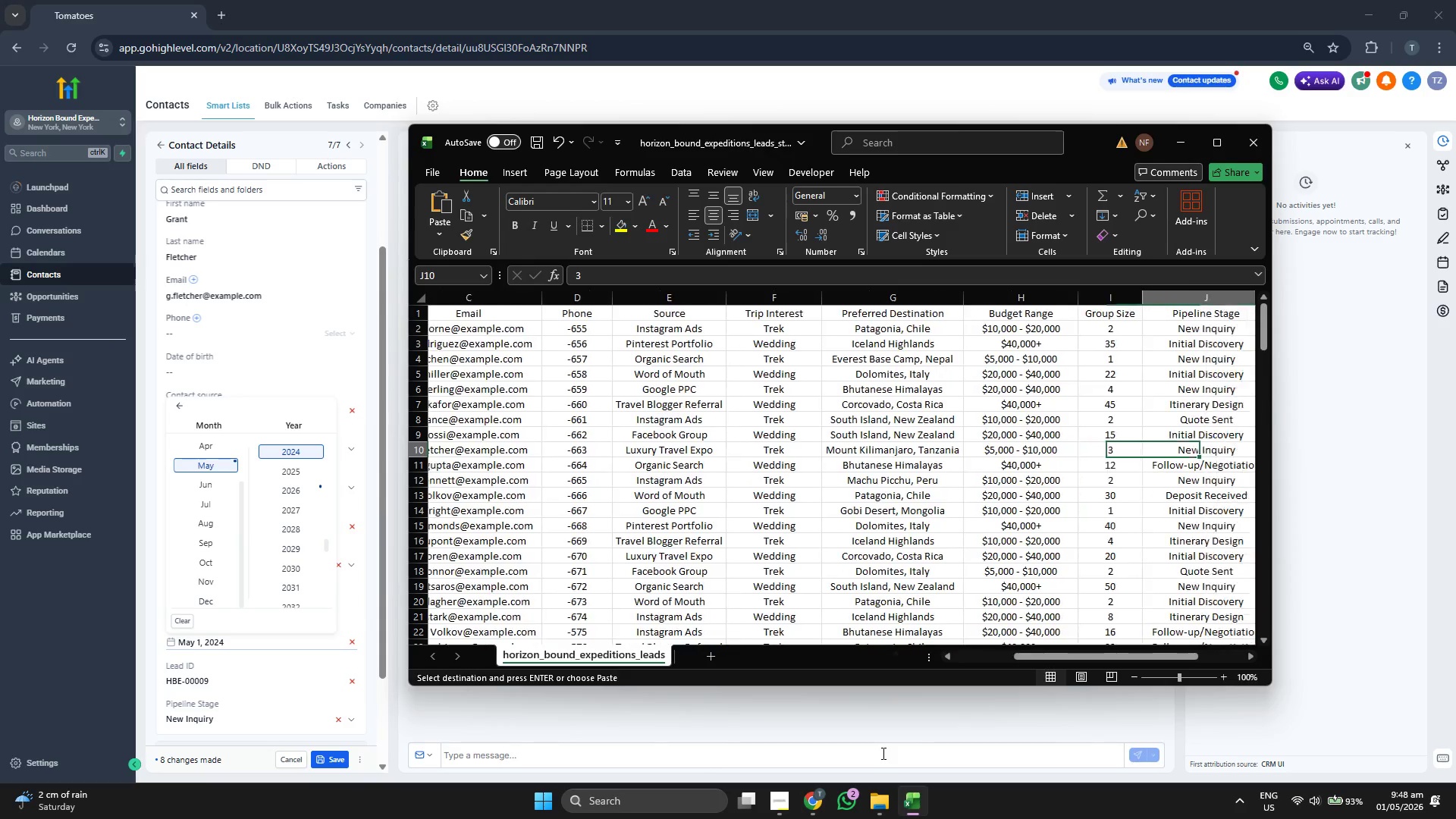 
key(ArrowRight)
 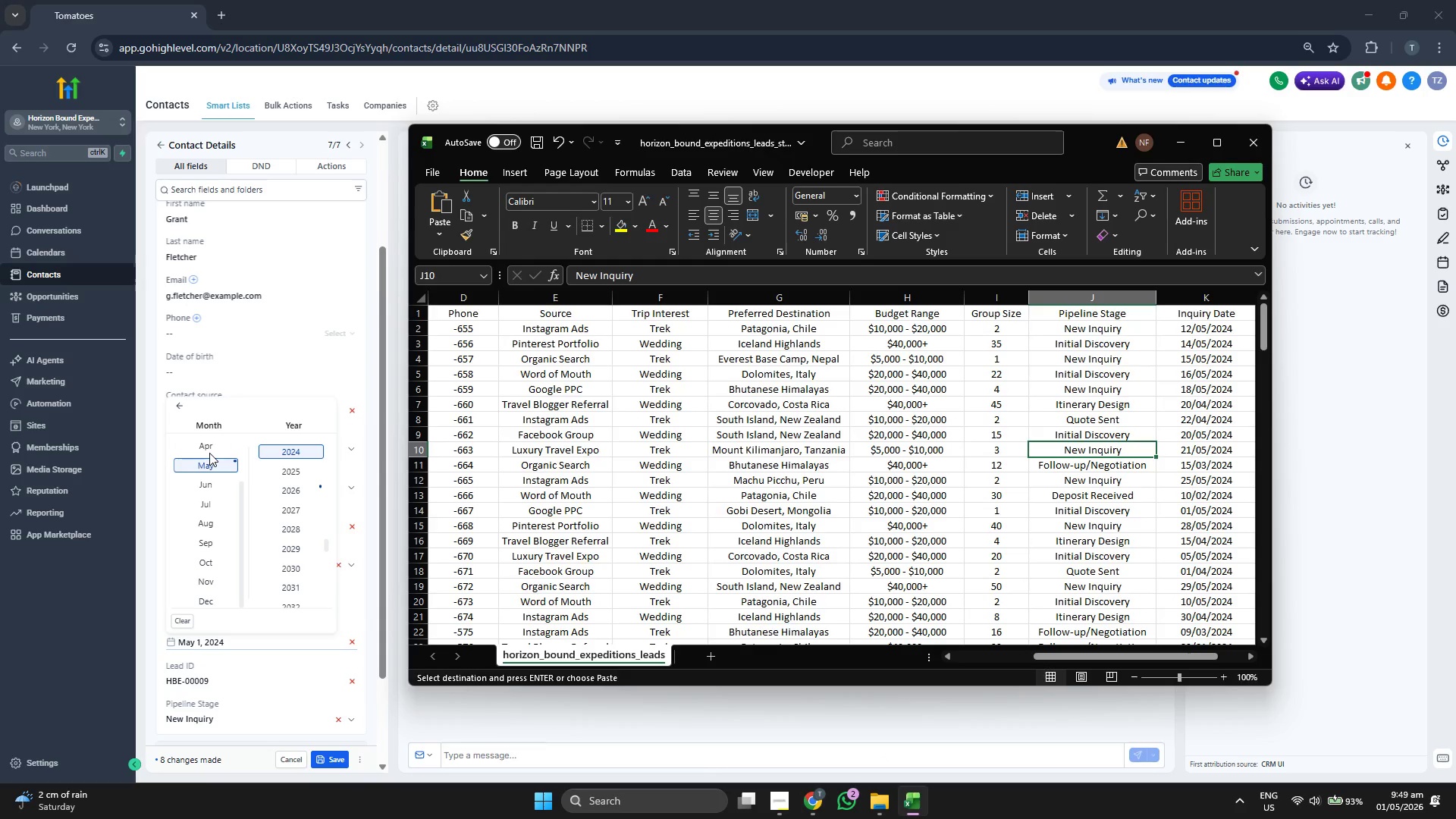 
left_click([182, 408])
 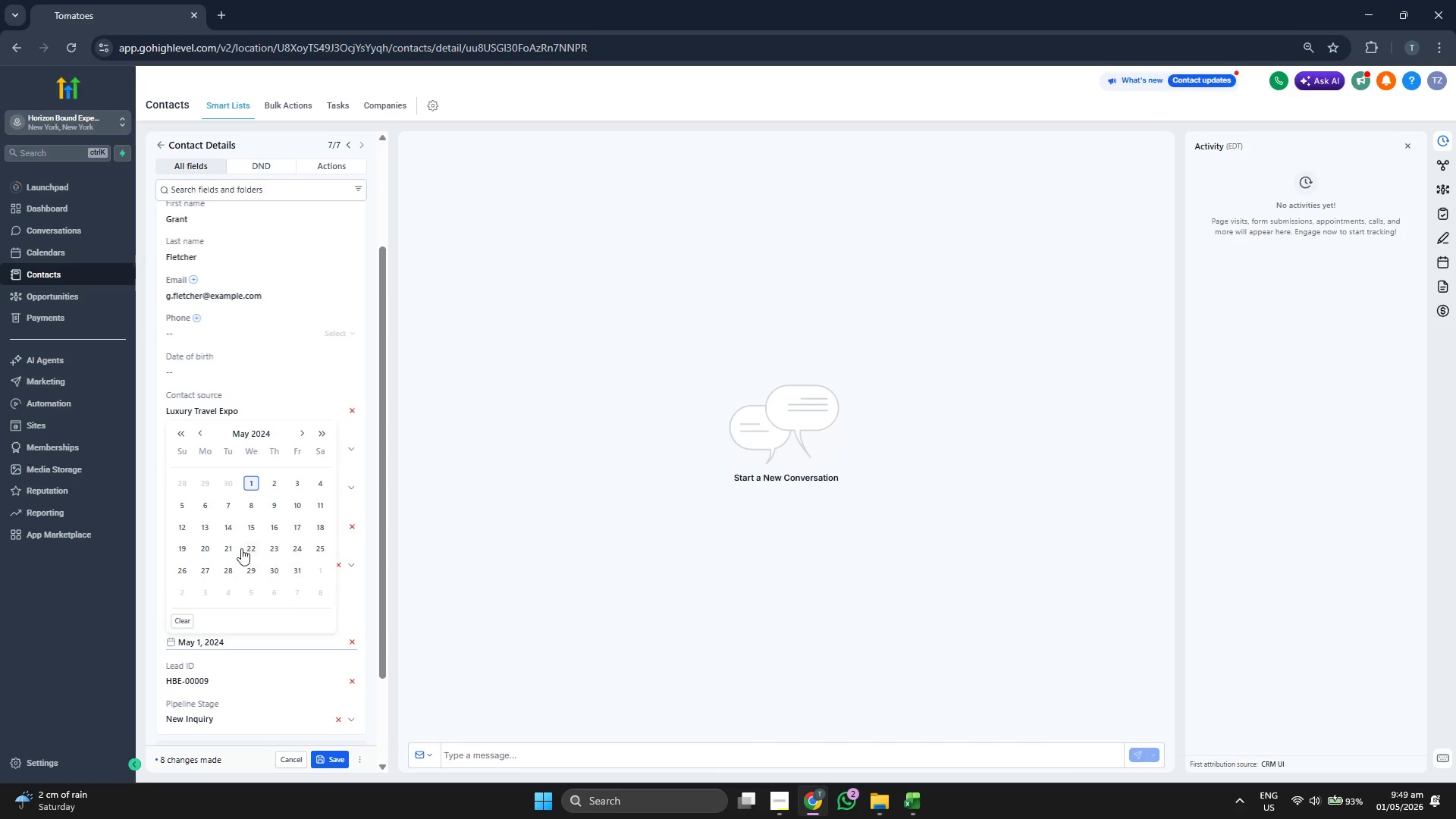 
left_click([231, 548])
 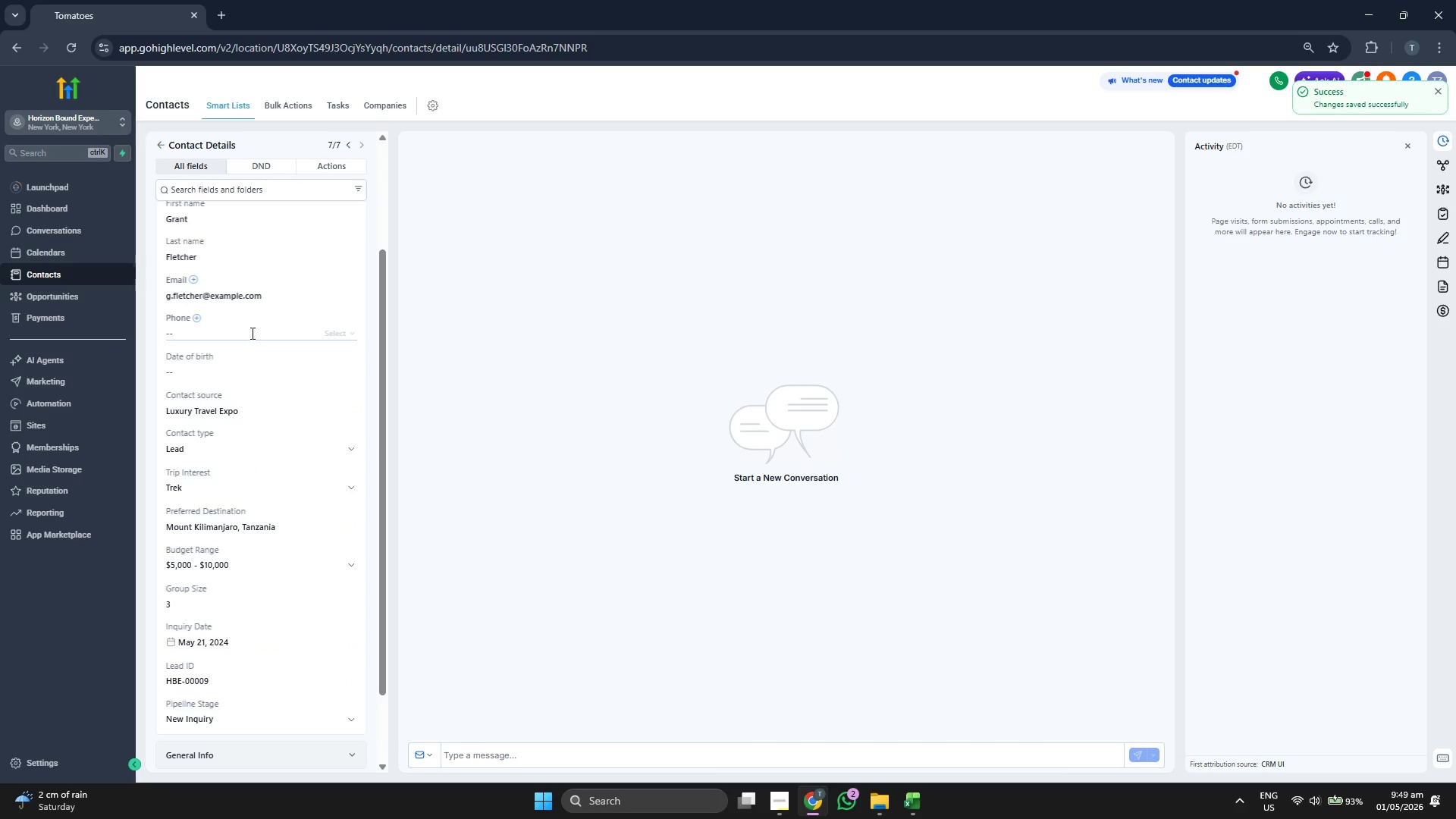 
left_click([156, 141])
 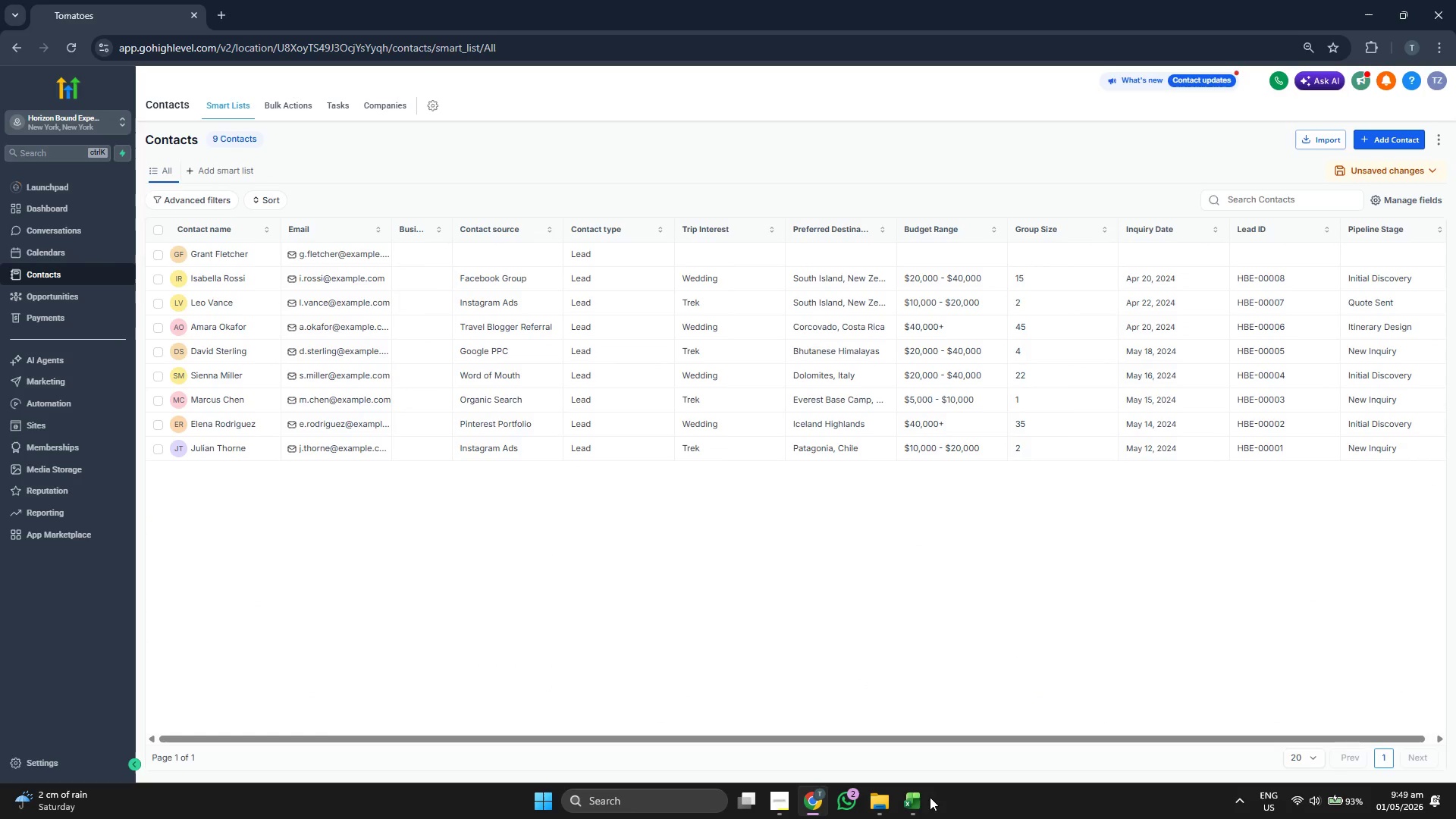 
wait(6.78)
 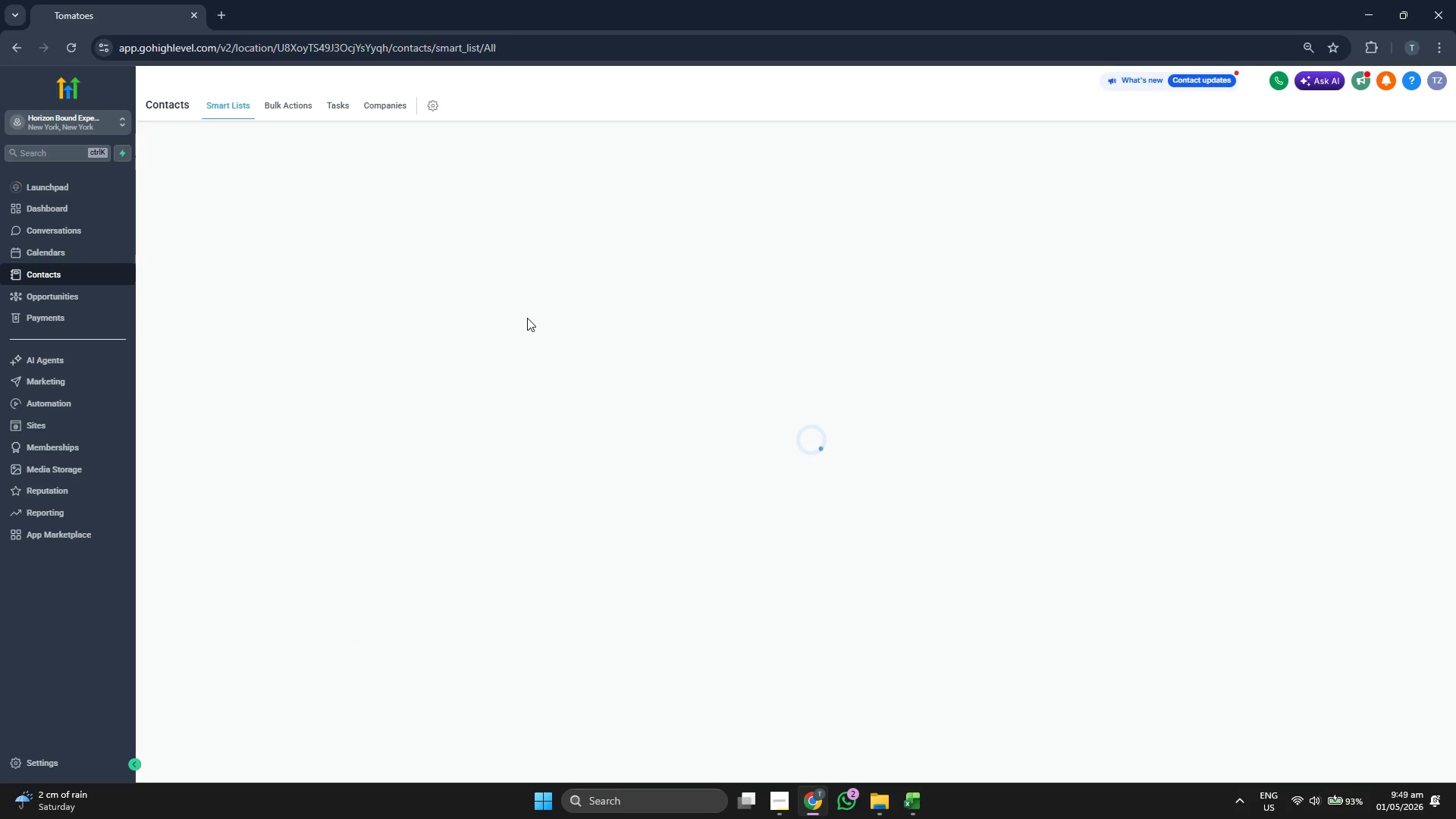 
key(ArrowDown)
 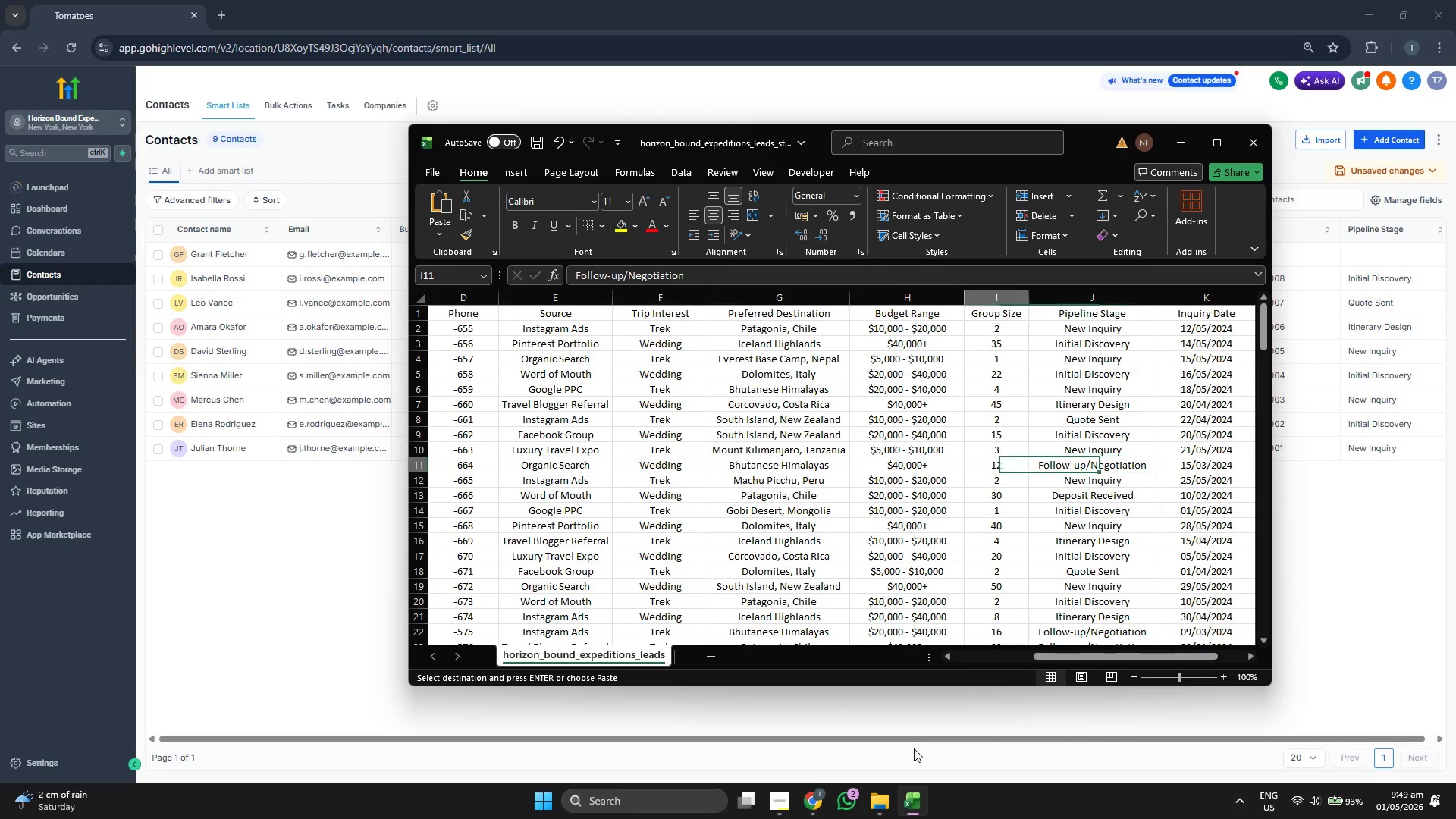 
key(ArrowLeft)
 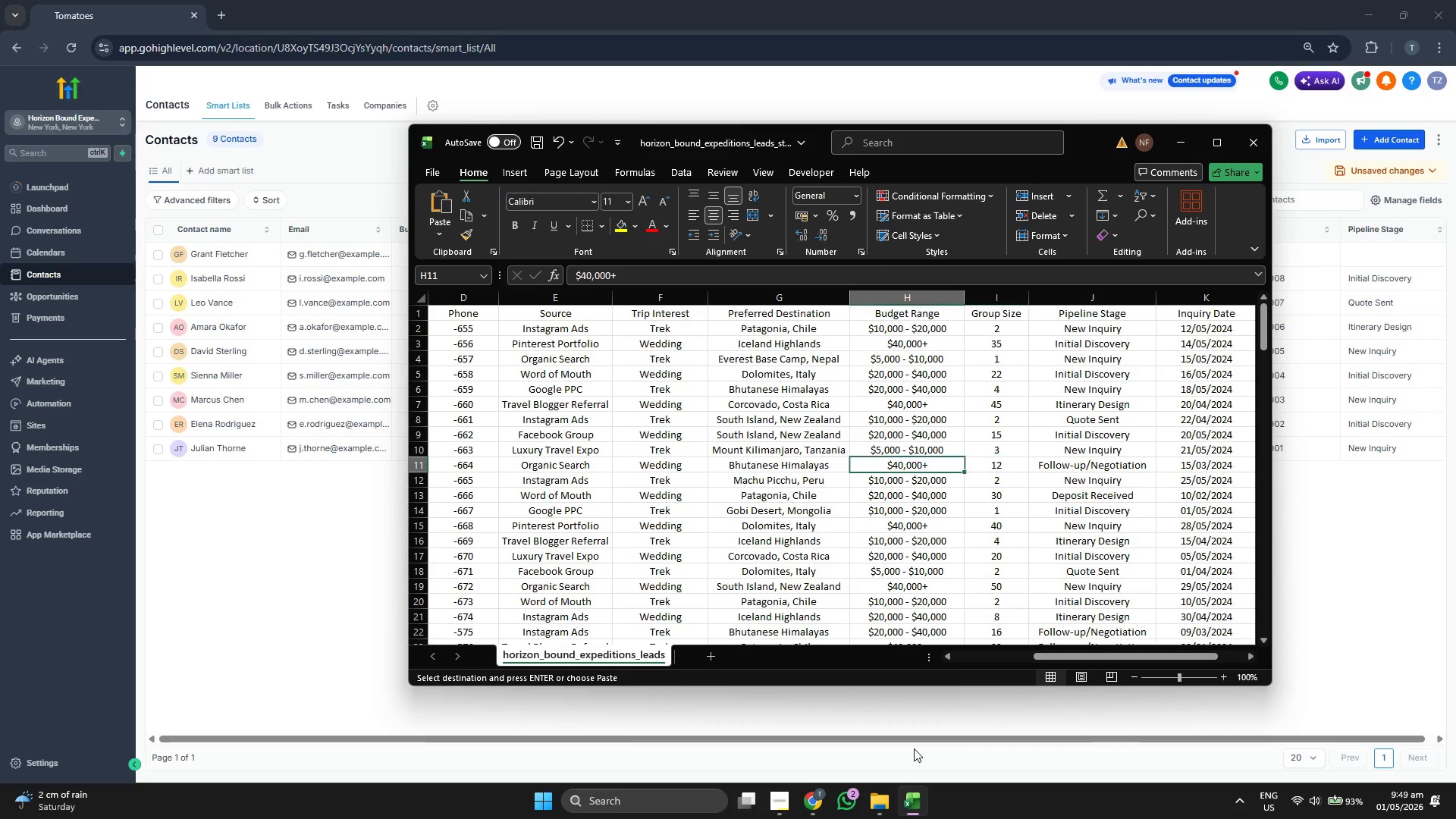 
key(ArrowLeft)
 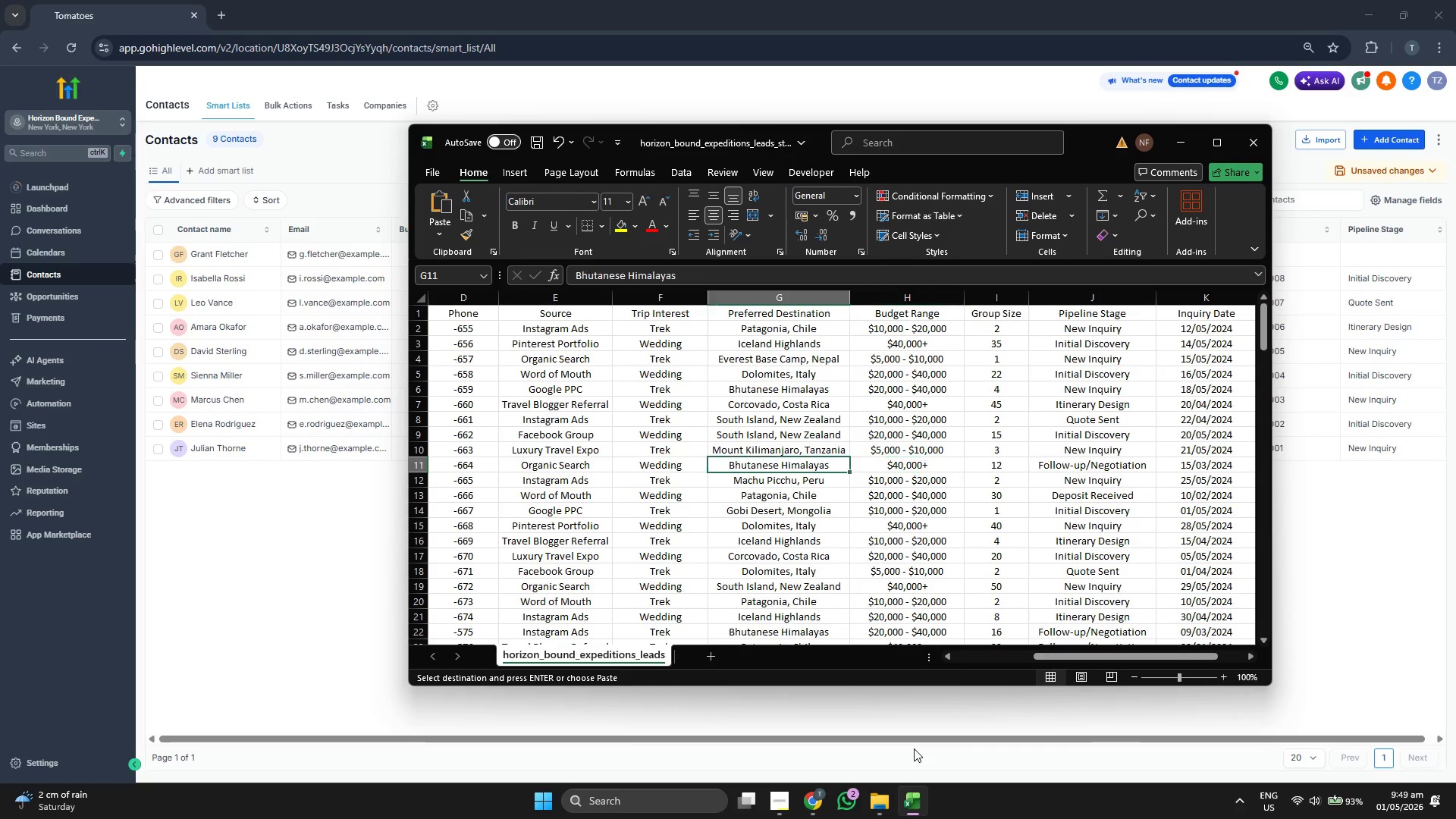 
key(ArrowLeft)
 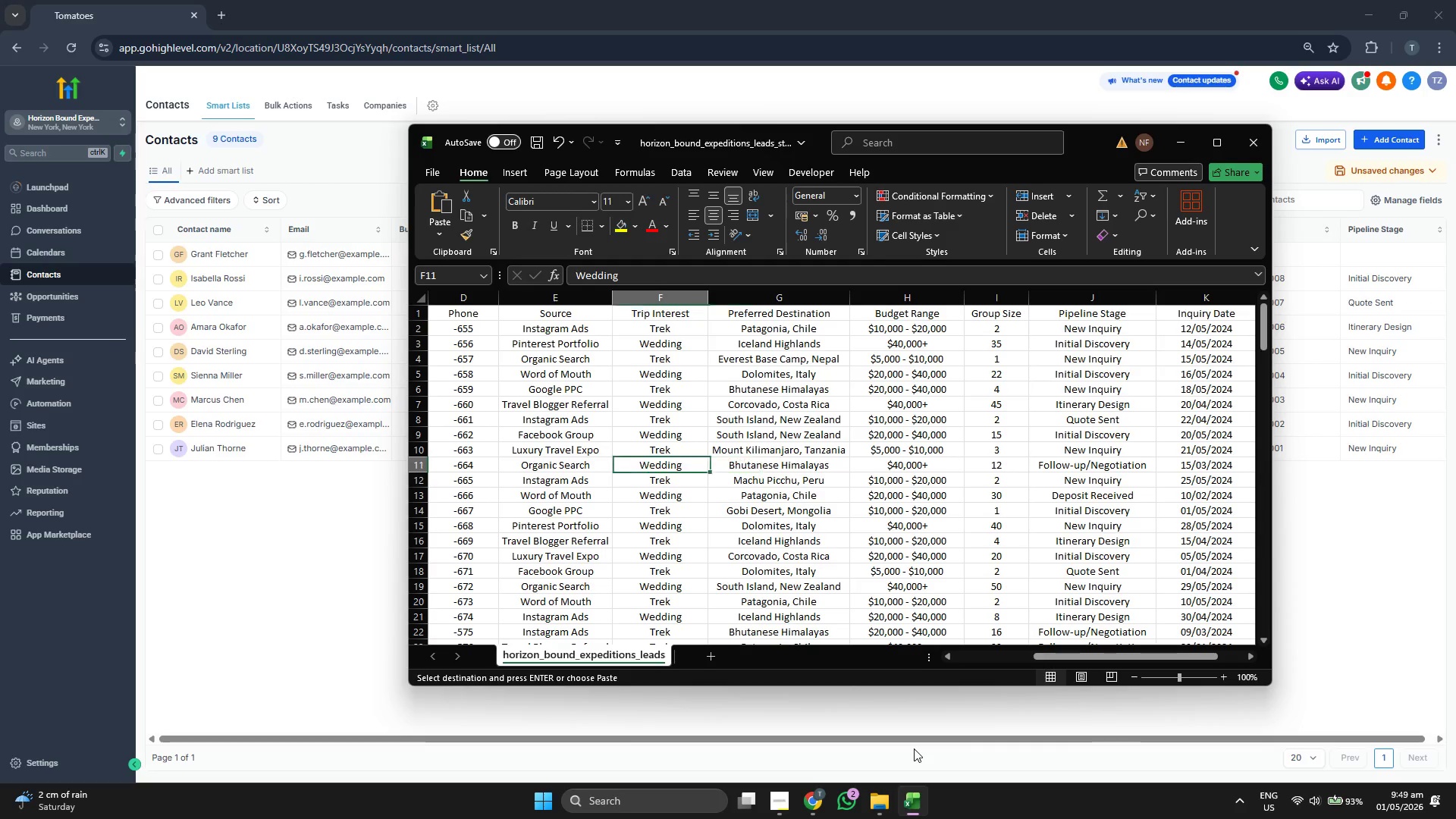 
key(ArrowLeft)
 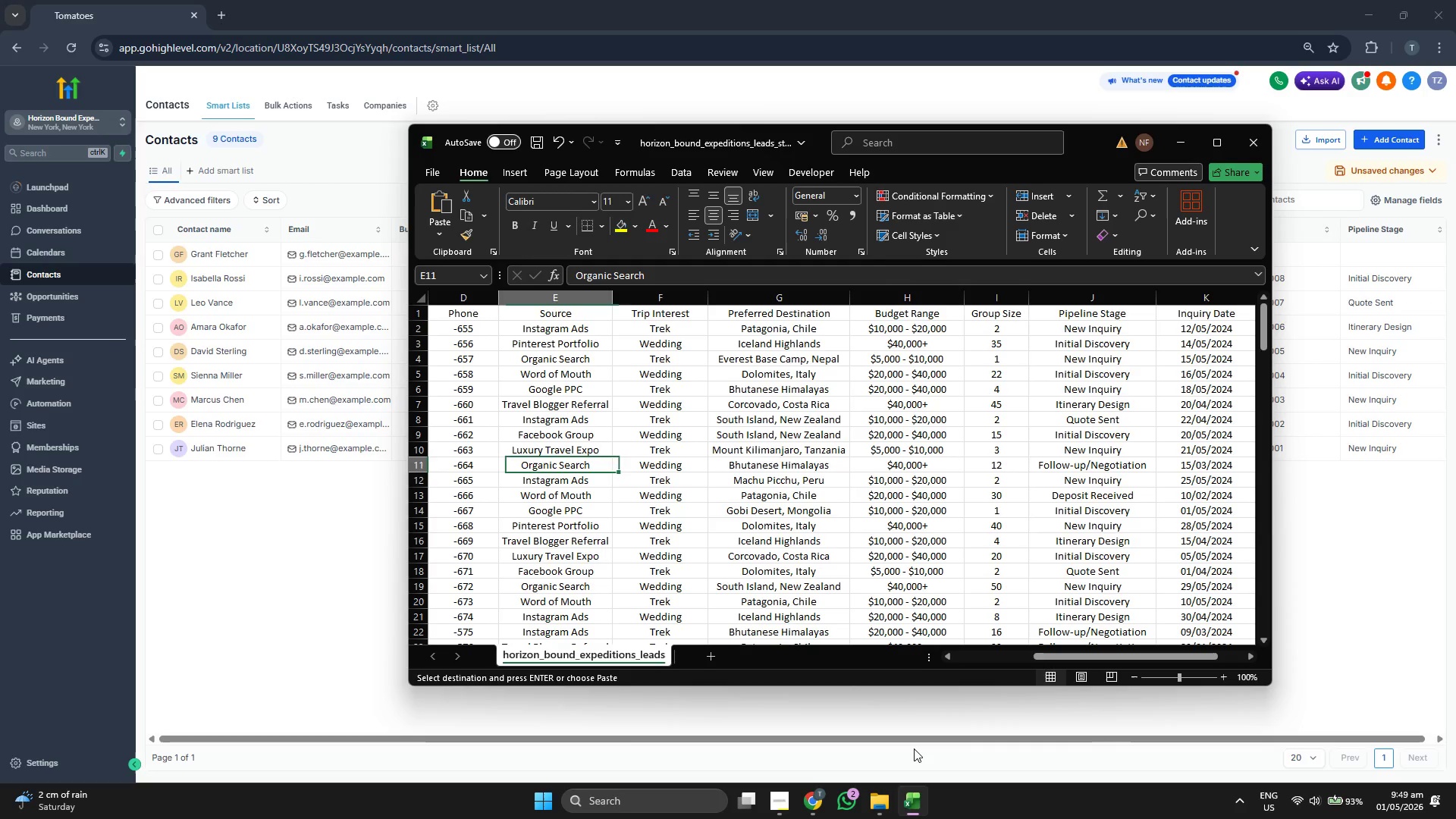 
key(ArrowLeft)
 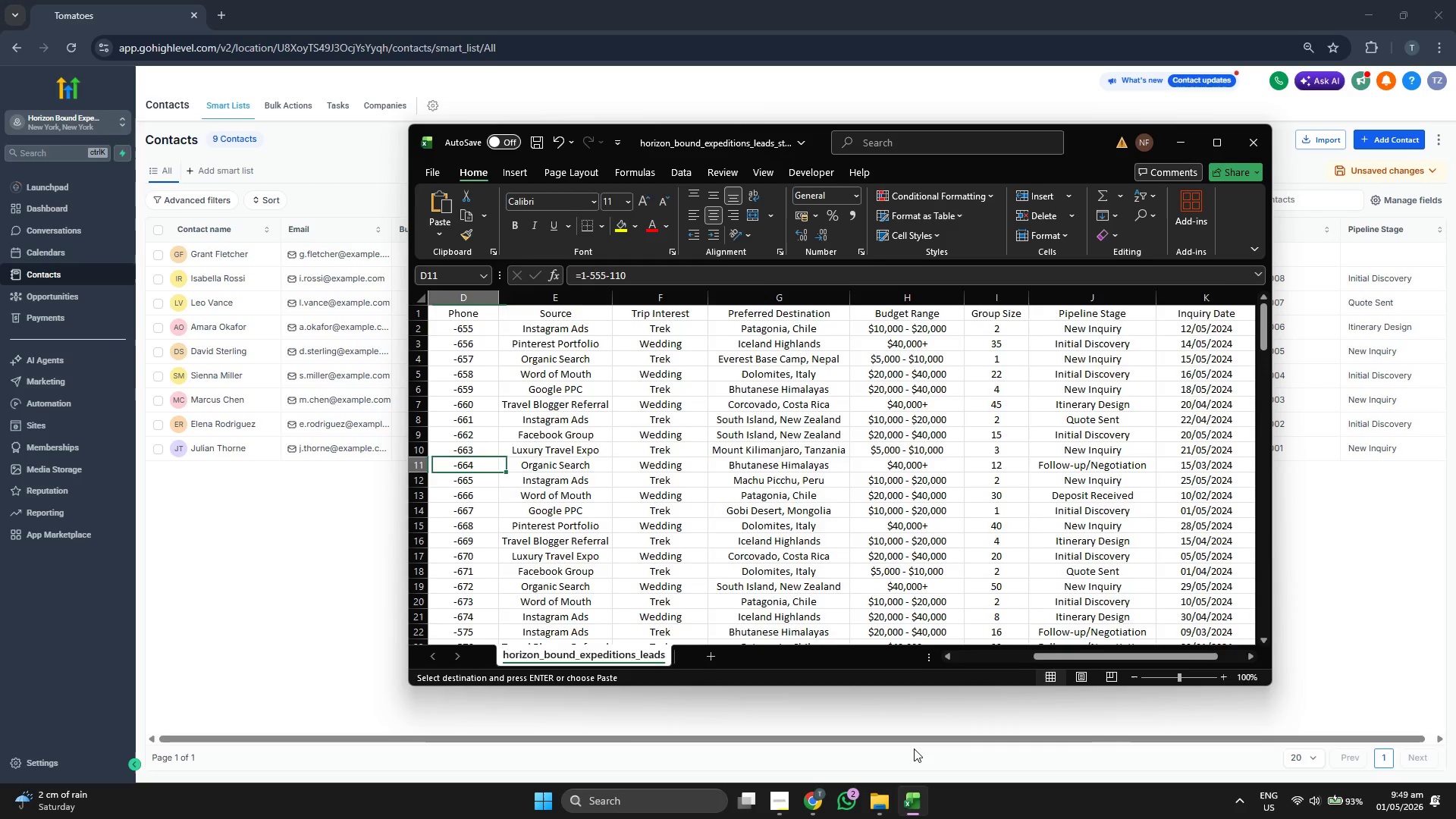 
key(ArrowLeft)
 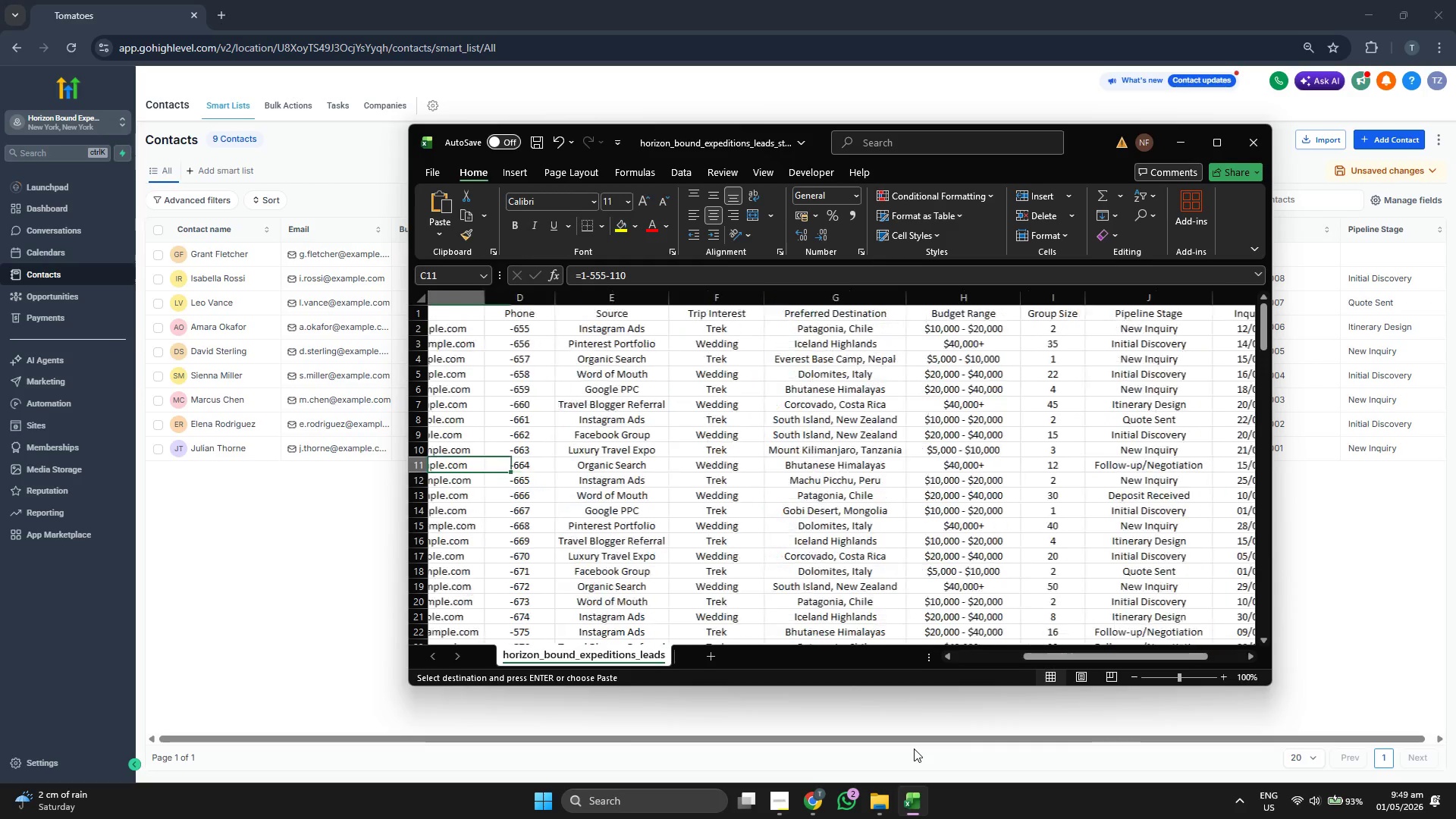 
key(ArrowLeft)
 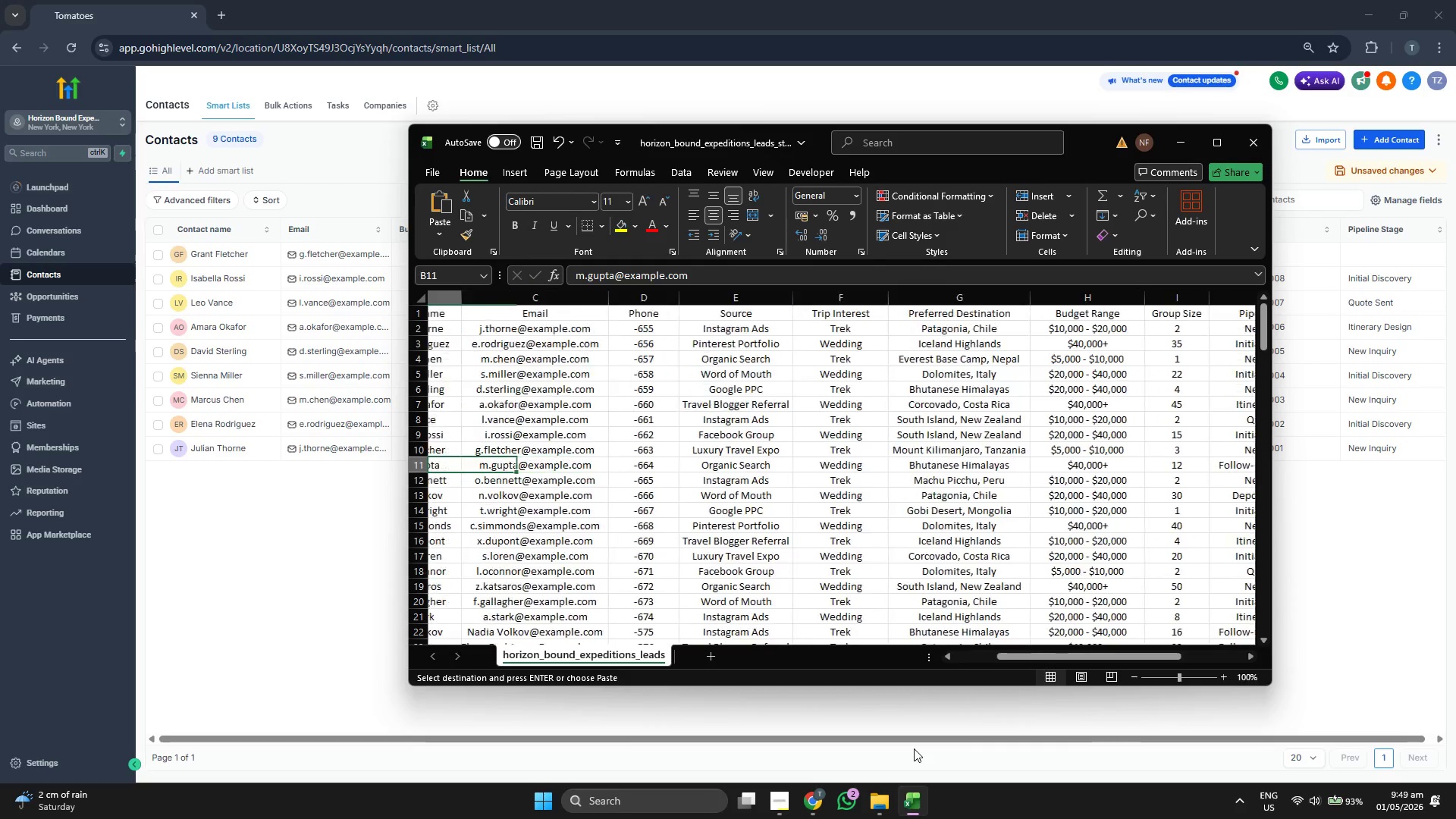 
key(ArrowLeft)
 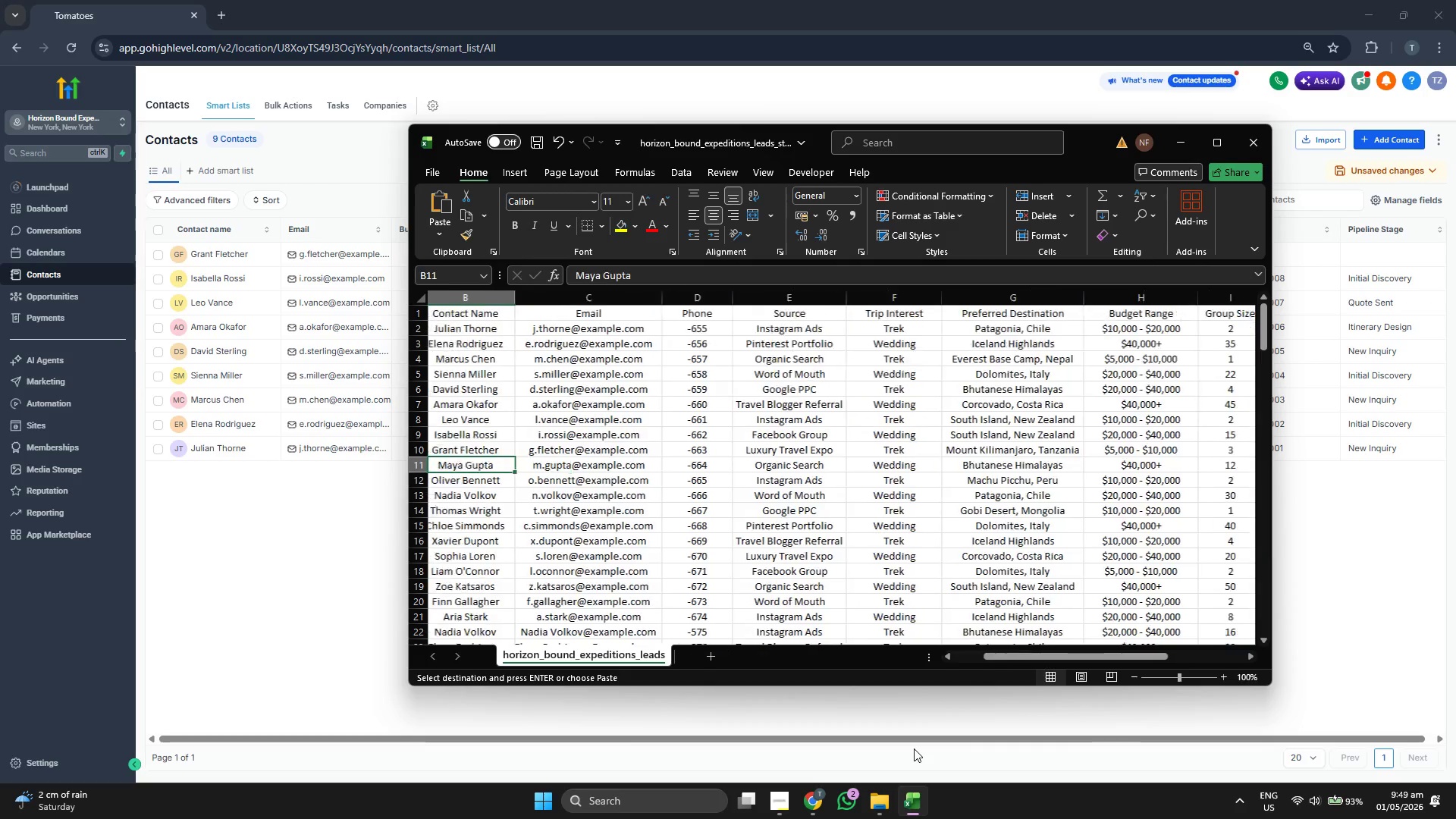 
key(ArrowLeft)
 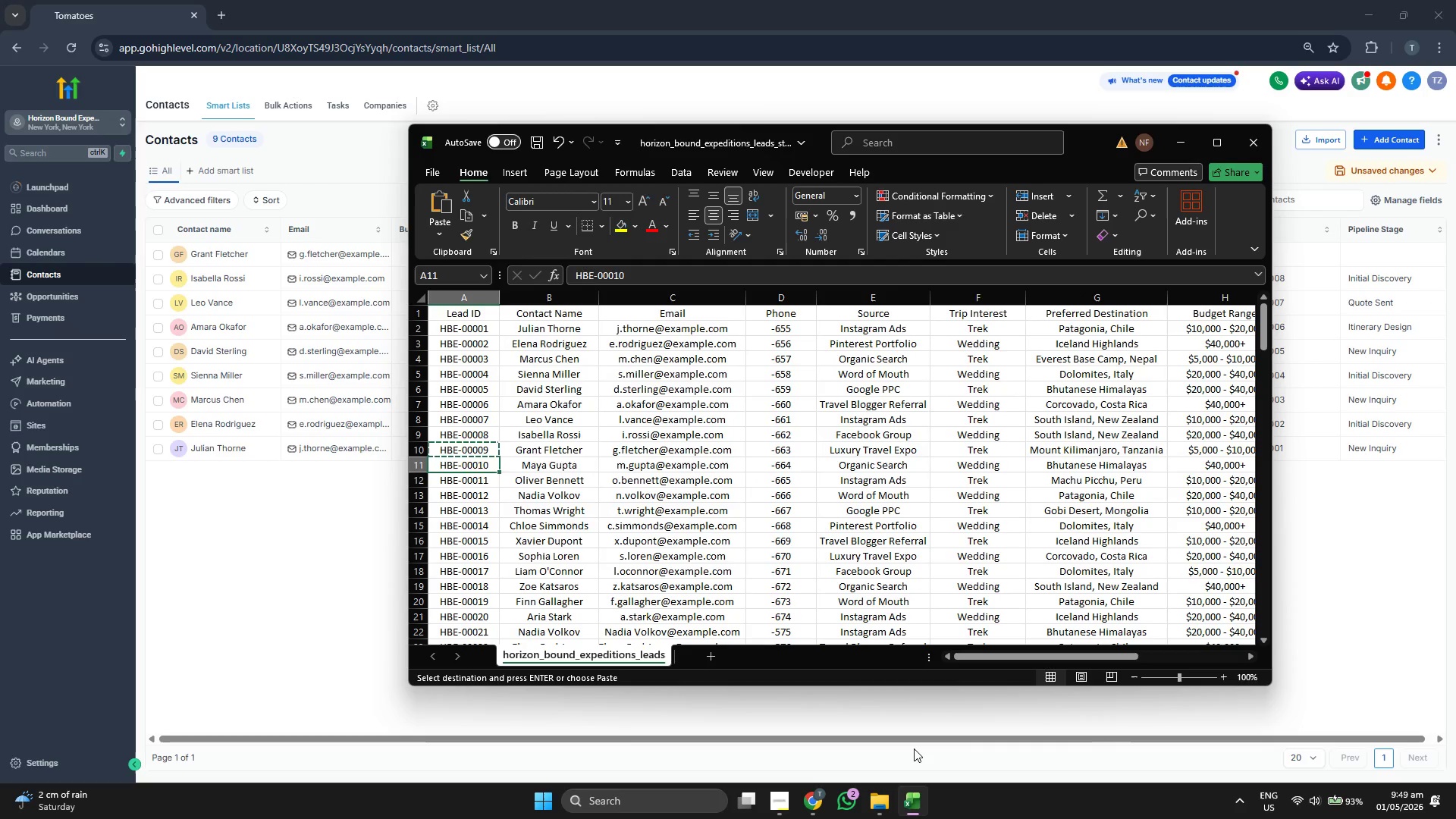 
key(ArrowRight)
 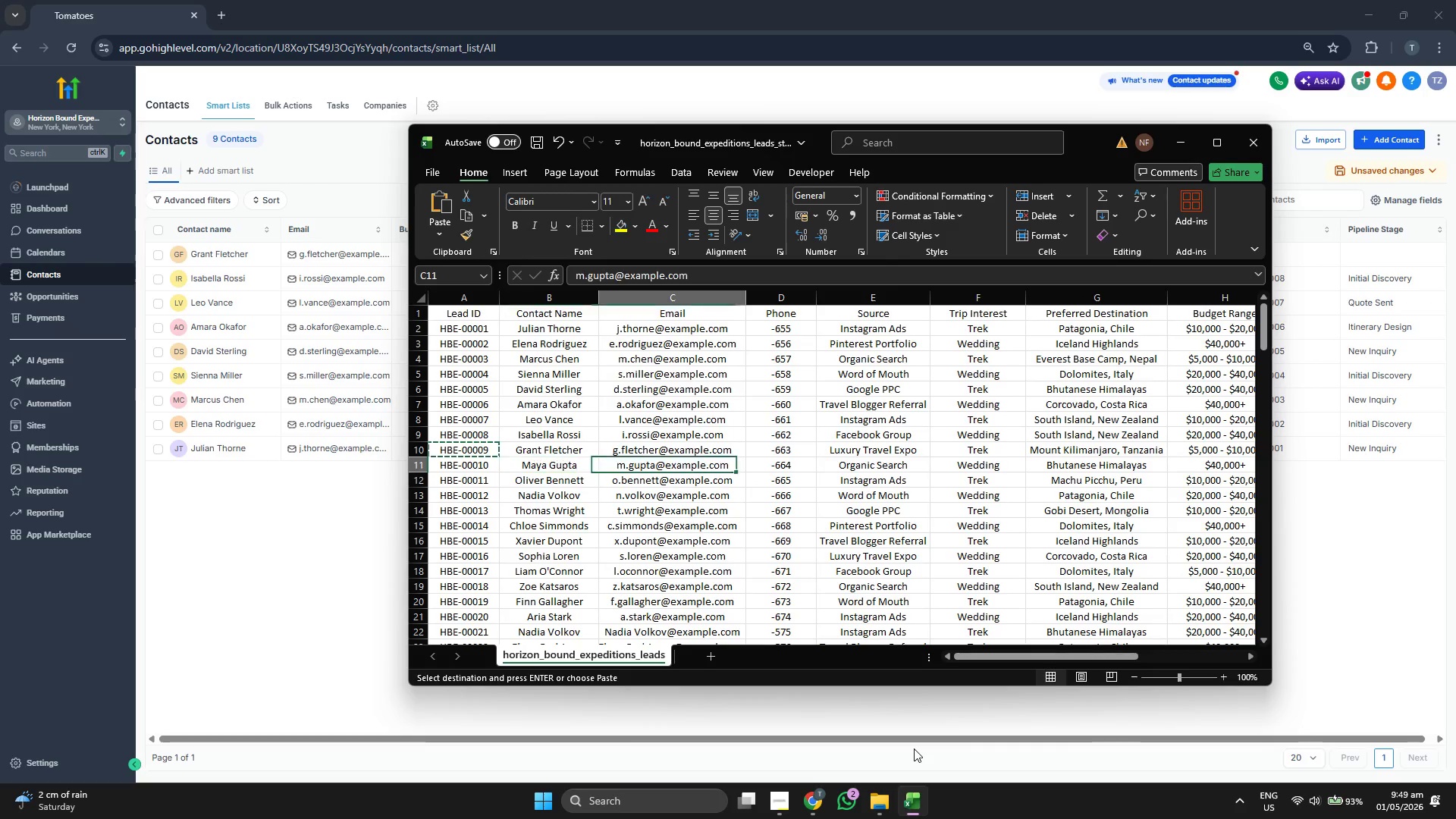 
key(ArrowRight)
 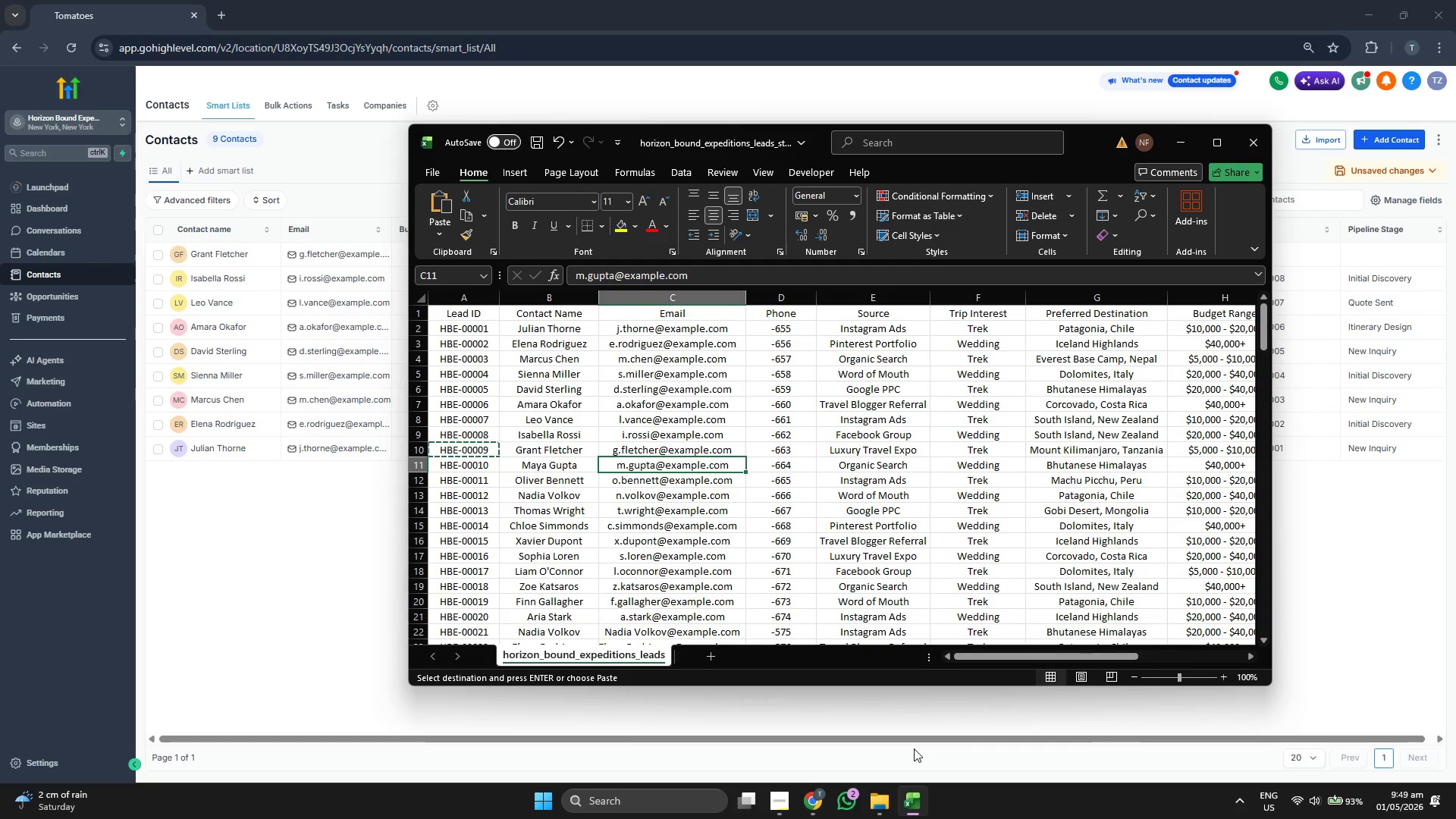 
key(Control+C)
 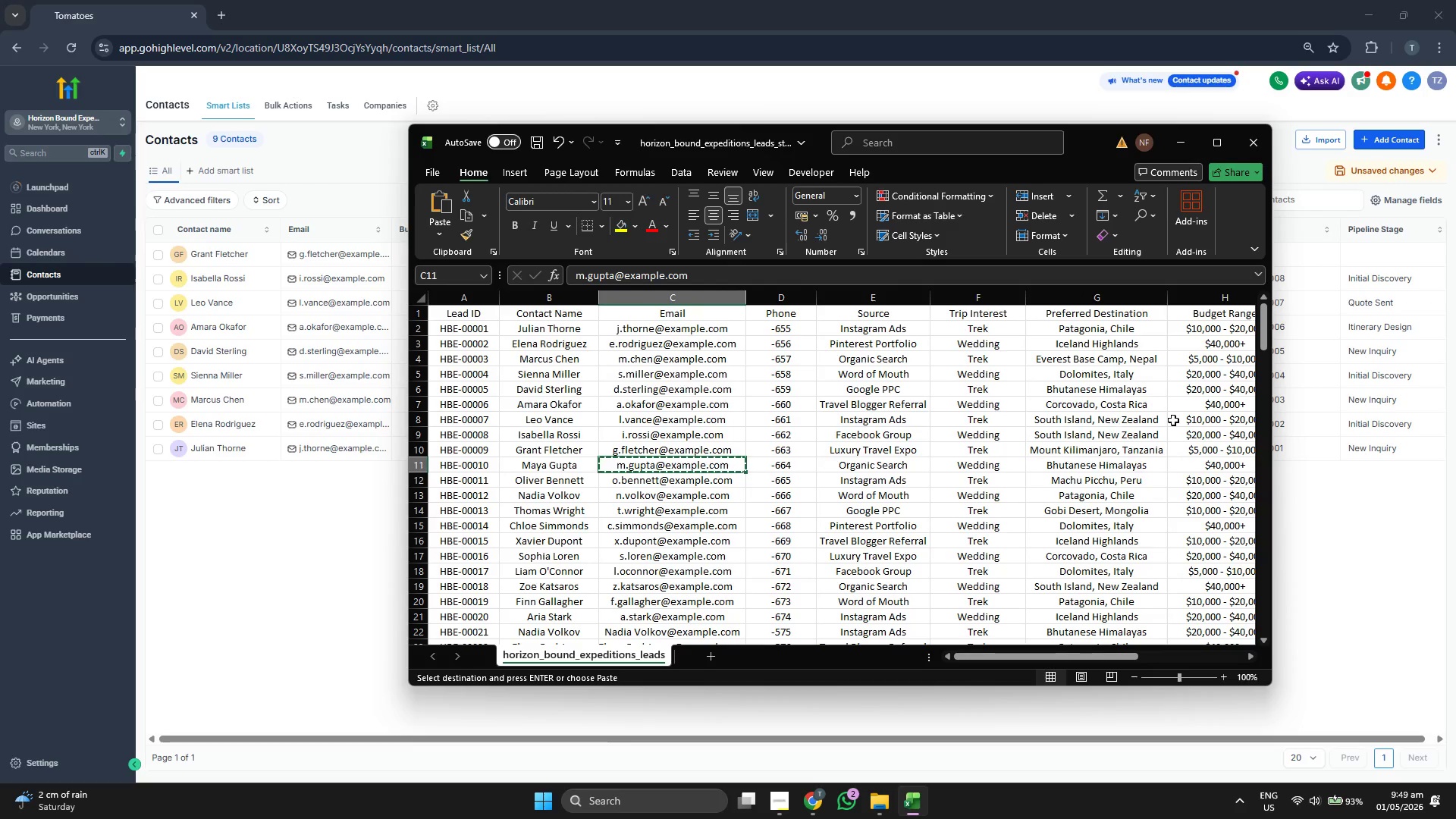 
left_click([1383, 138])
 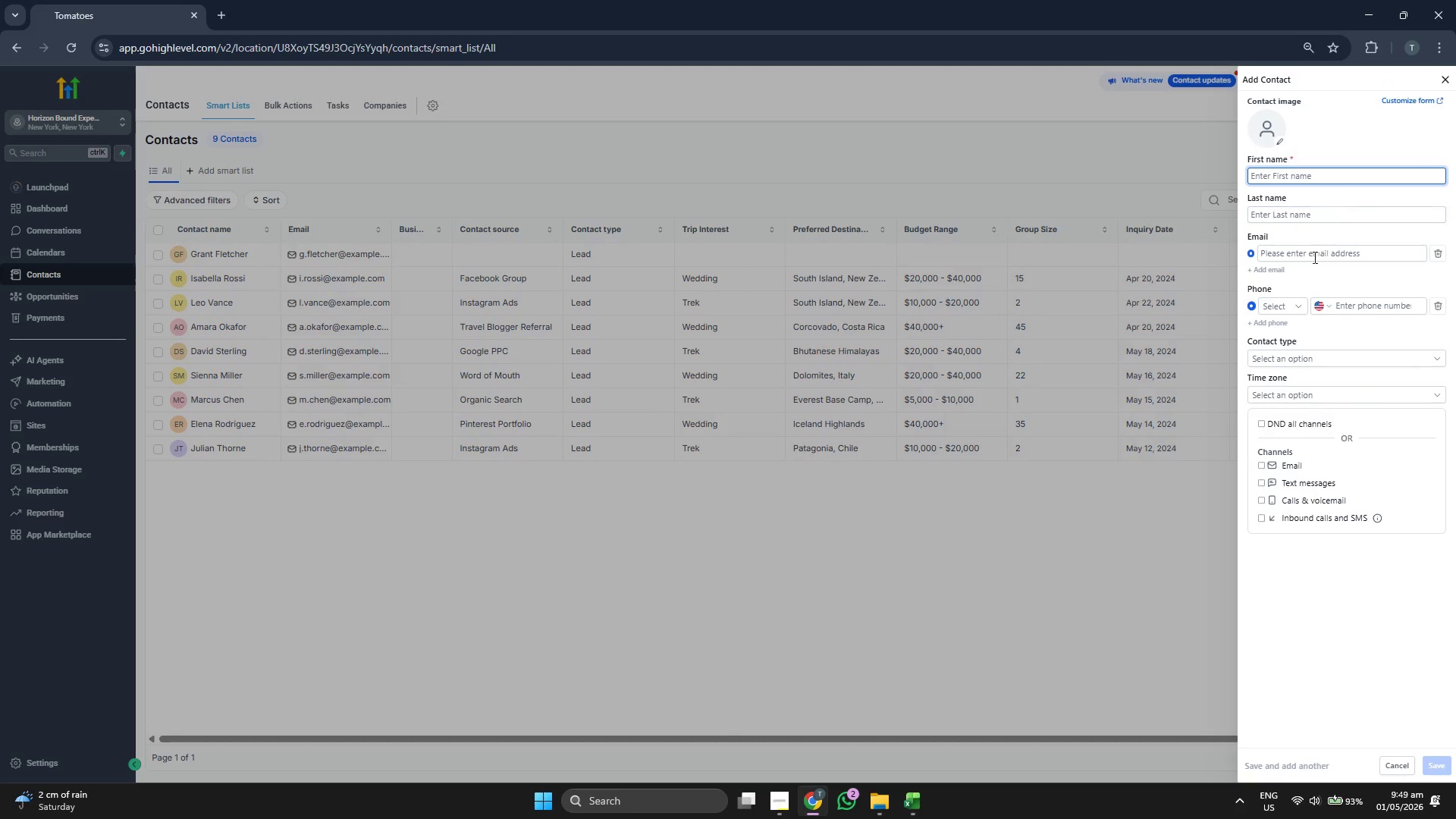 
left_click([1316, 257])
 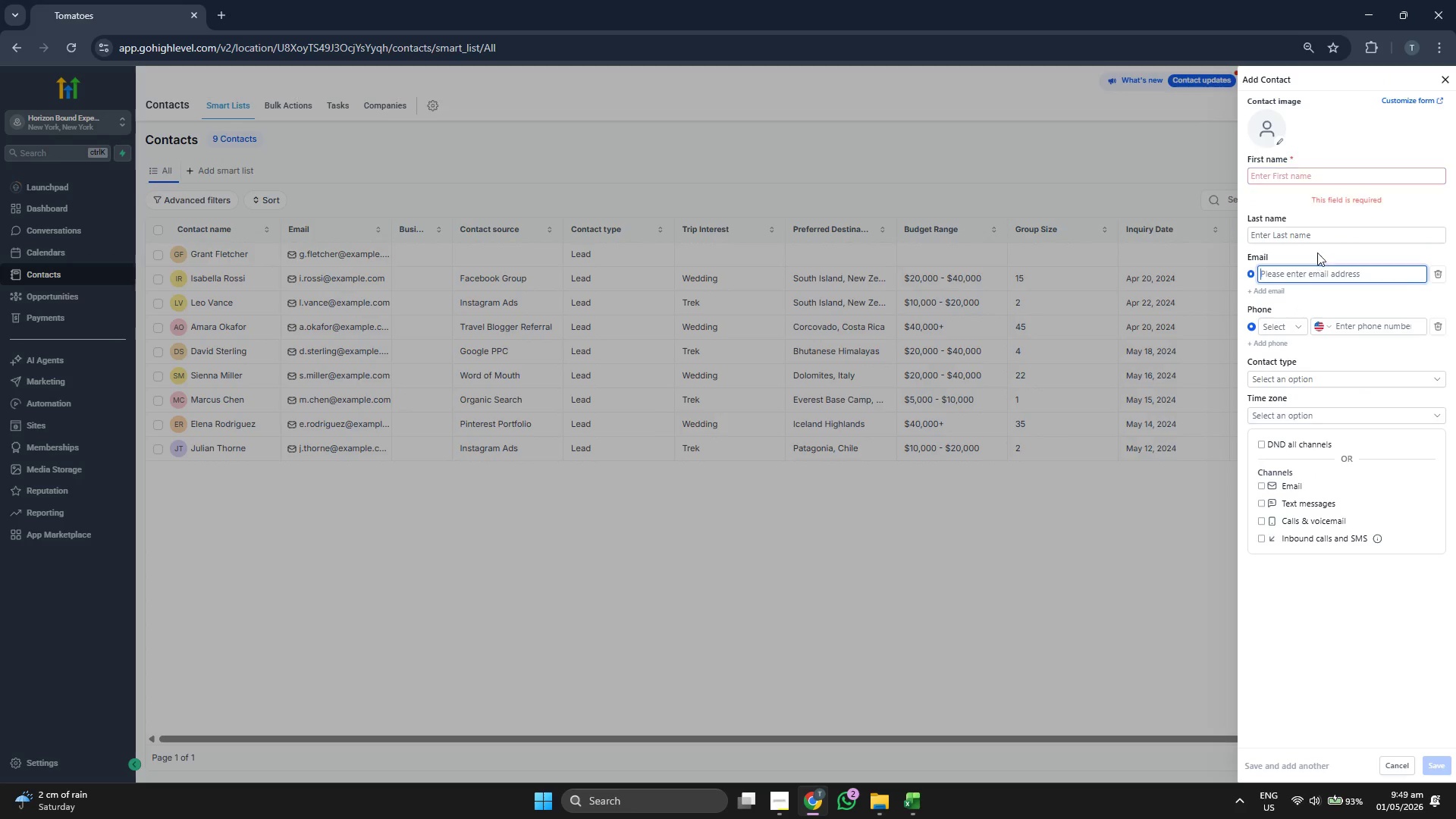 
key(Control+ControlLeft)
 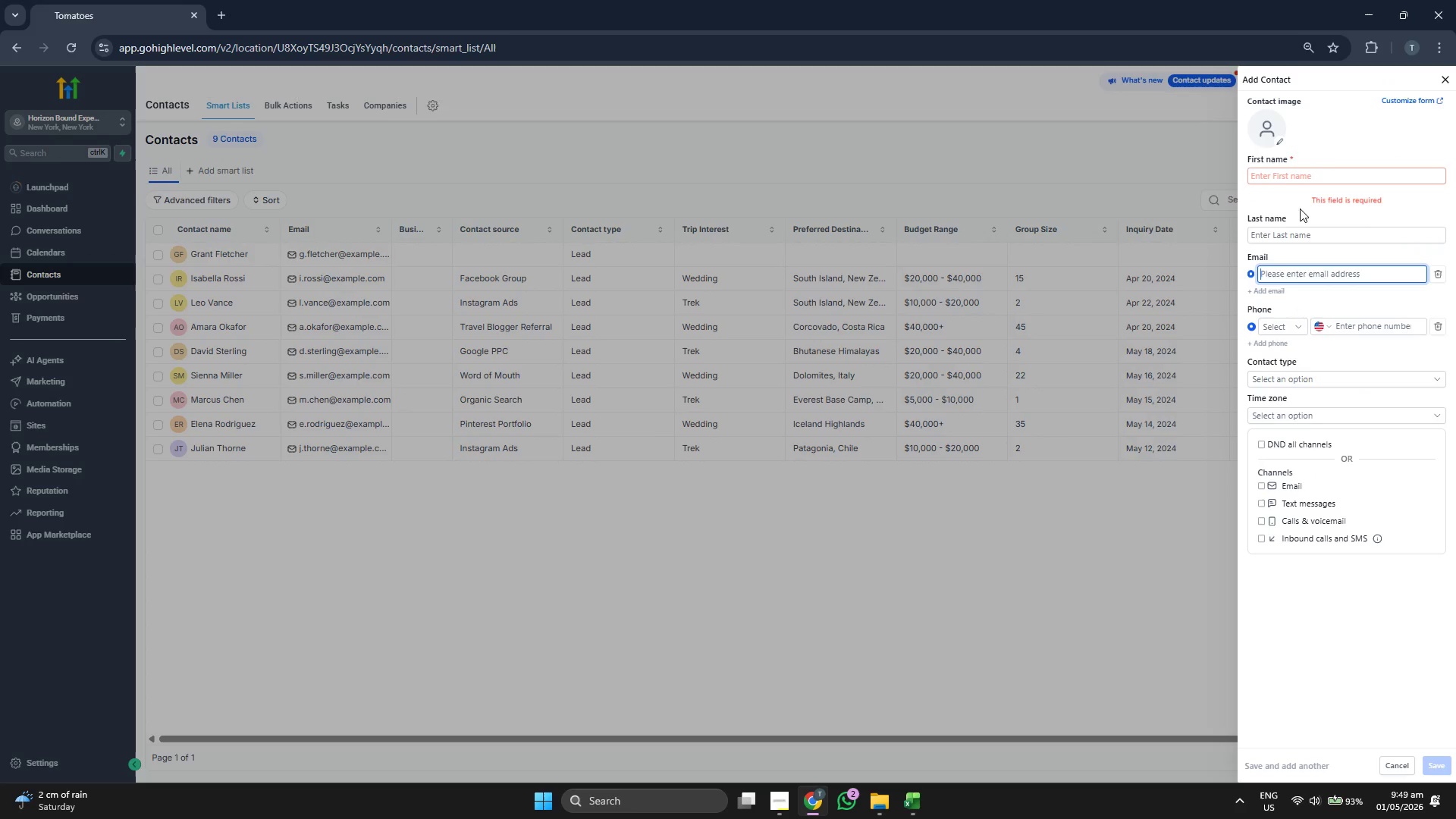 
key(Control+V)
 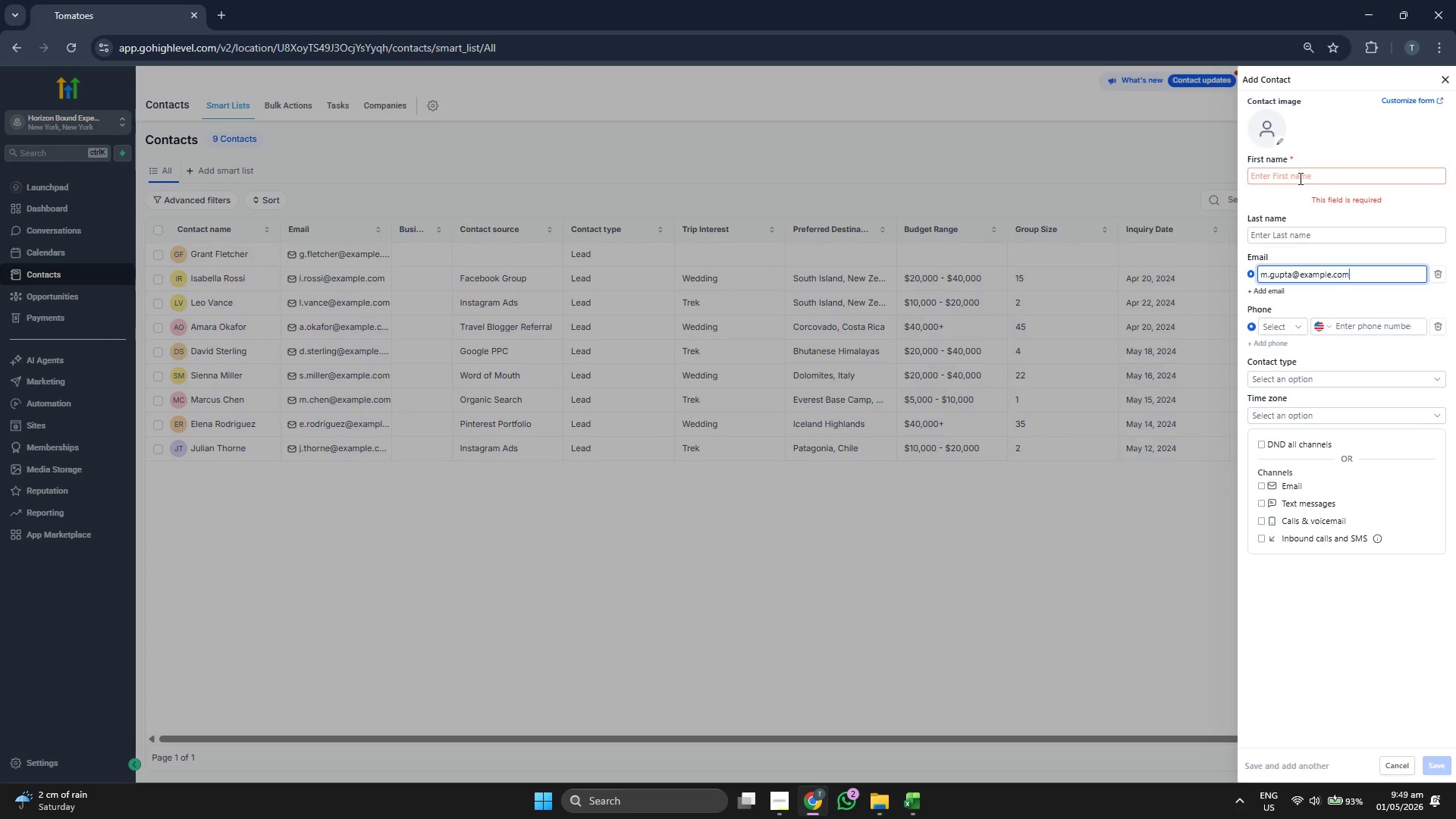 
left_click([1299, 178])
 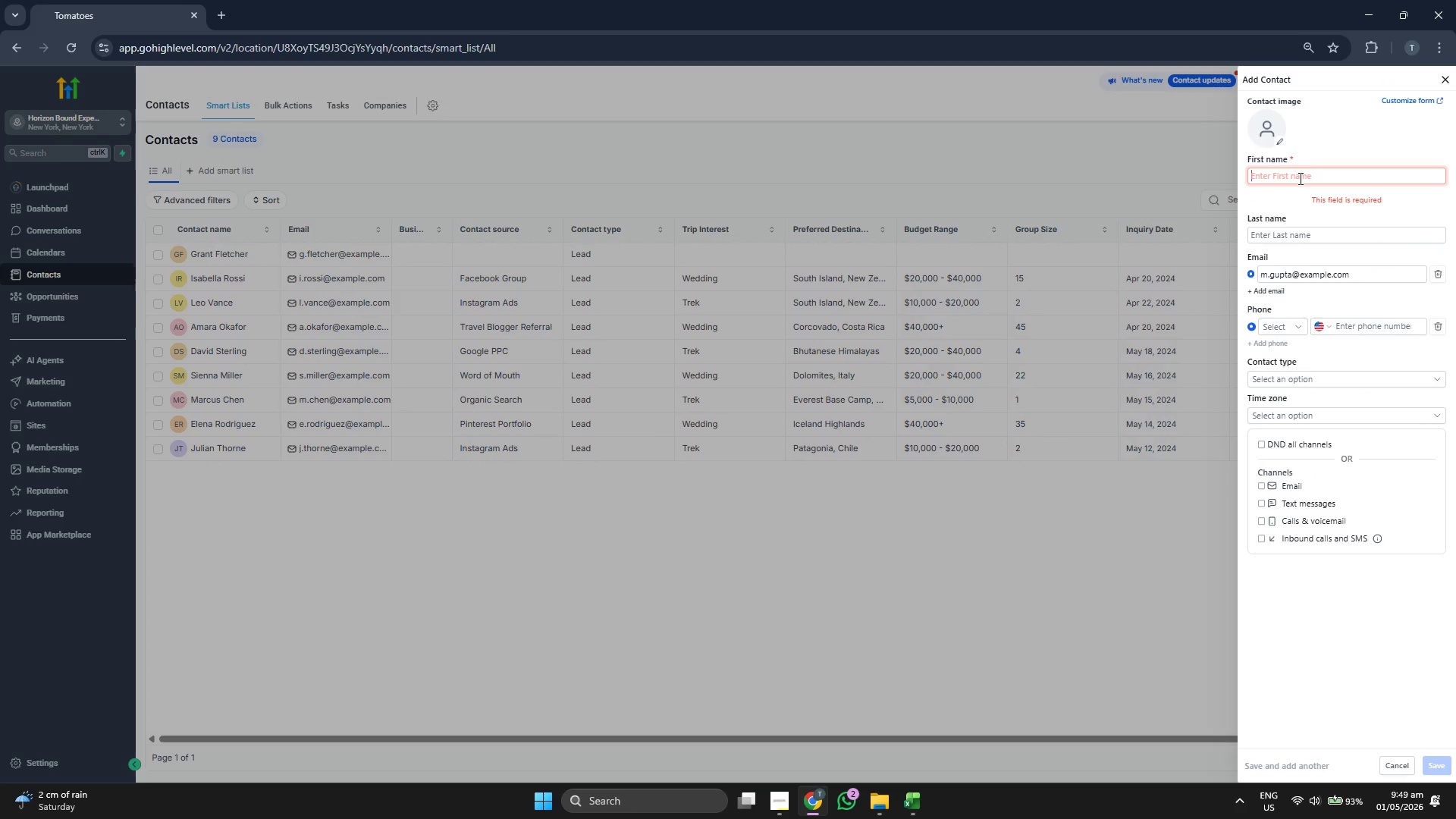 
type(Maya)
 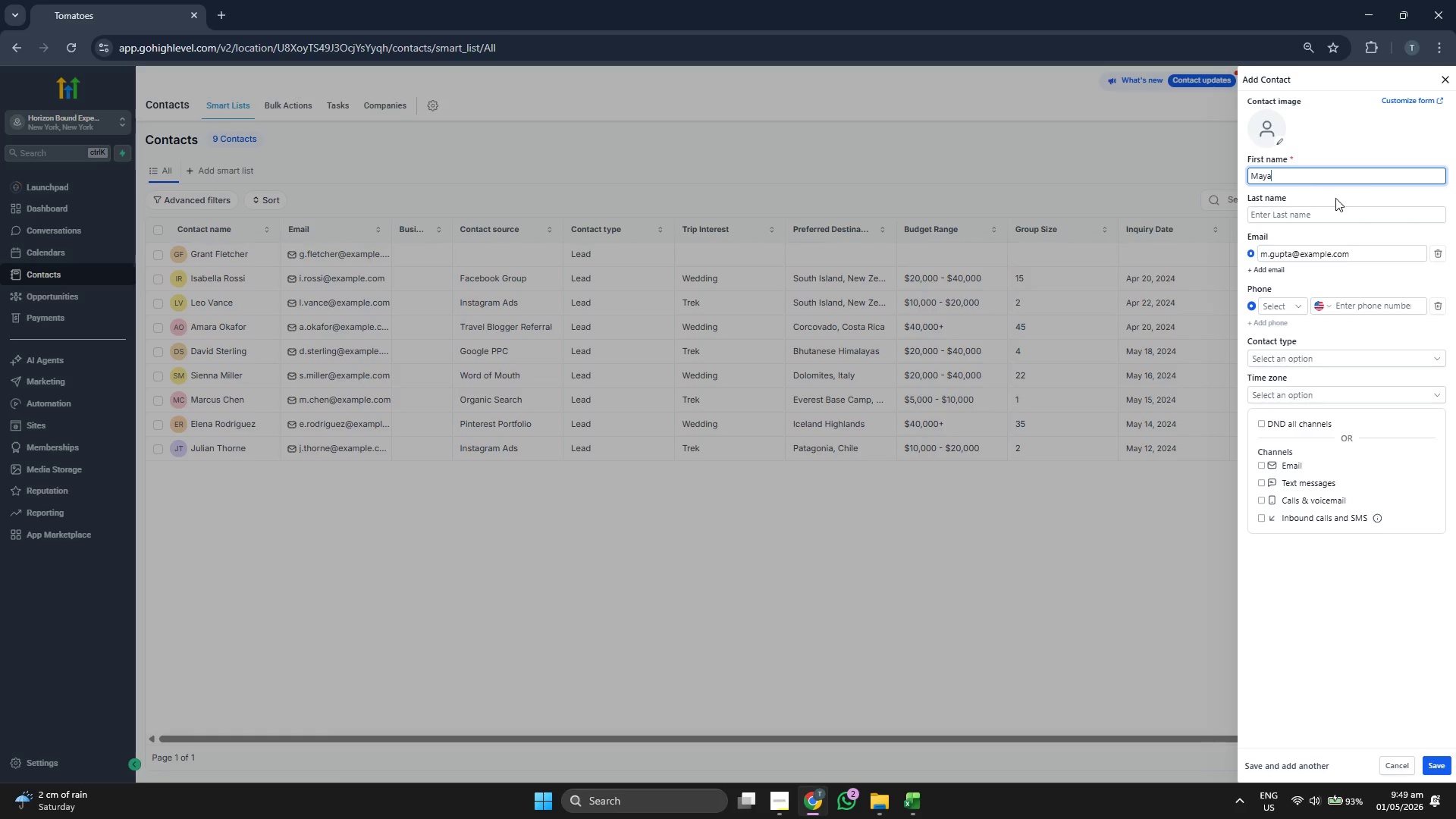 
left_click([1316, 215])
 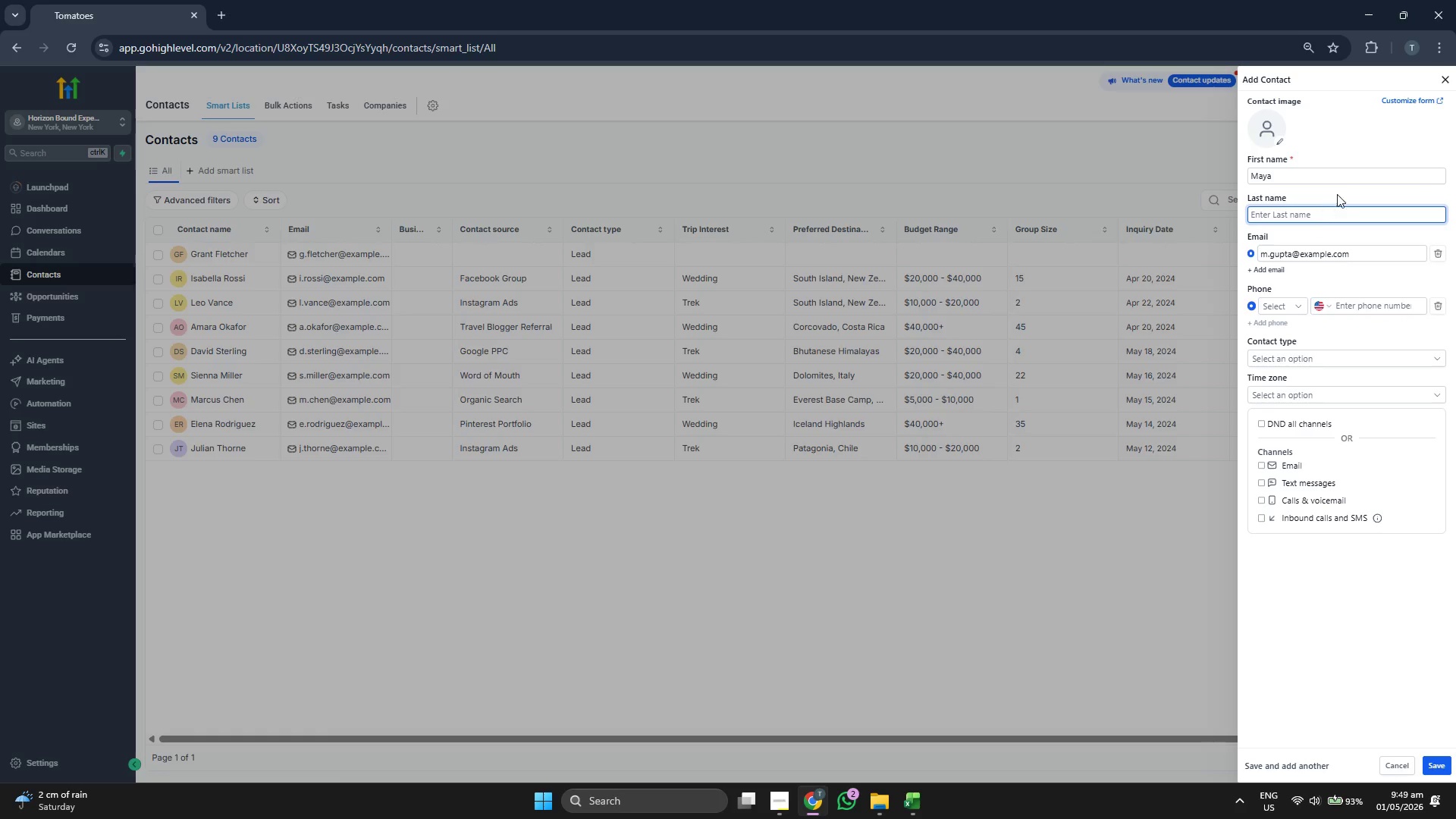 
type(Gupta)
 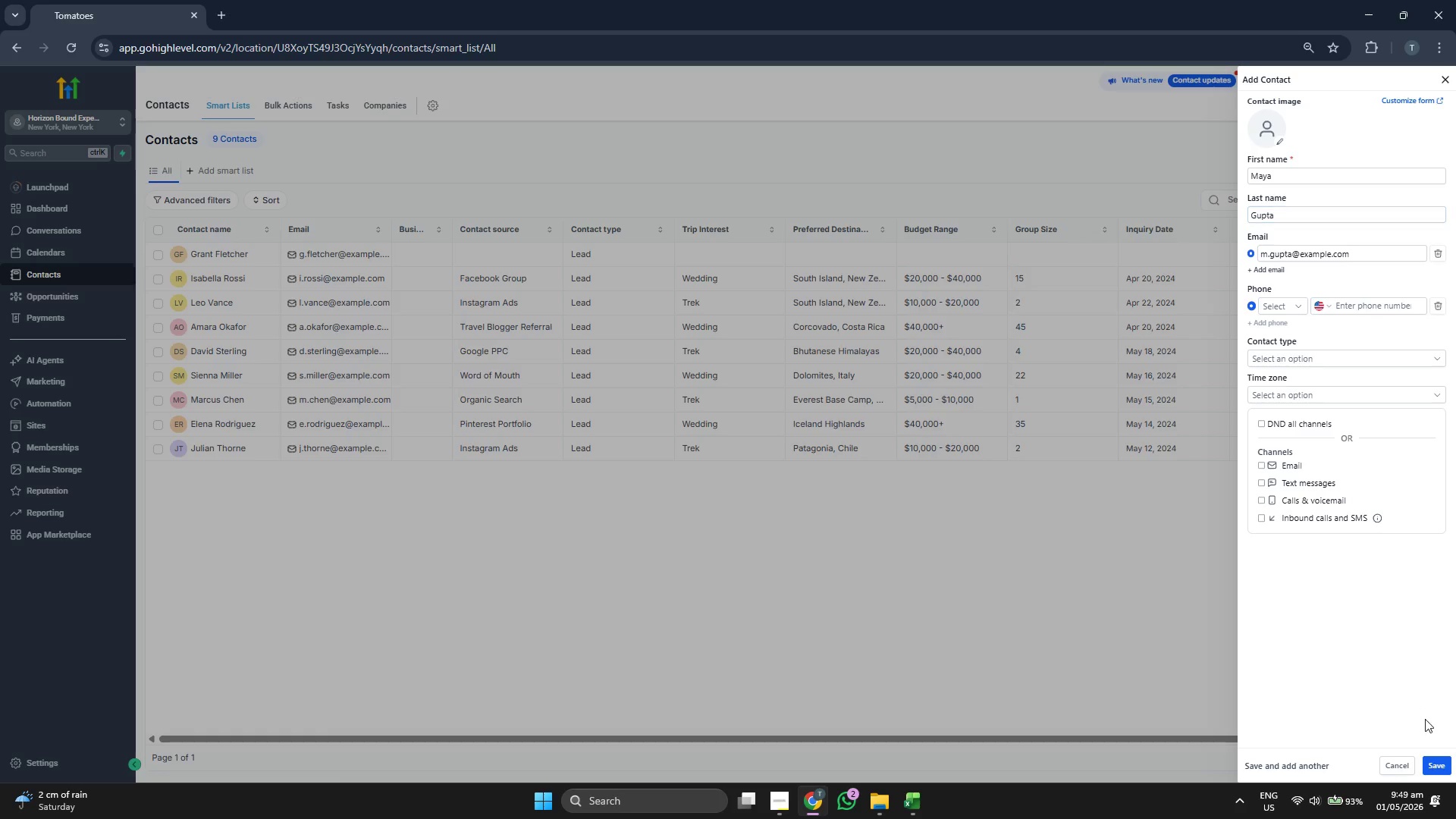 
left_click([1442, 763])
 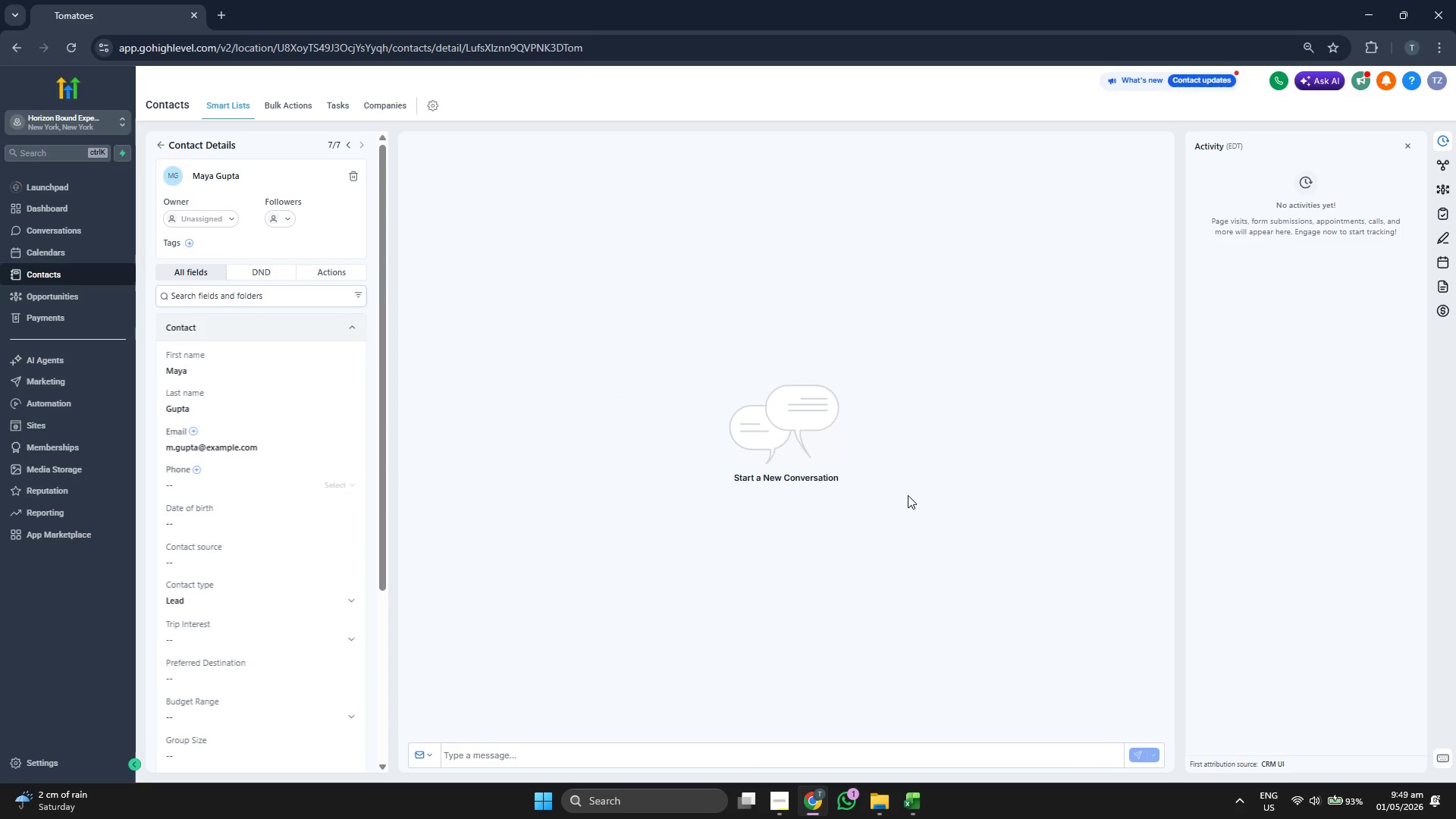 
wait(6.75)
 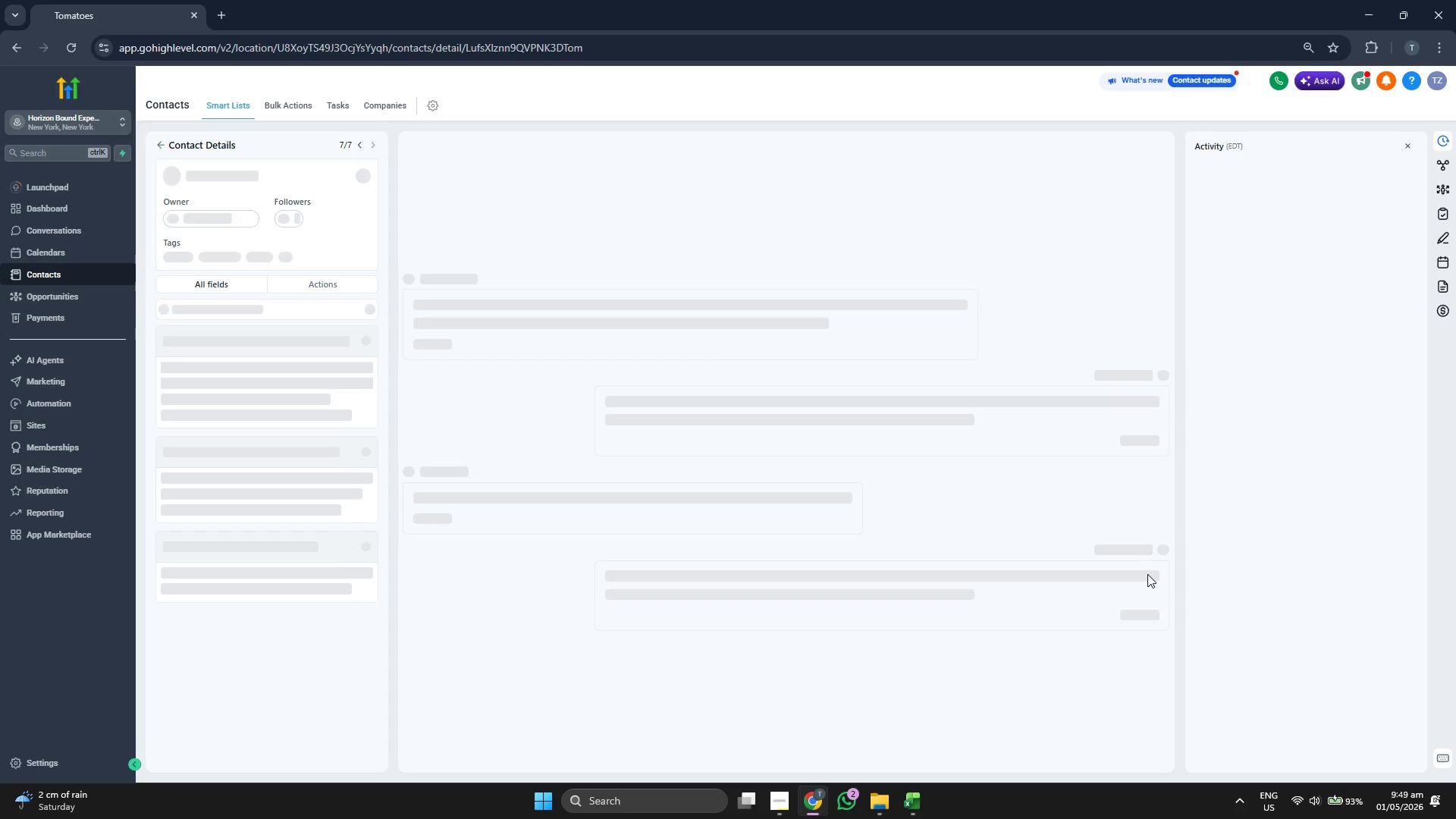 
scroll: coordinate [293, 391], scroll_direction: down, amount: 2.0
 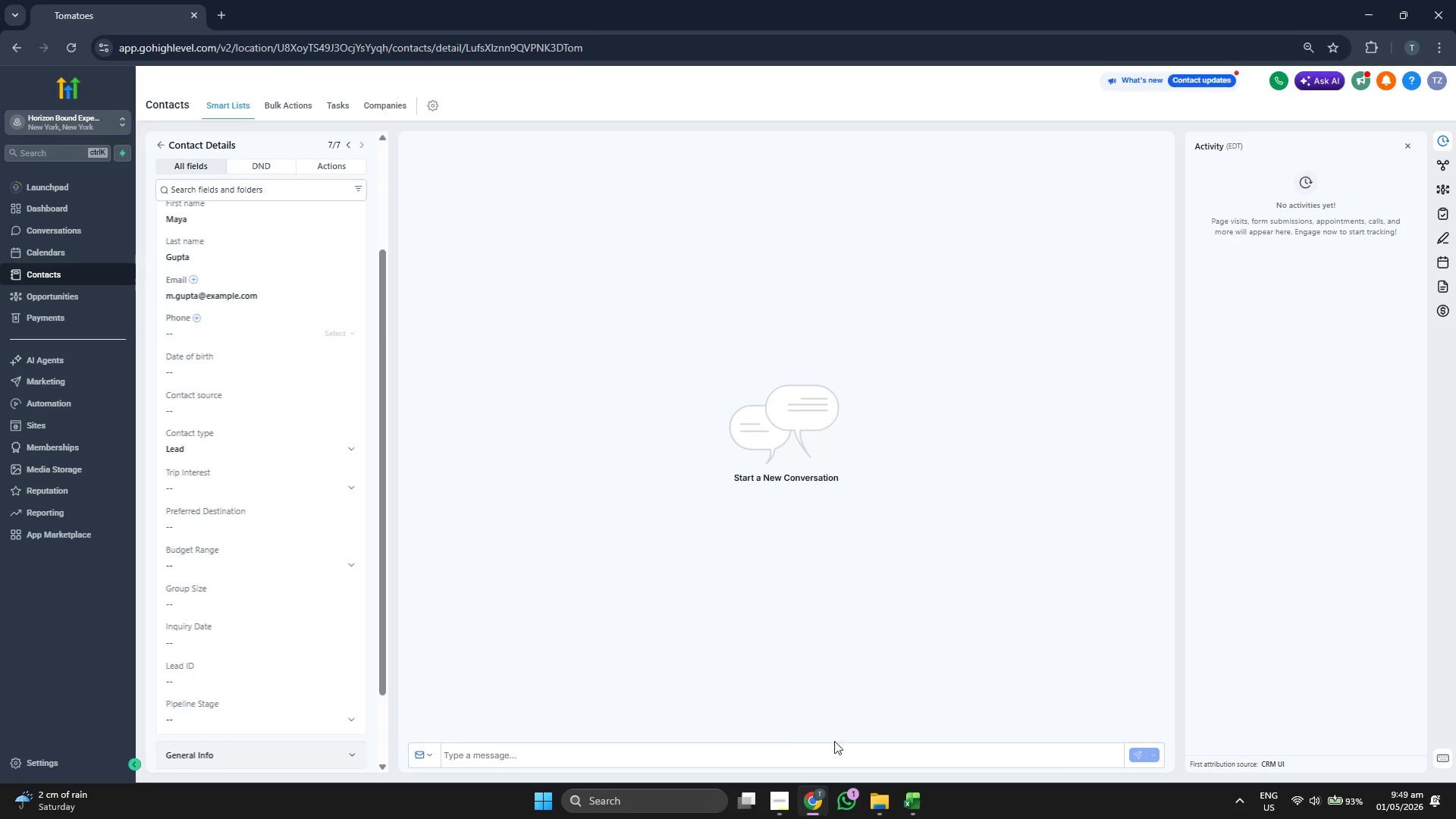 
left_click([908, 805])
 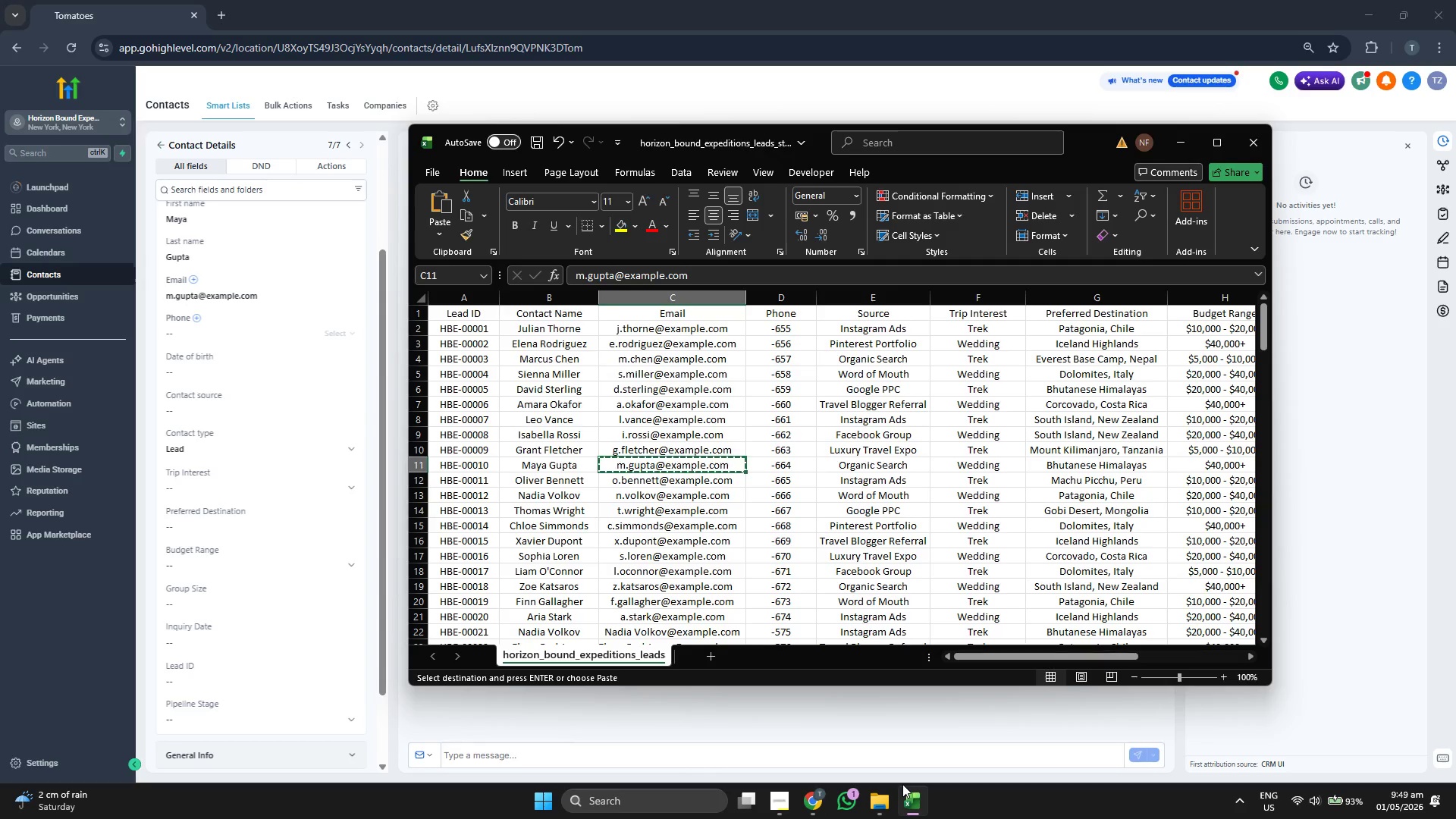 
key(ArrowLeft)
 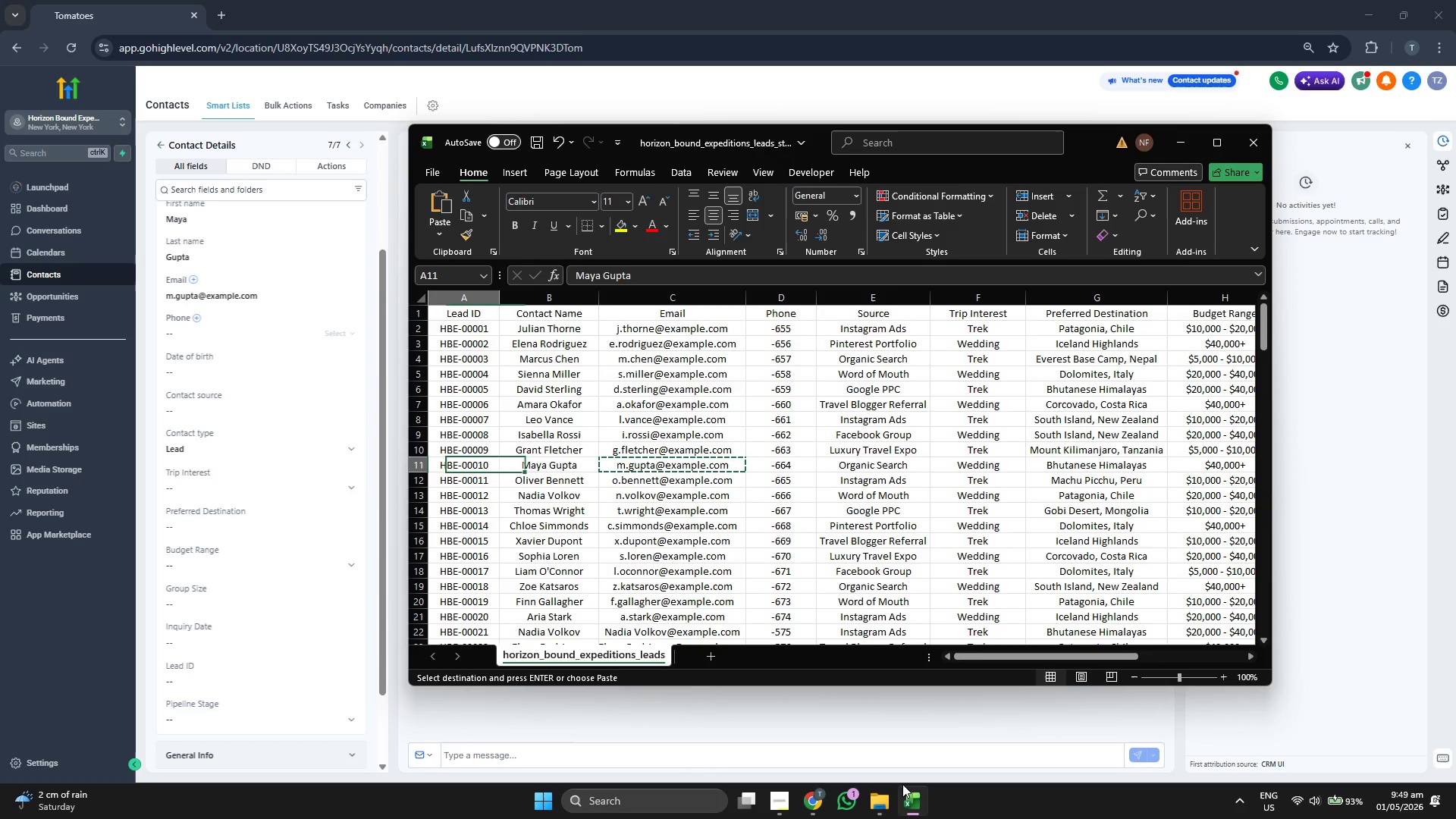 
key(ArrowLeft)
 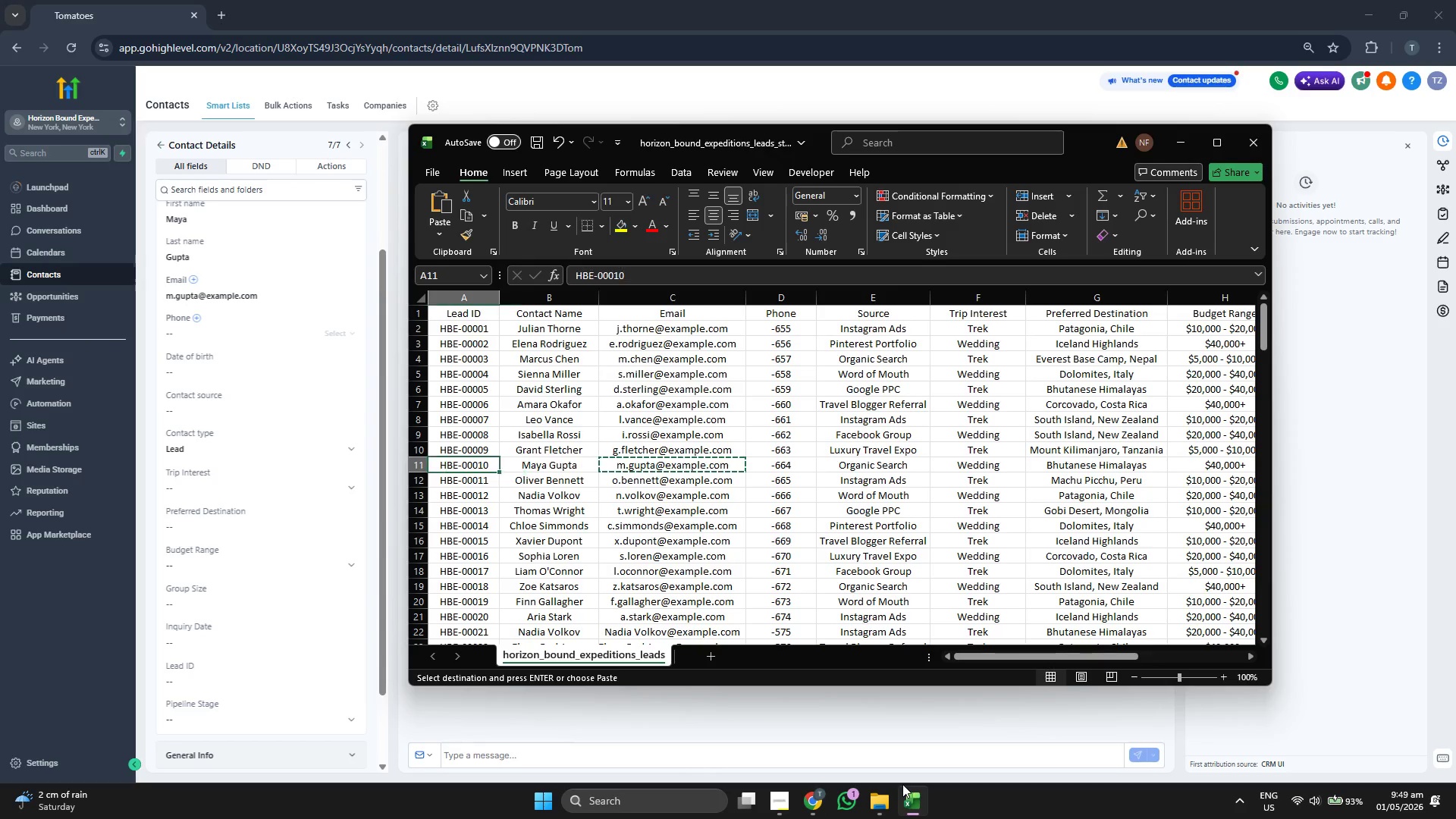 
key(ArrowLeft)
 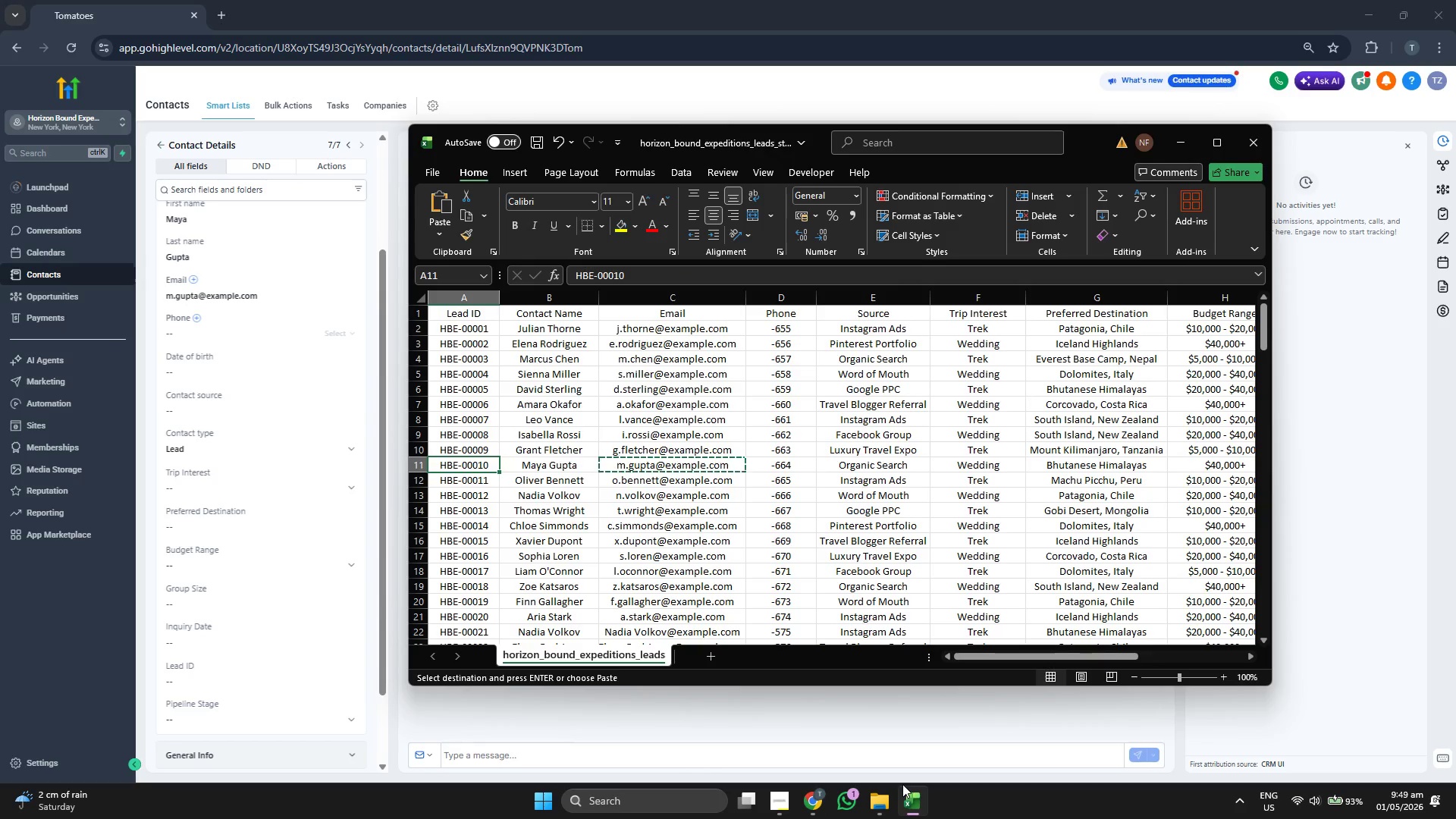 
key(Control+ControlLeft)
 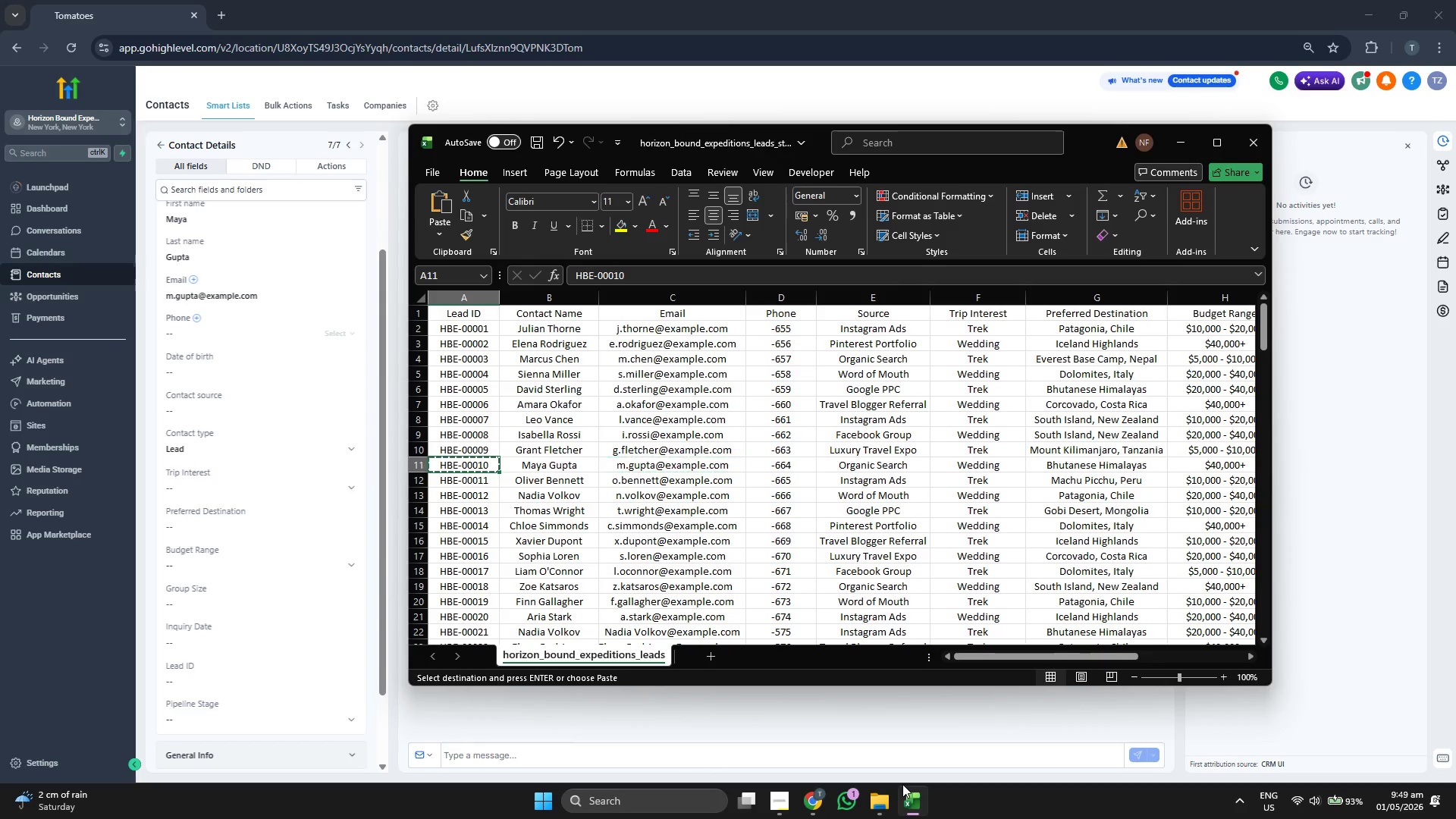 
key(Control+C)
 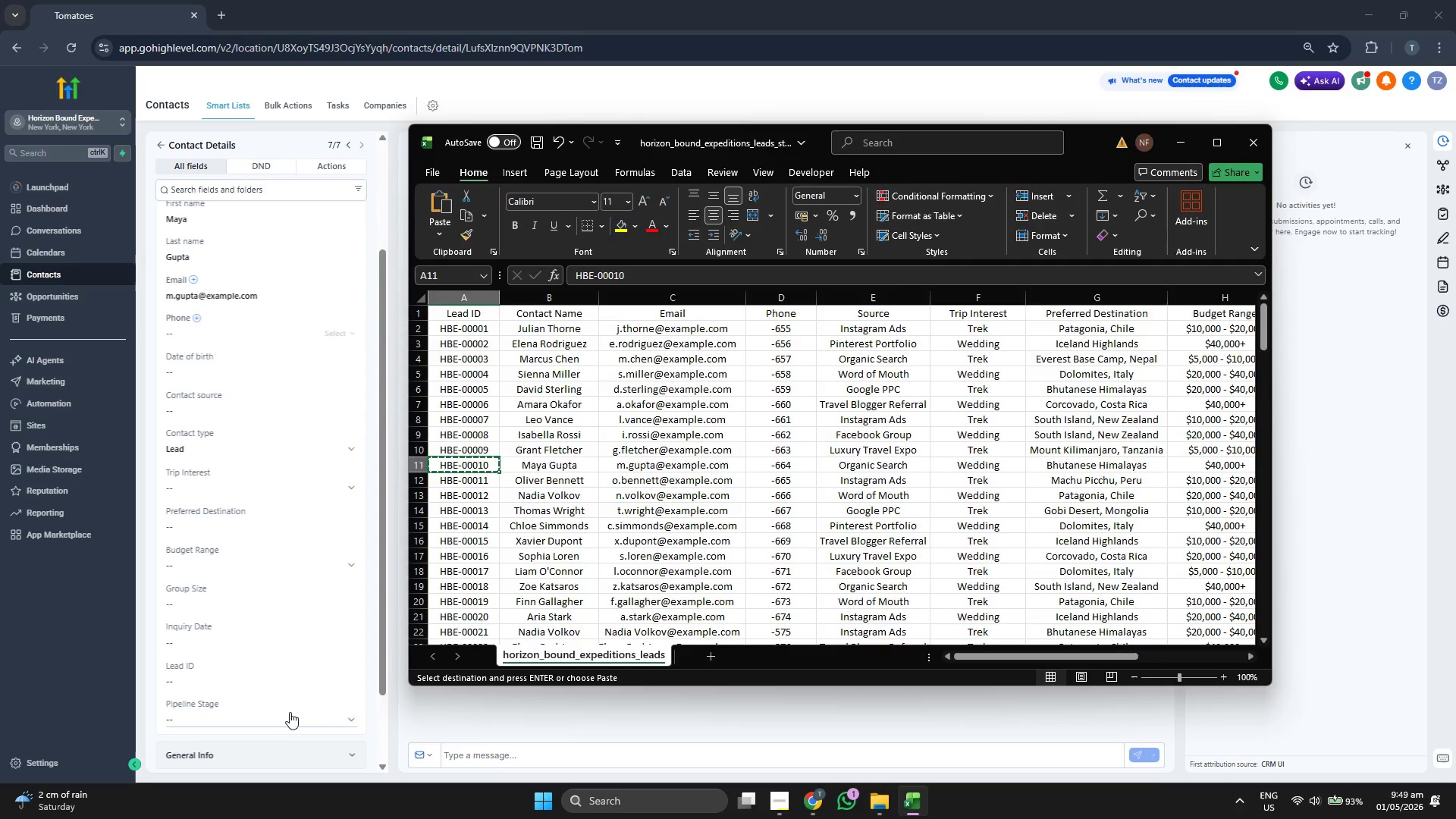 
left_click([289, 711])
 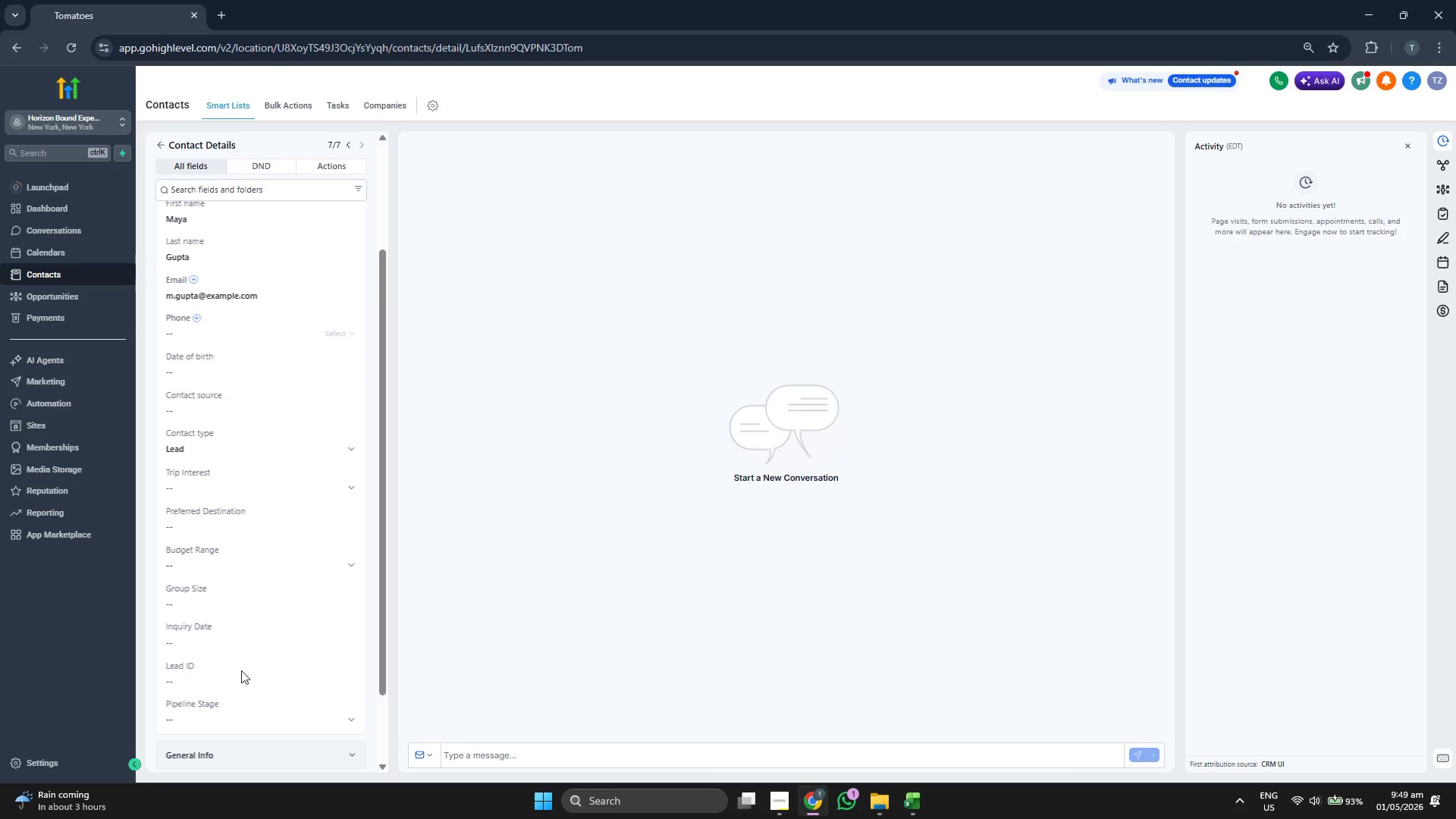 
left_click([238, 667])
 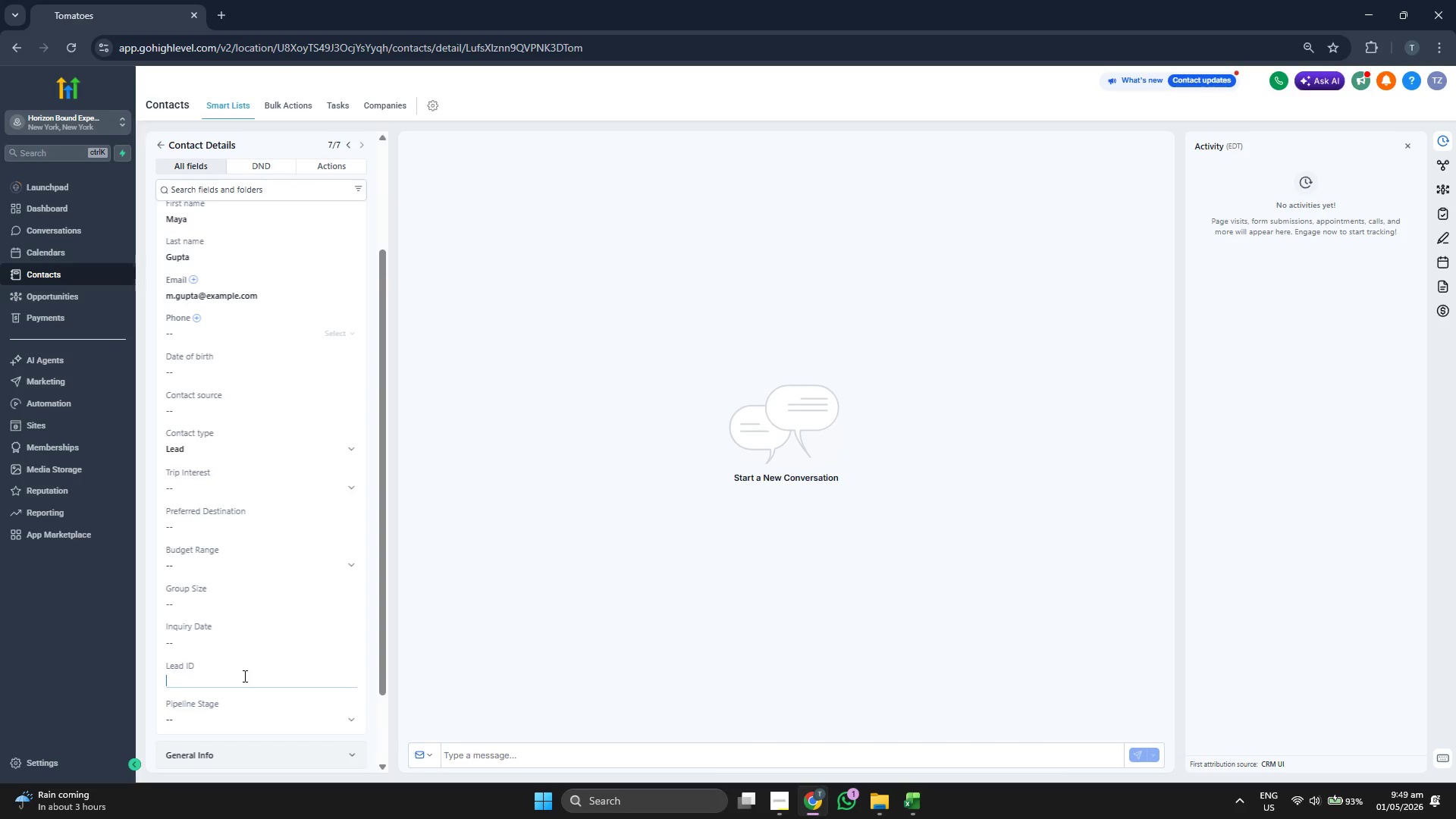 
key(Control+ControlLeft)
 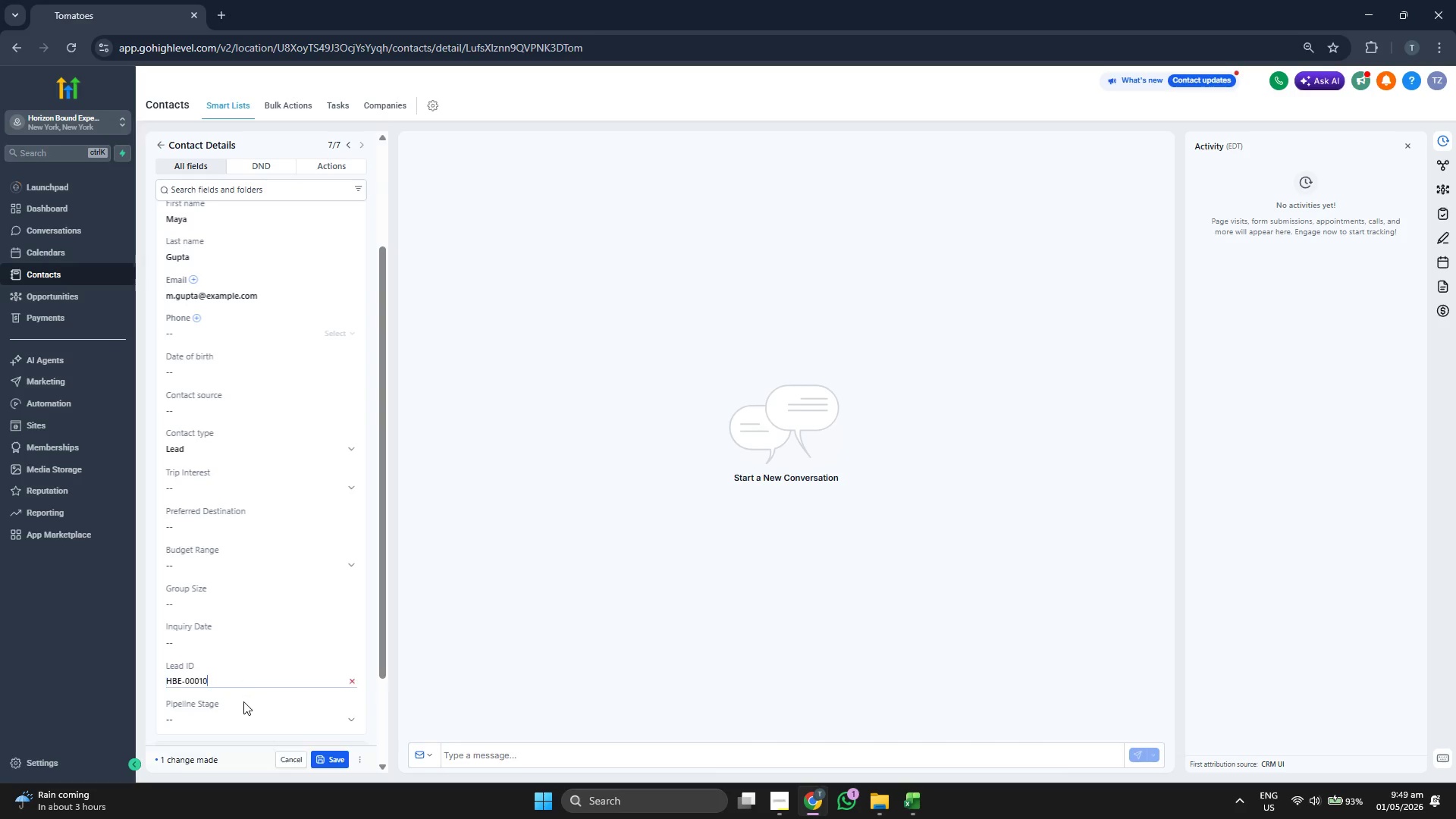 
key(Control+V)
 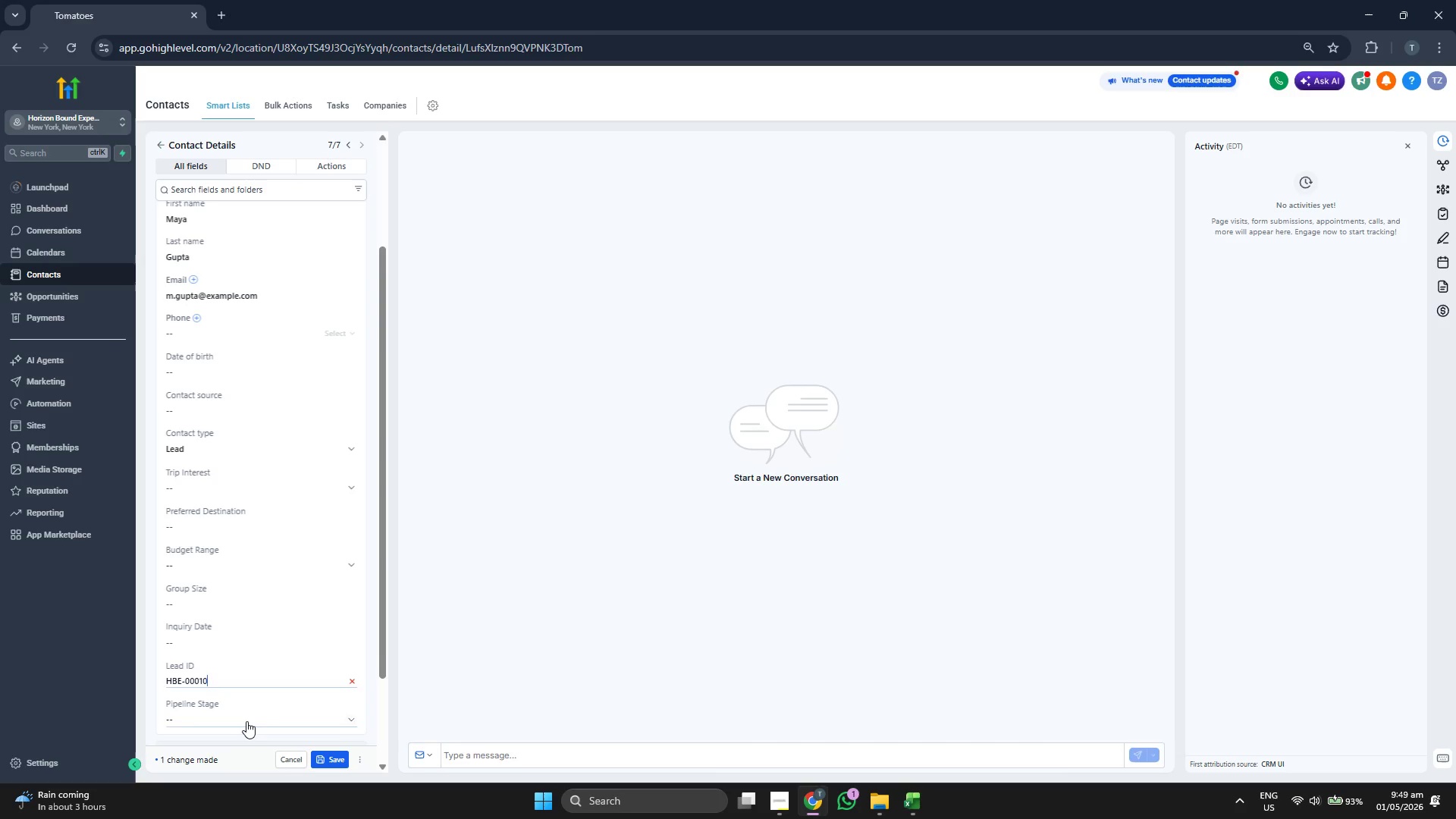 
left_click([246, 721])
 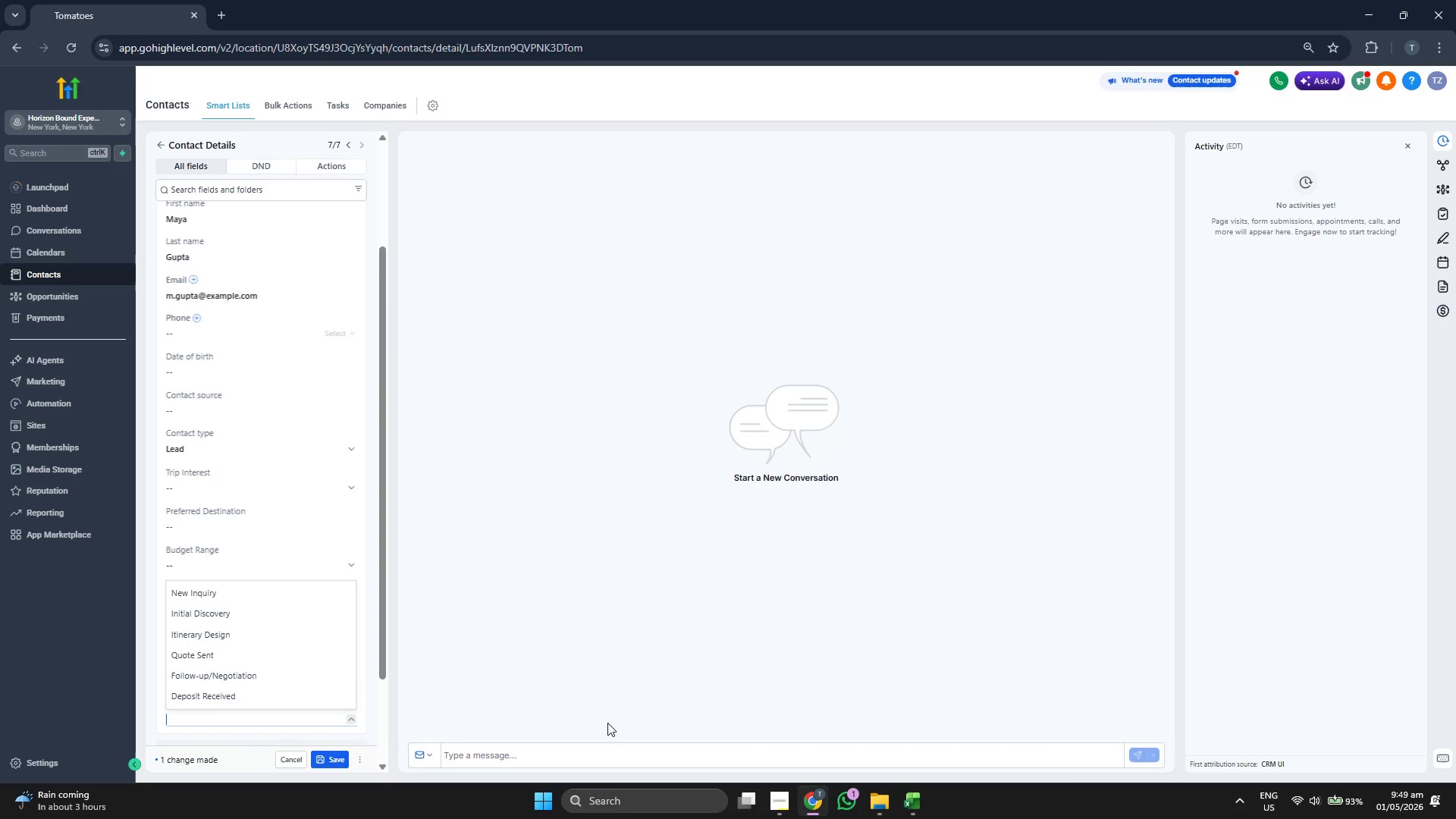 
wait(5.64)
 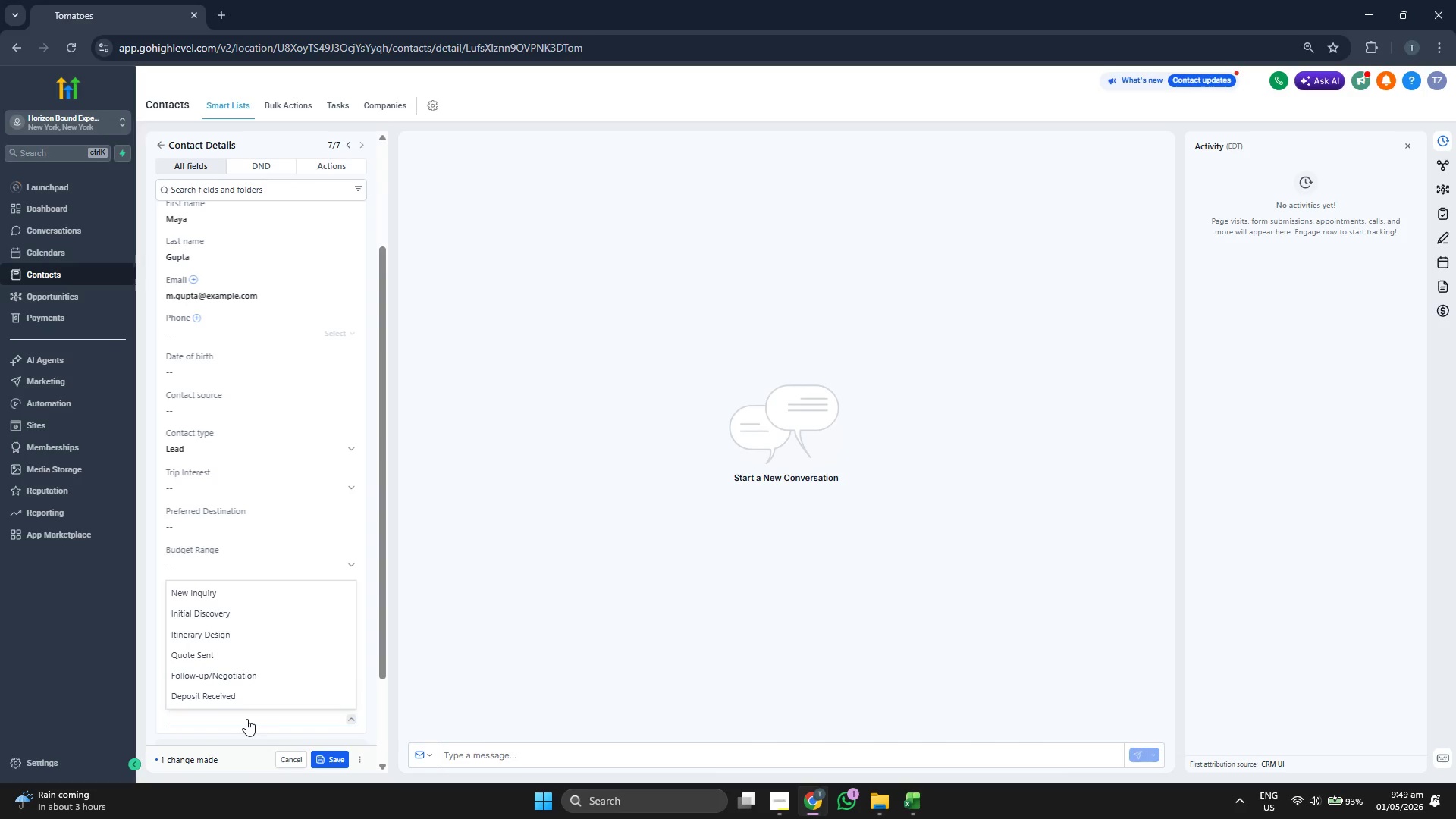 
key(ArrowRight)
 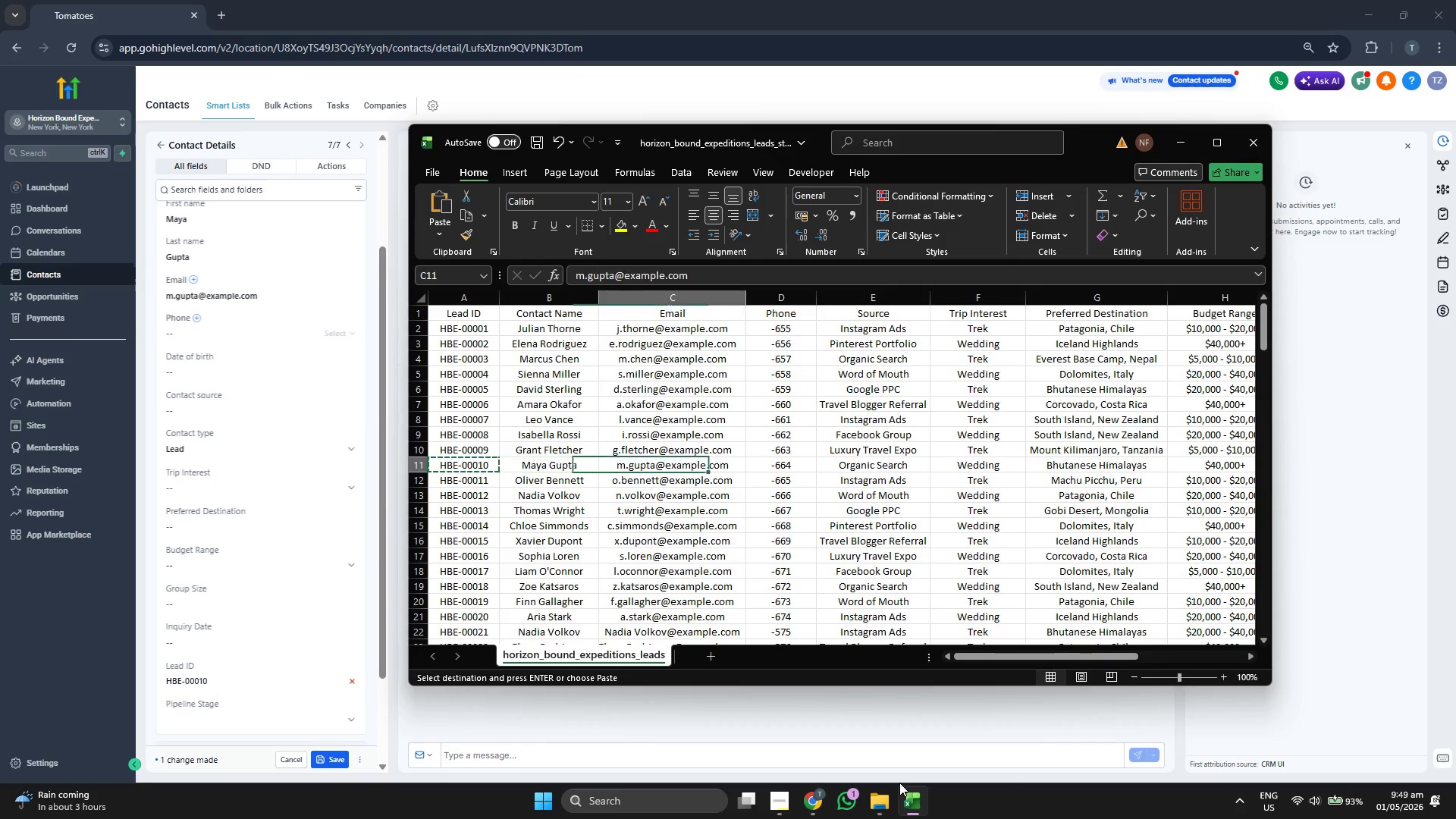 
key(ArrowRight)
 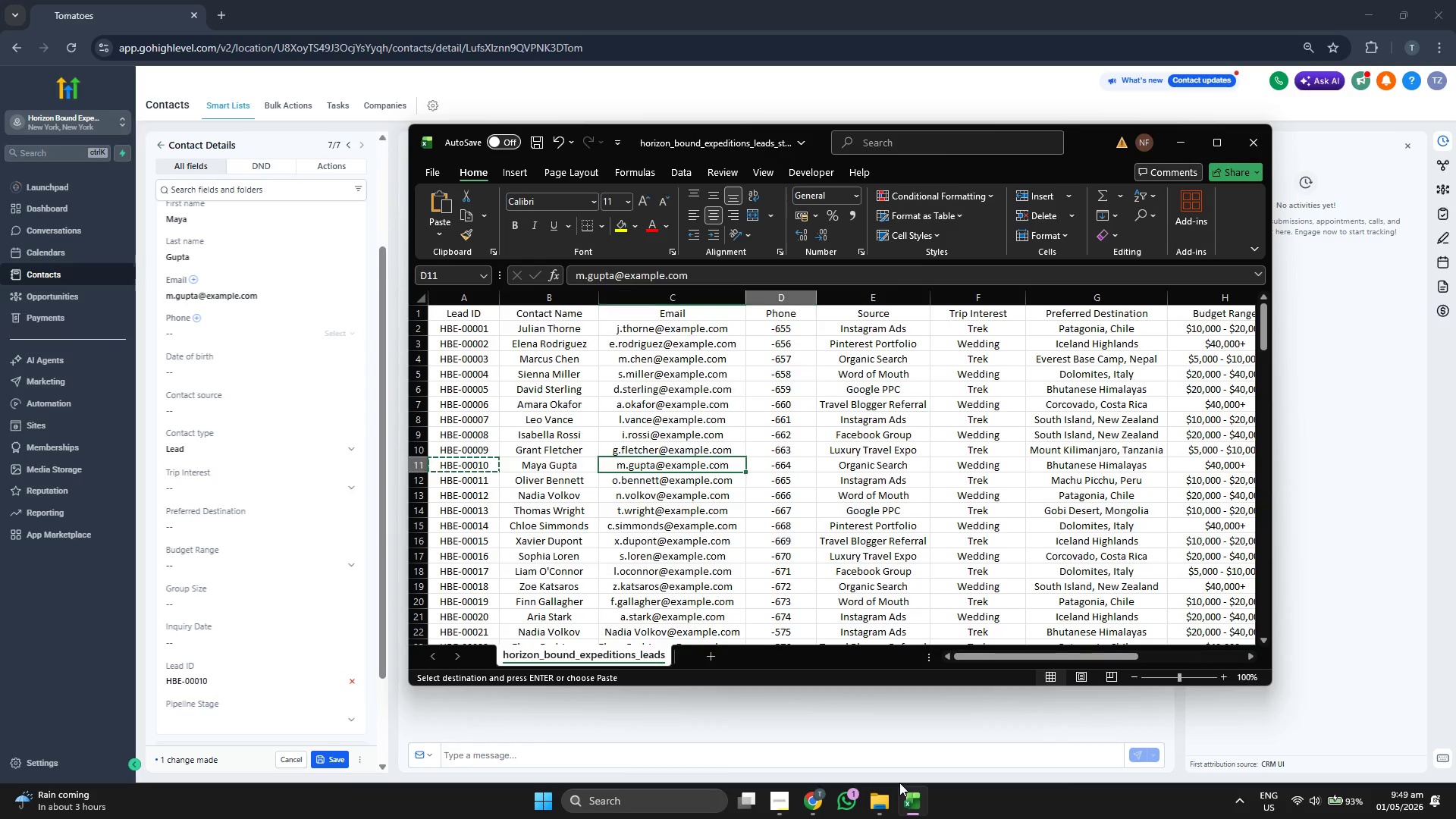 
key(ArrowRight)
 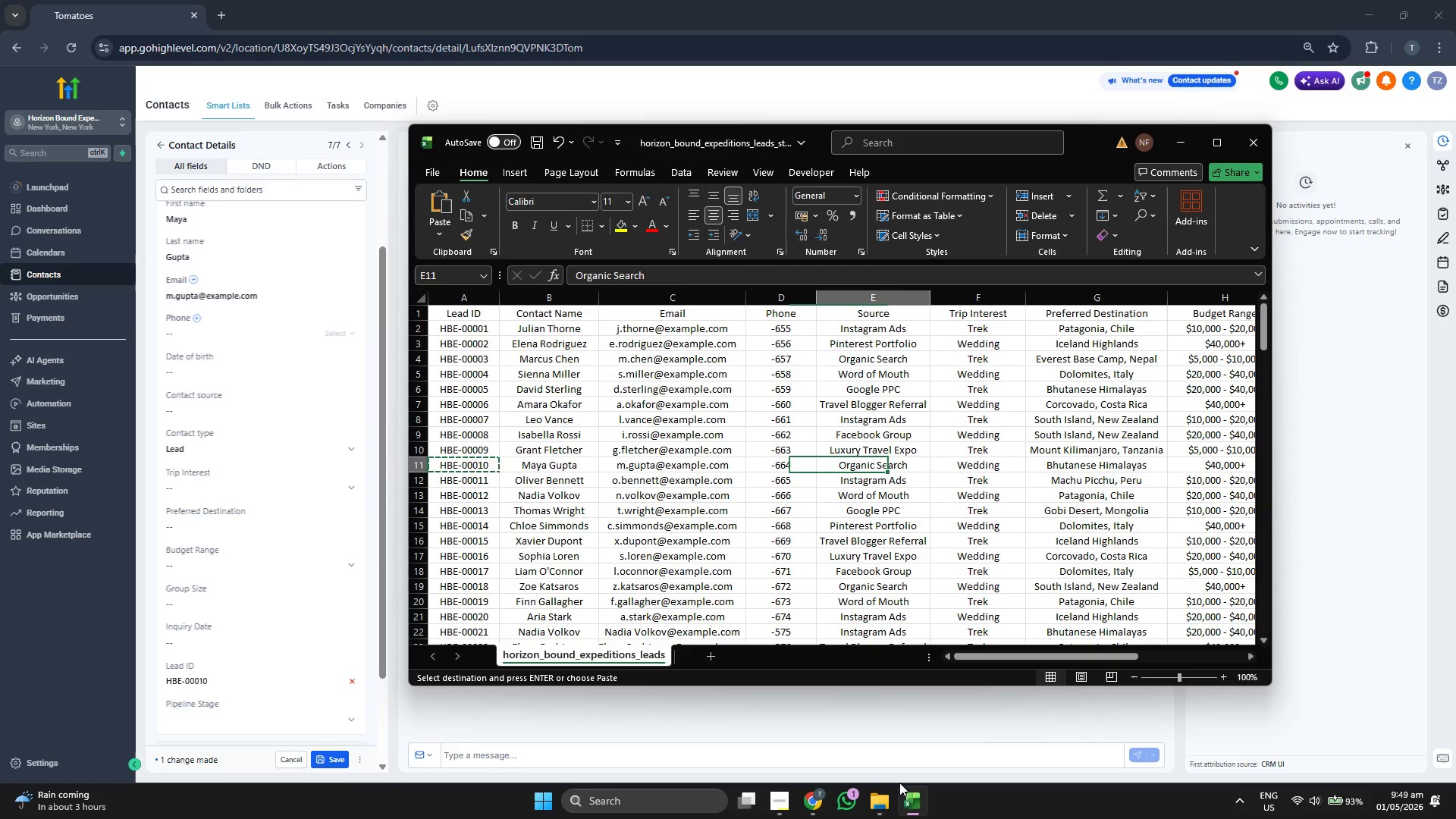 
key(ArrowRight)
 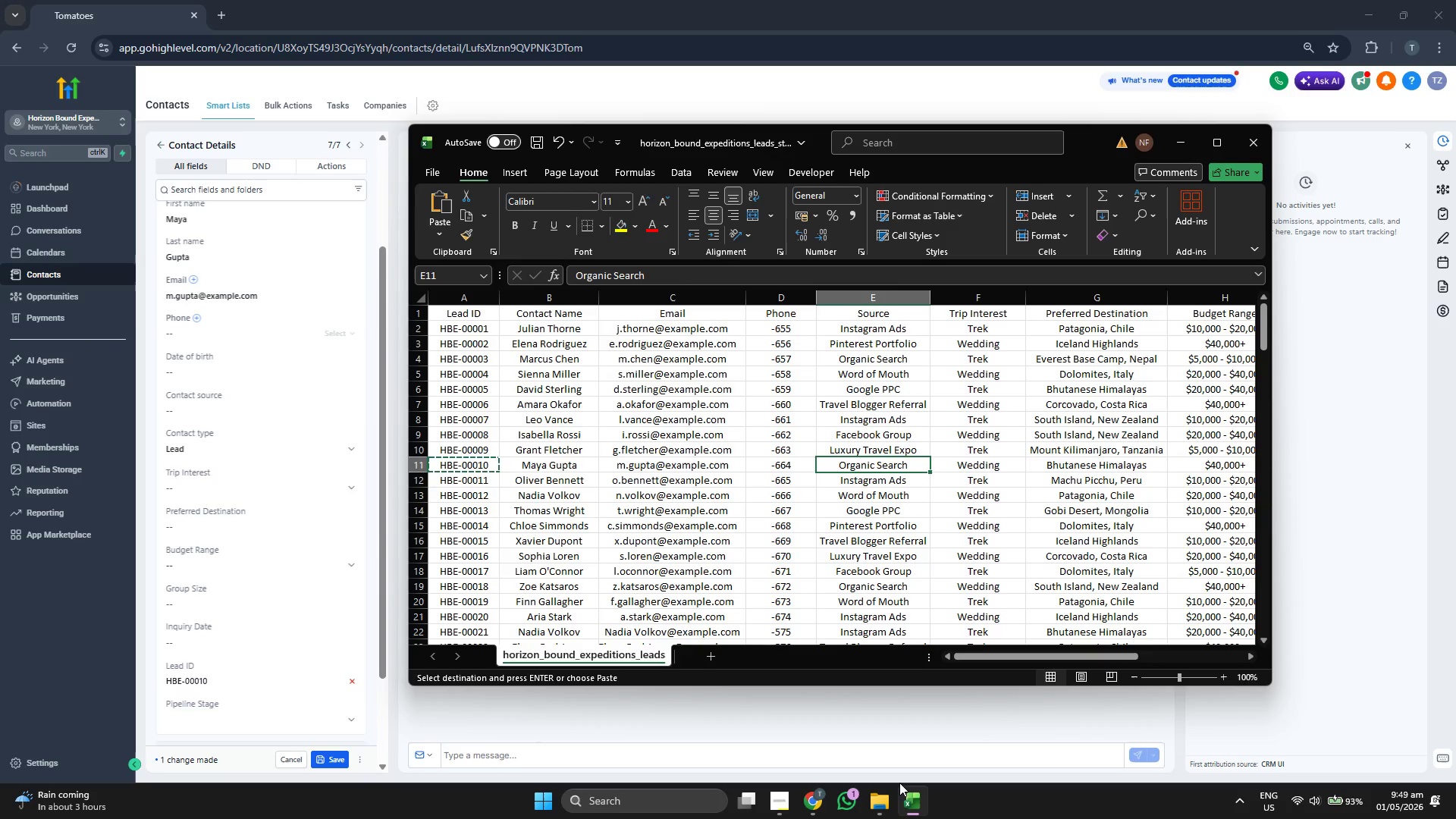 
key(Control+ControlLeft)
 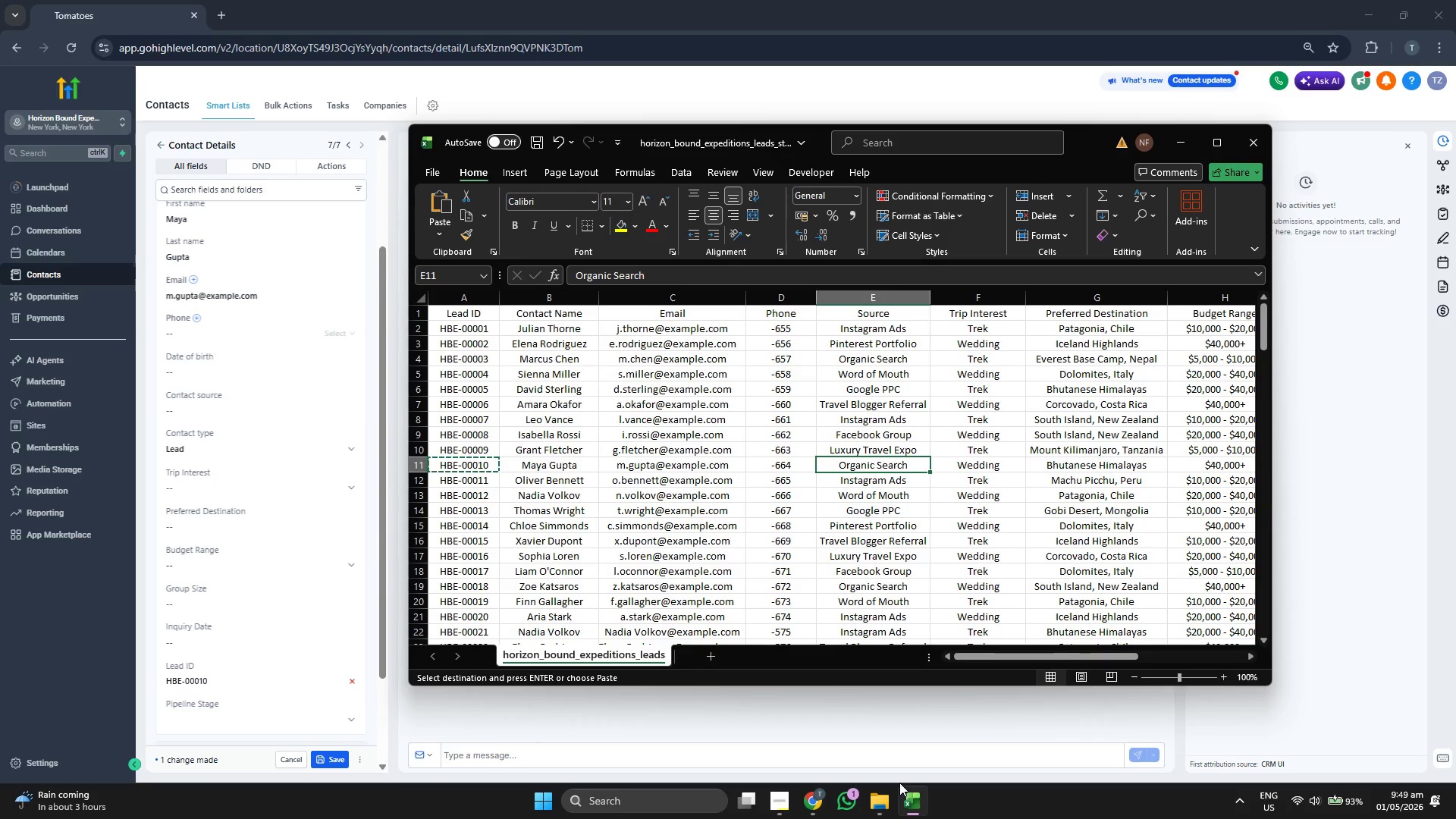 
key(Control+C)
 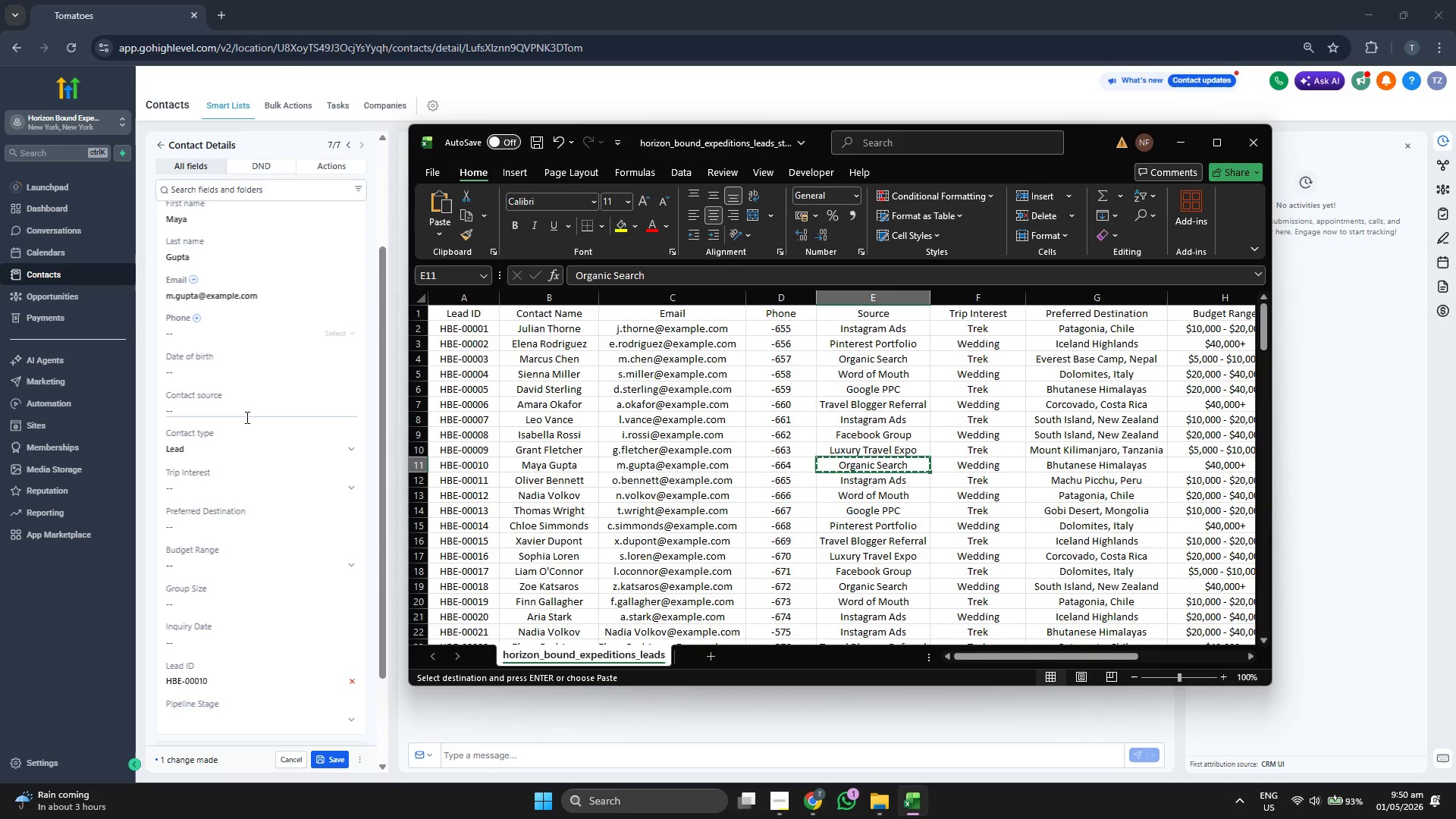 
left_click([246, 412])
 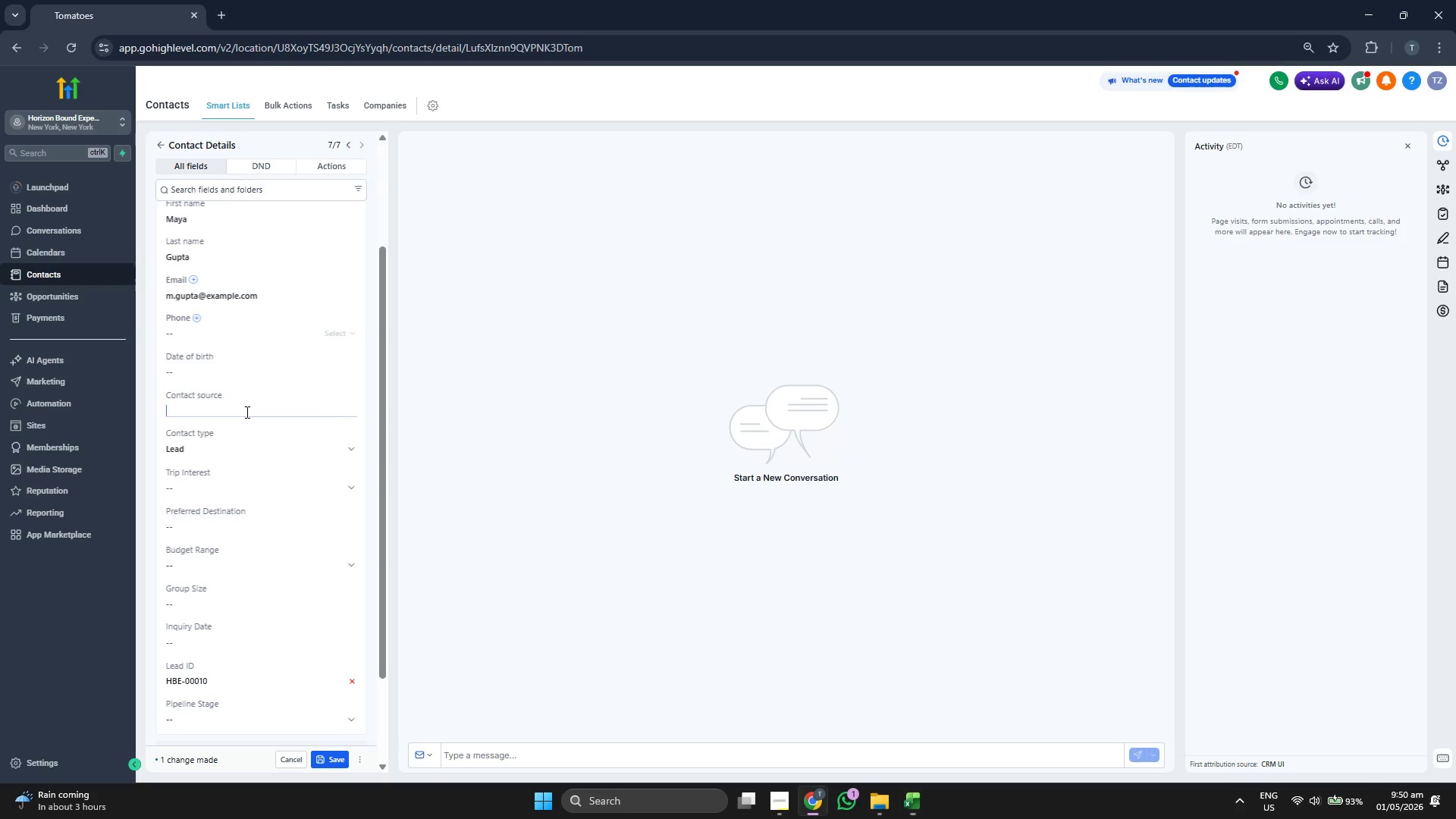 
key(Control+ControlLeft)
 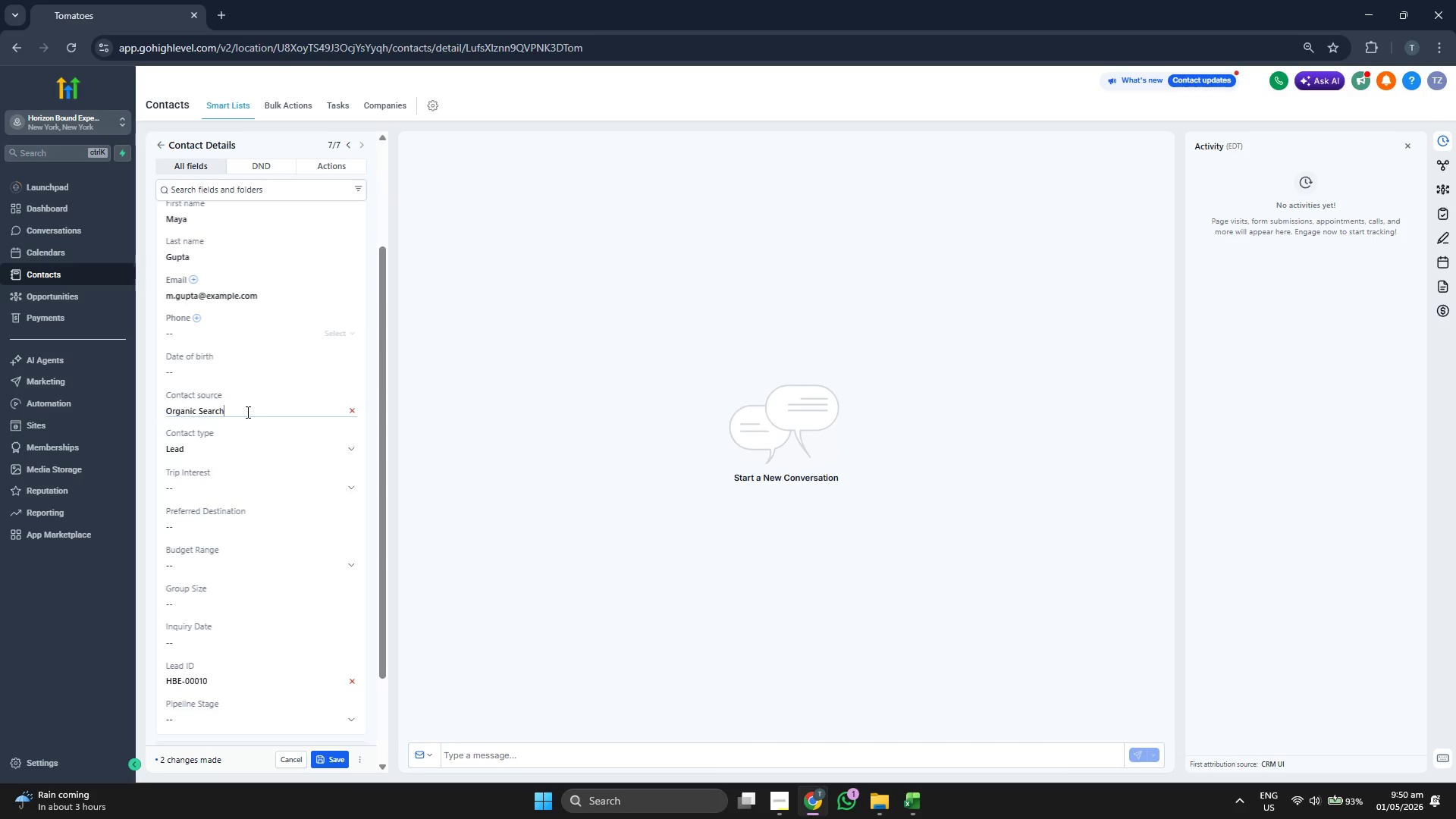 
key(Control+V)
 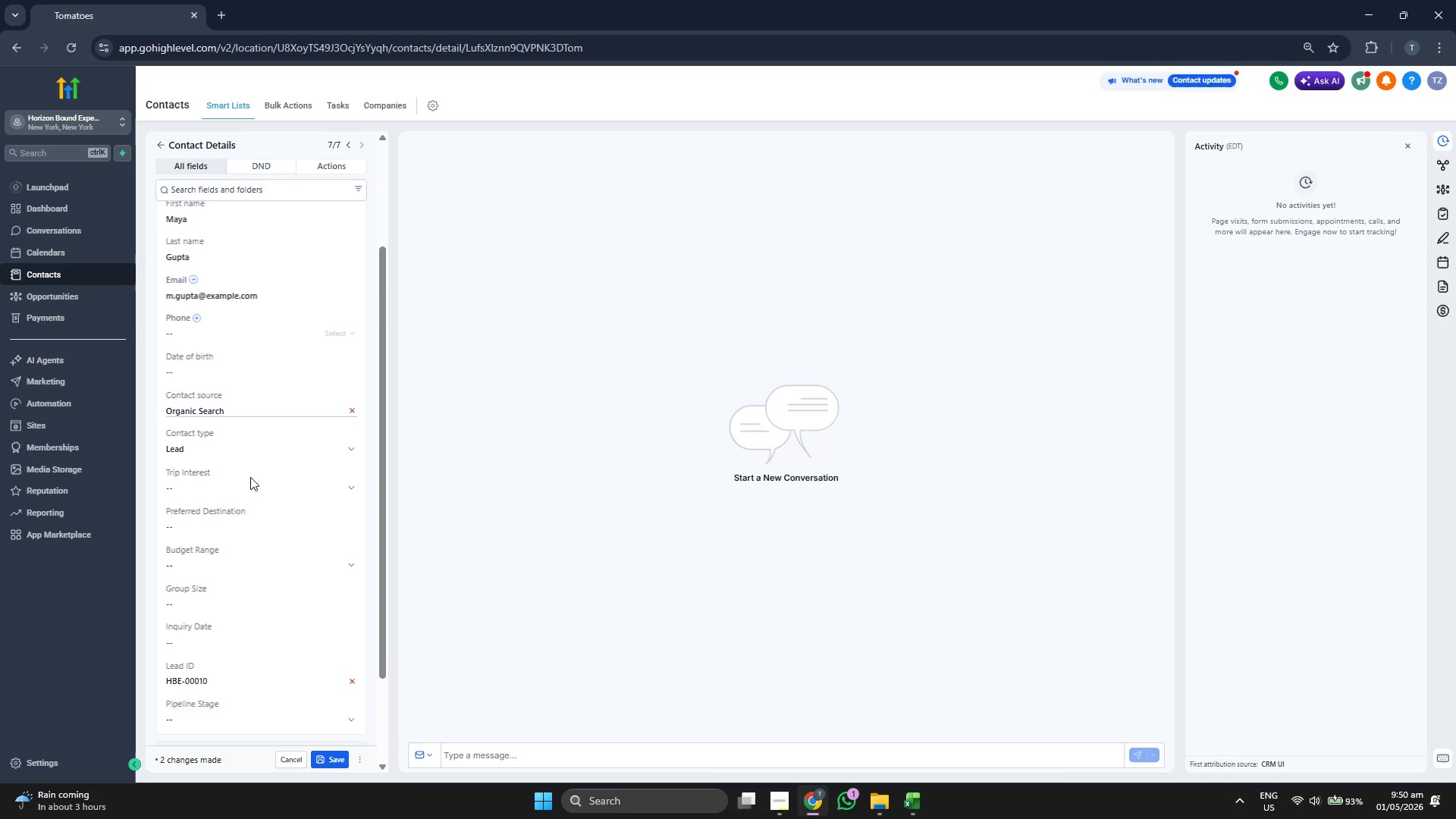 
left_click([250, 482])
 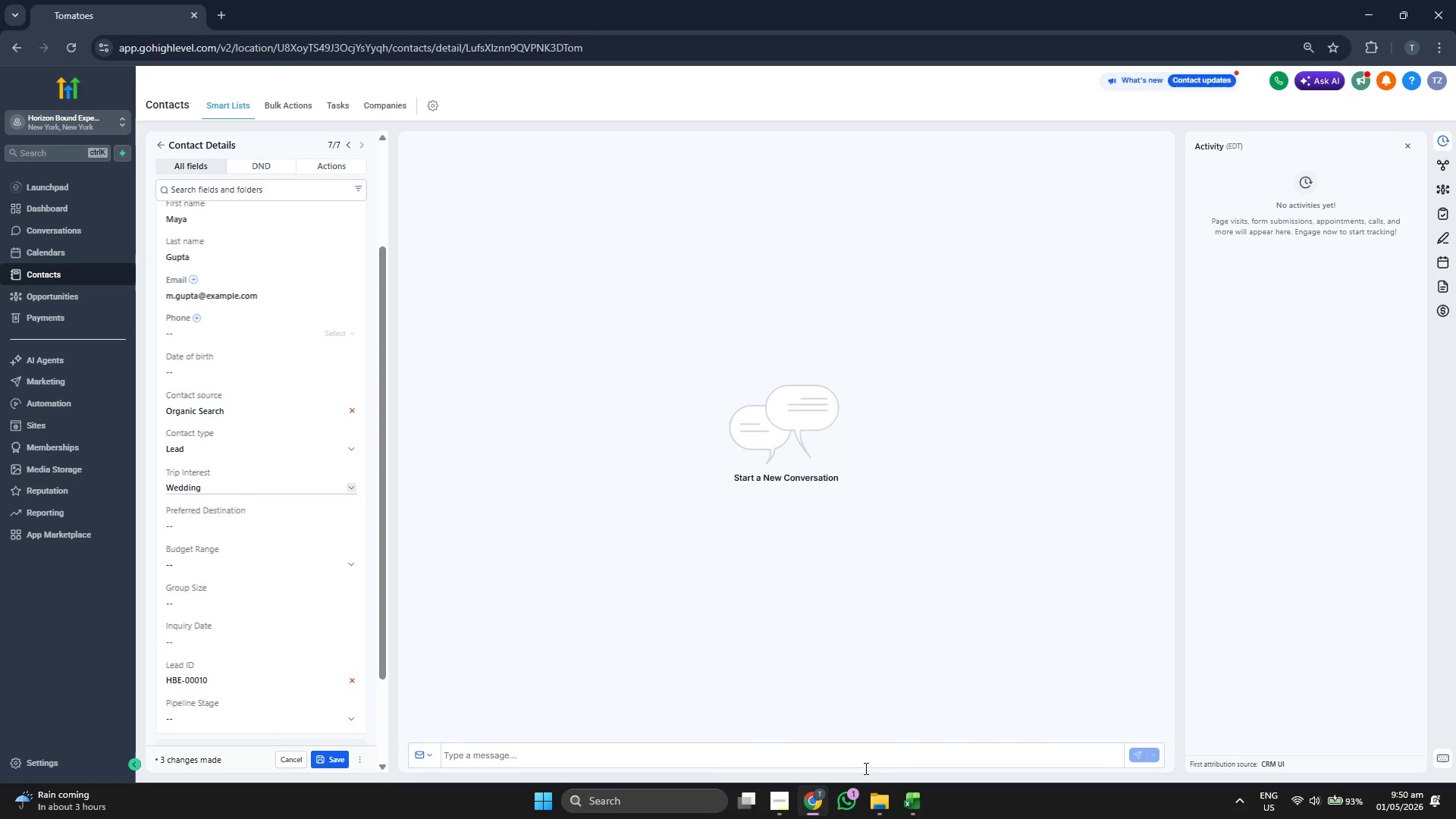 
left_click([916, 798])
 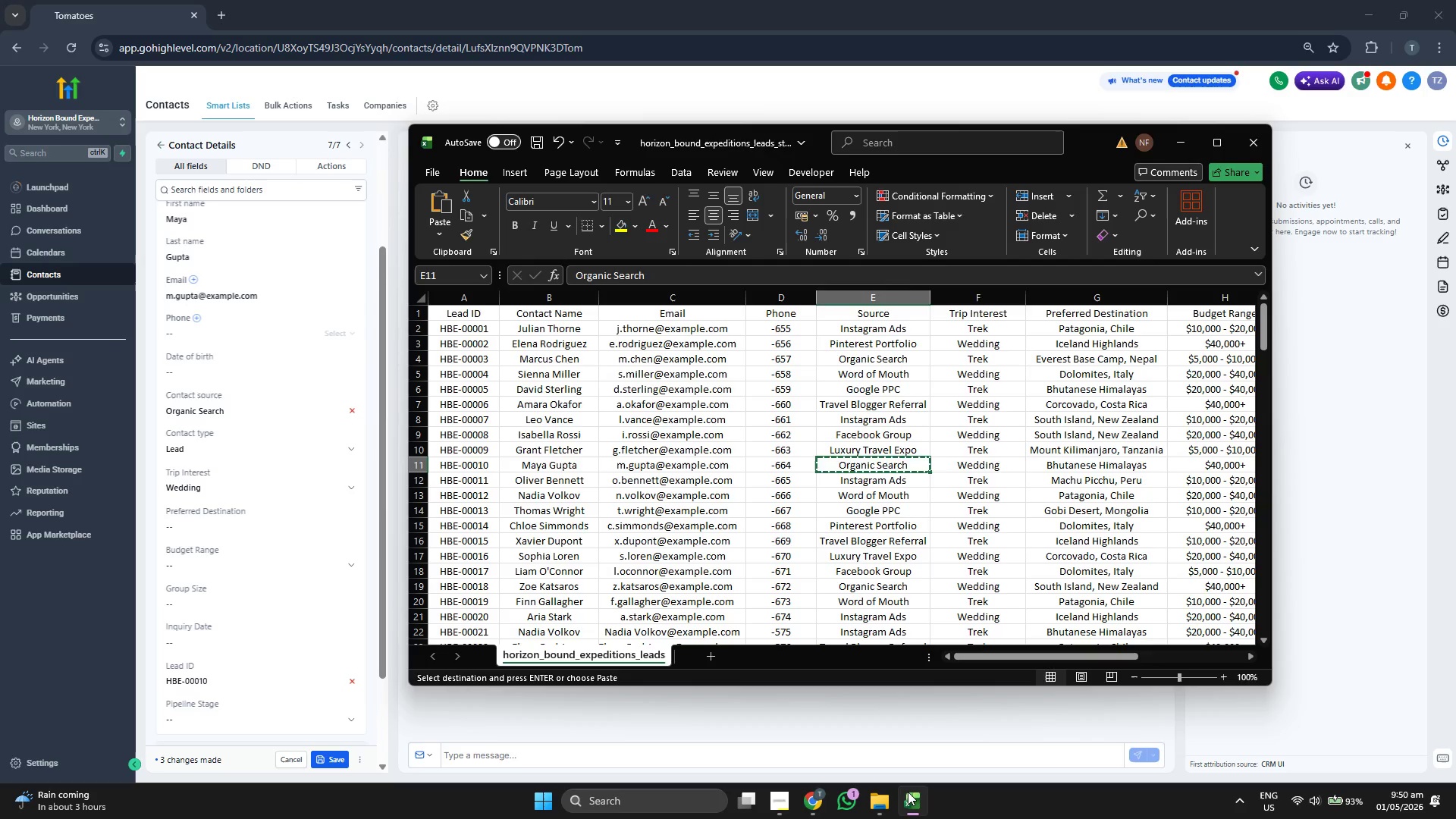 
key(ArrowRight)
 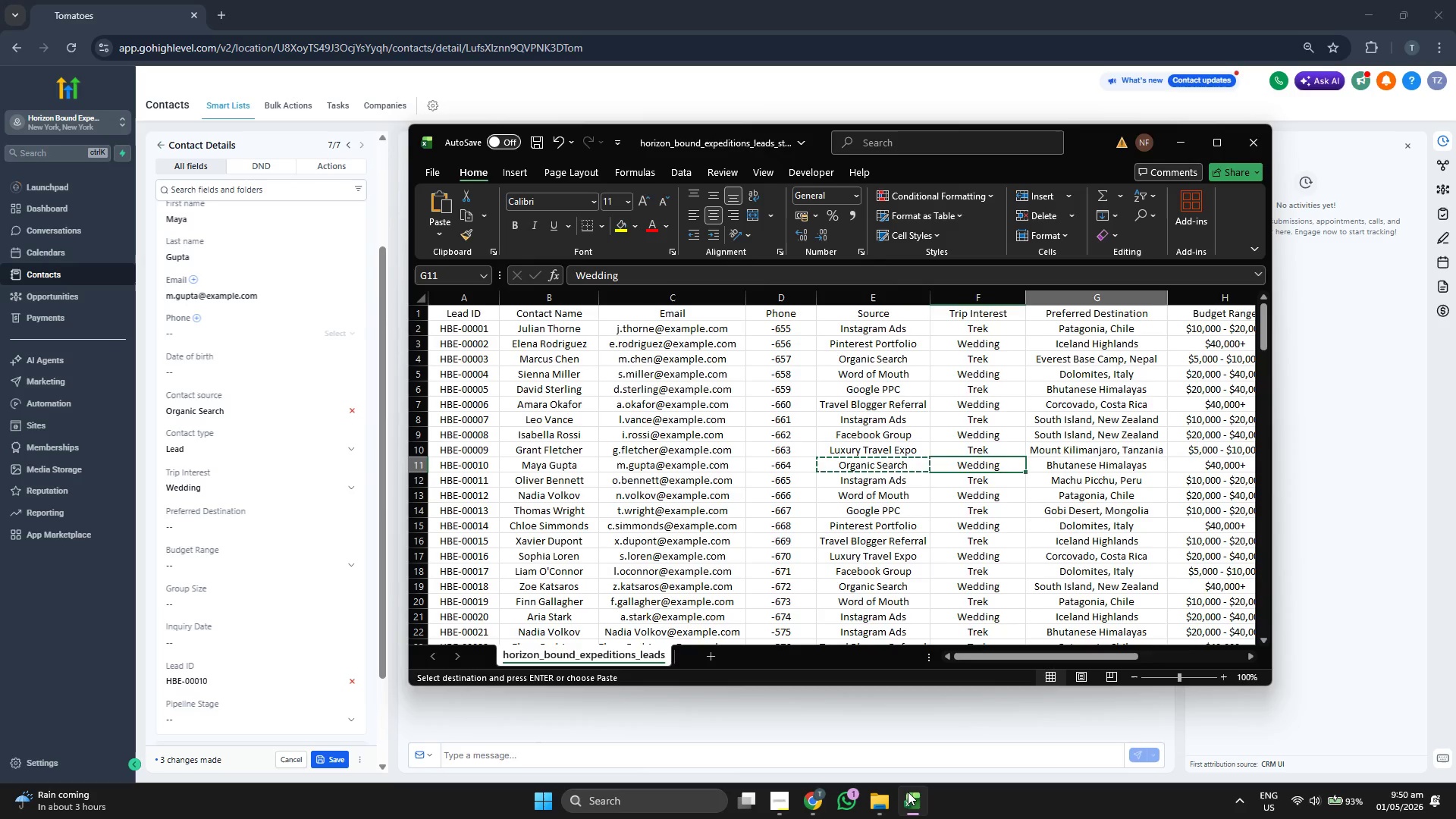 
key(ArrowRight)
 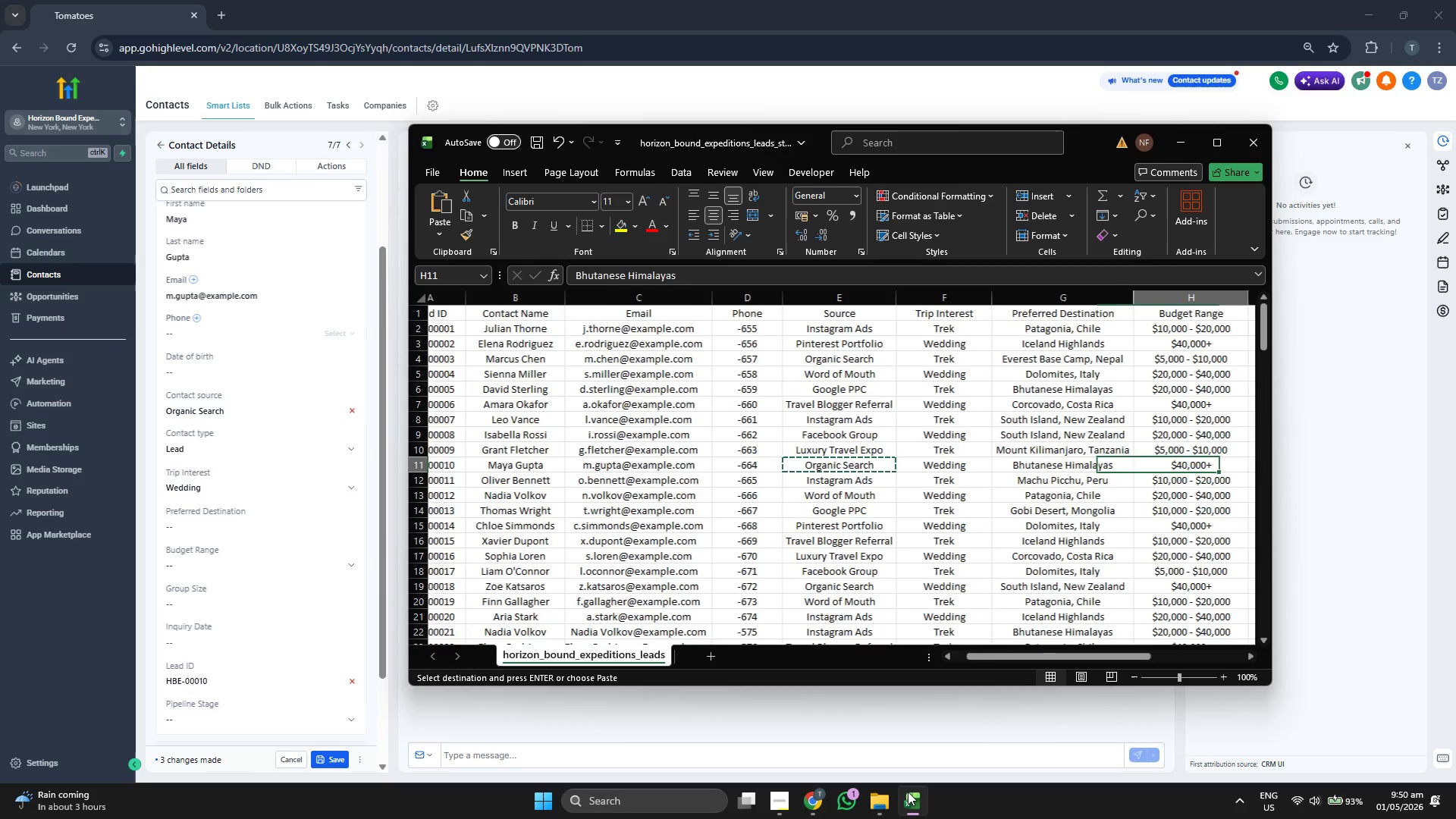 
key(ArrowRight)
 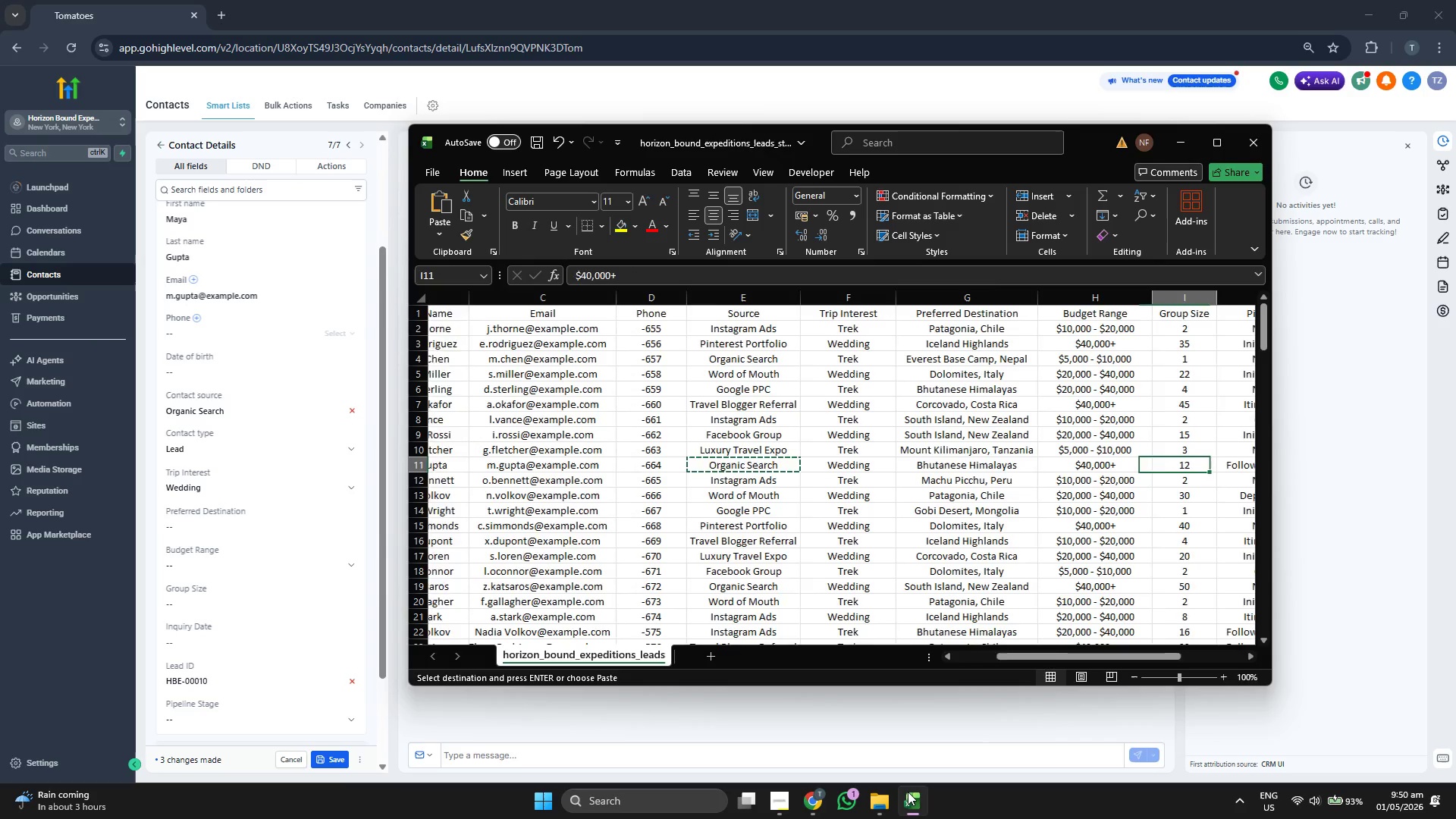 
key(ArrowRight)
 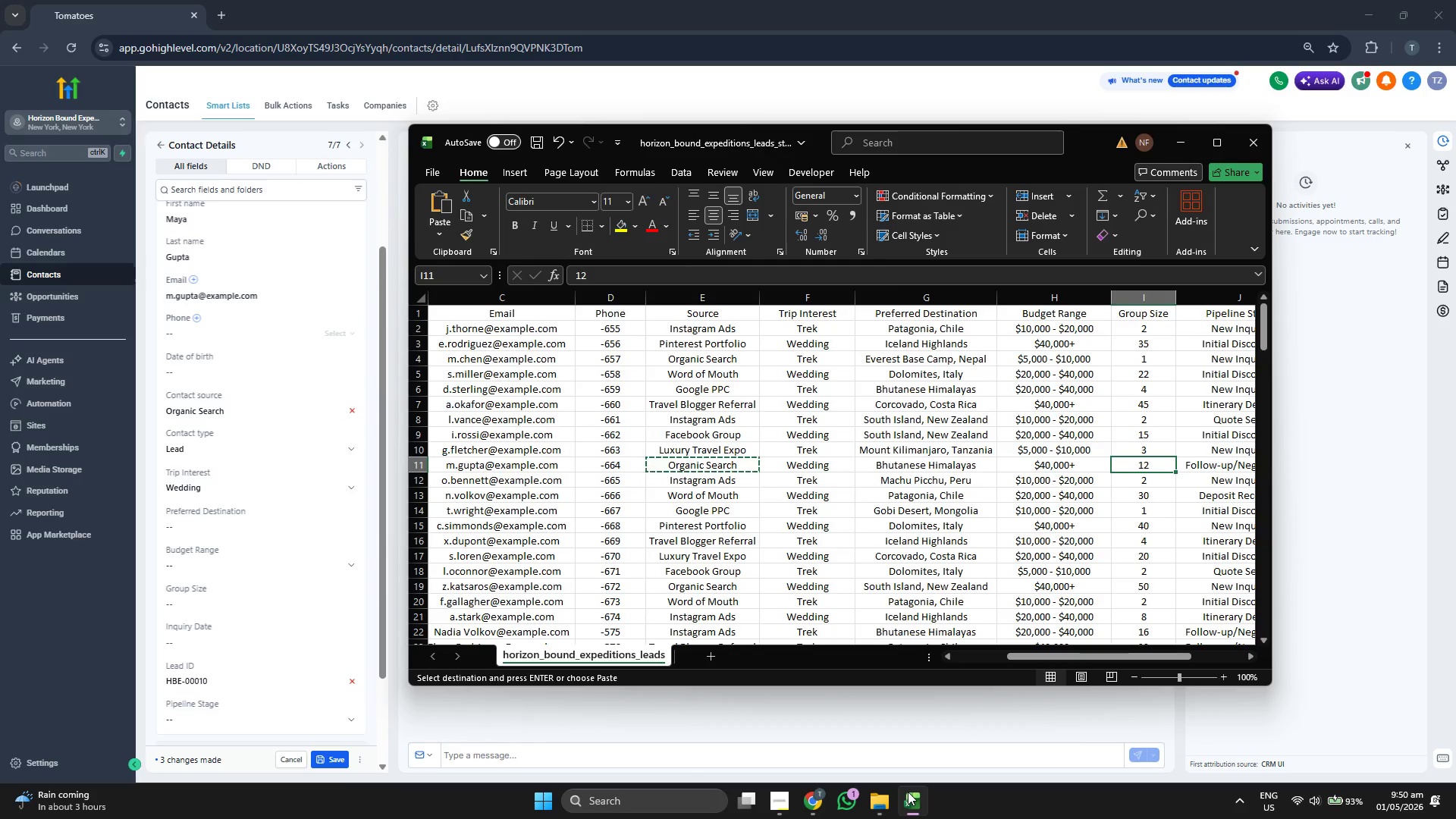 
key(ArrowLeft)
 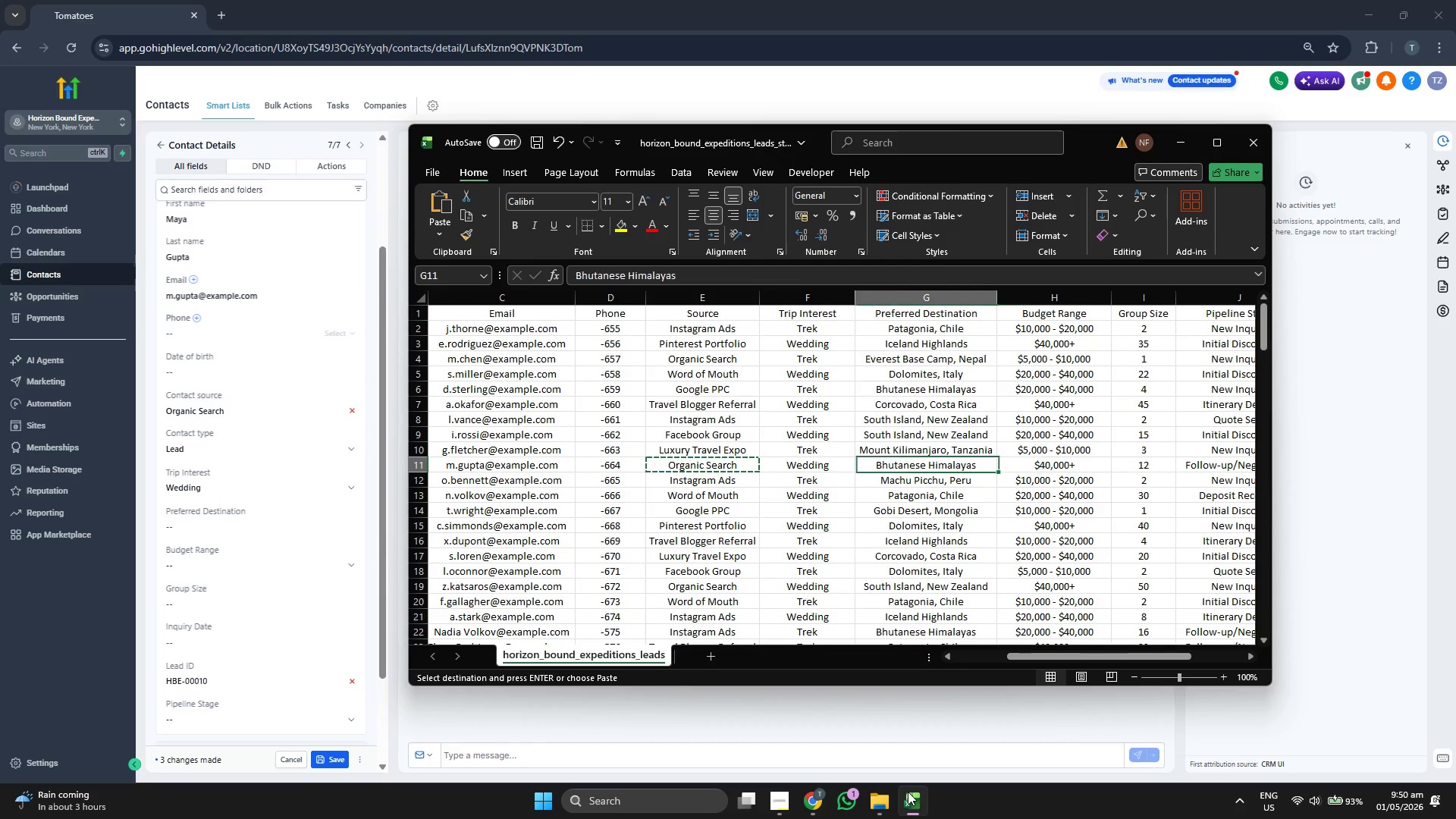 
key(ArrowLeft)
 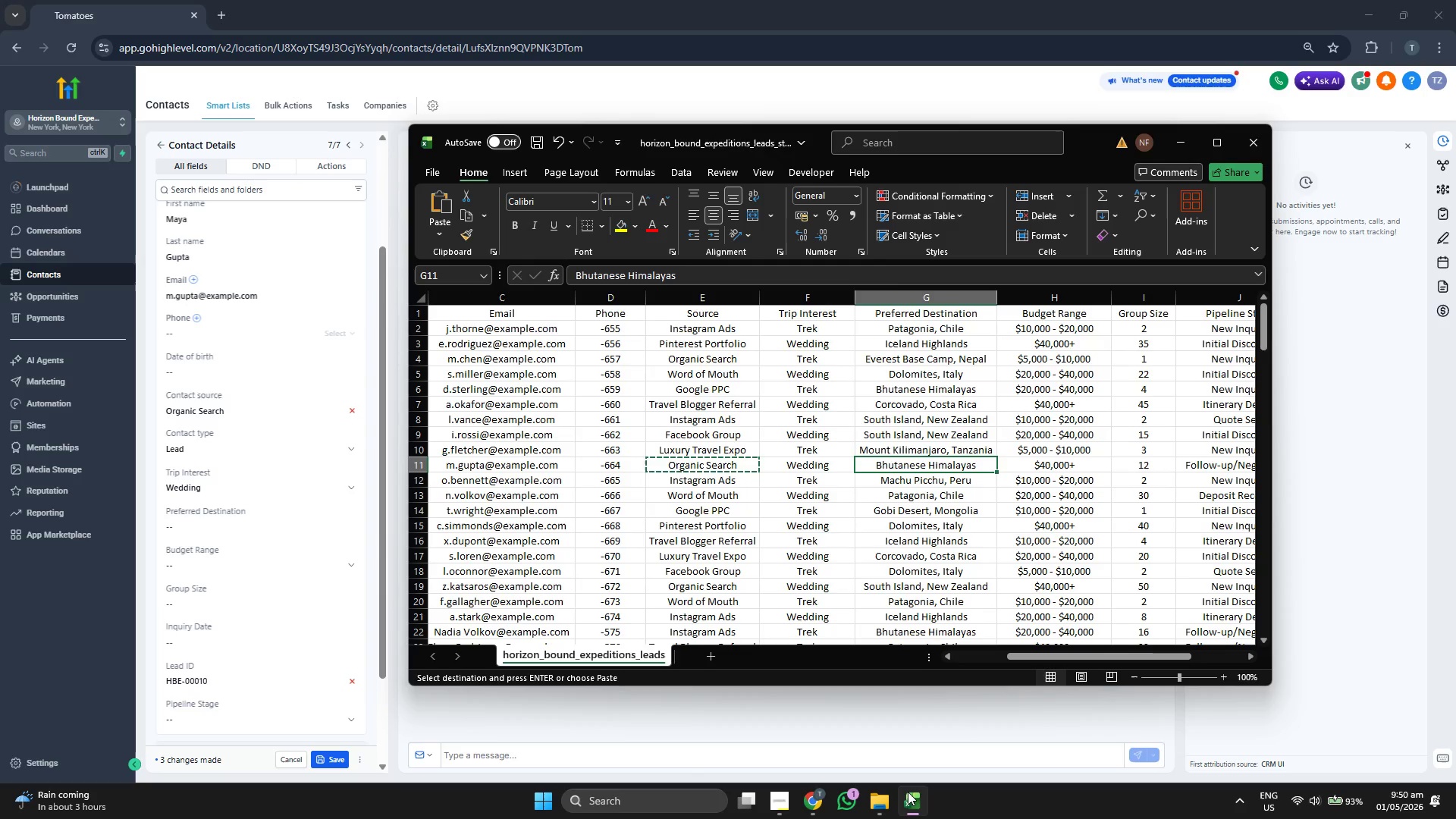 
key(Control+C)
 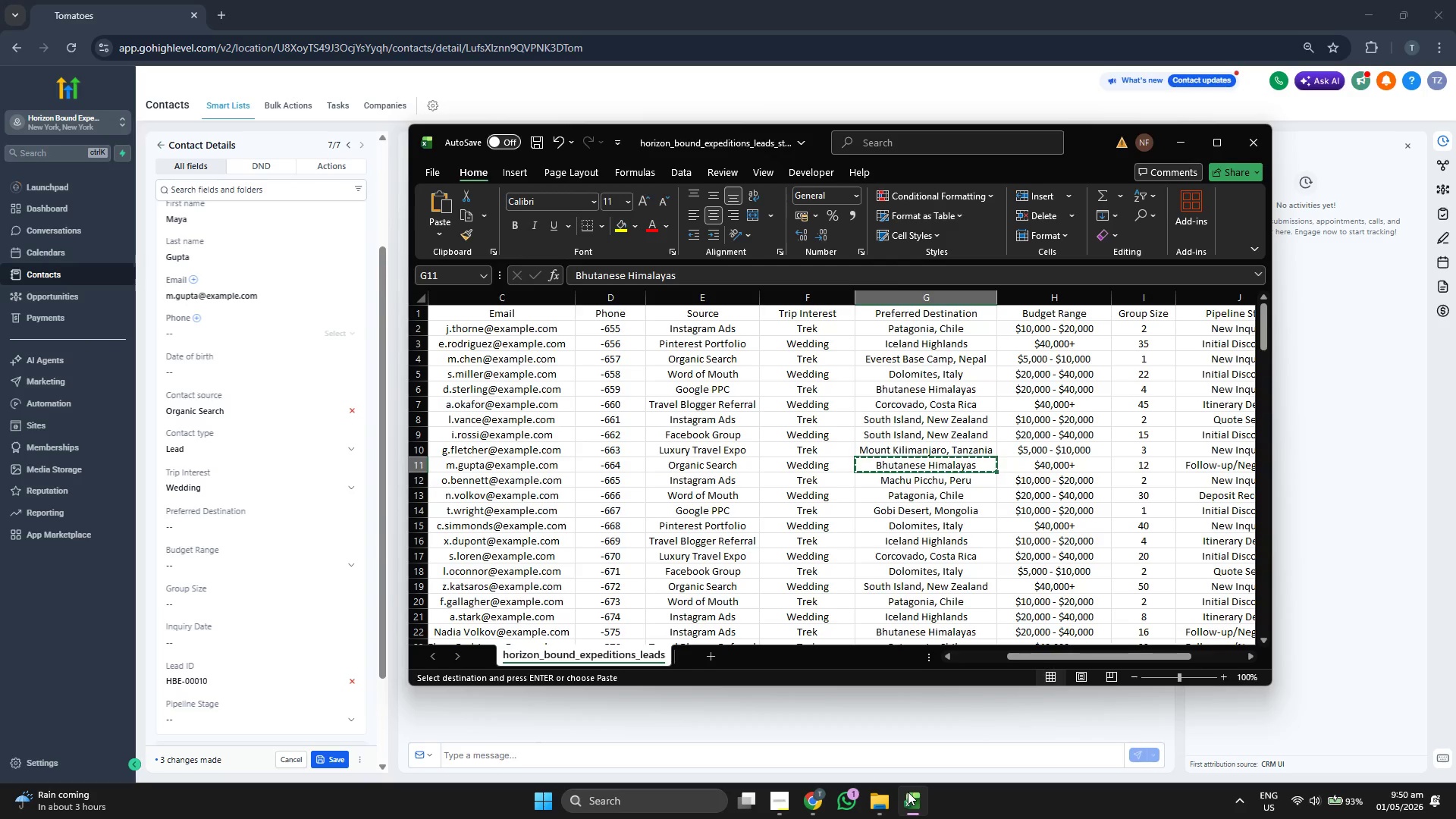 
key(ArrowRight)
 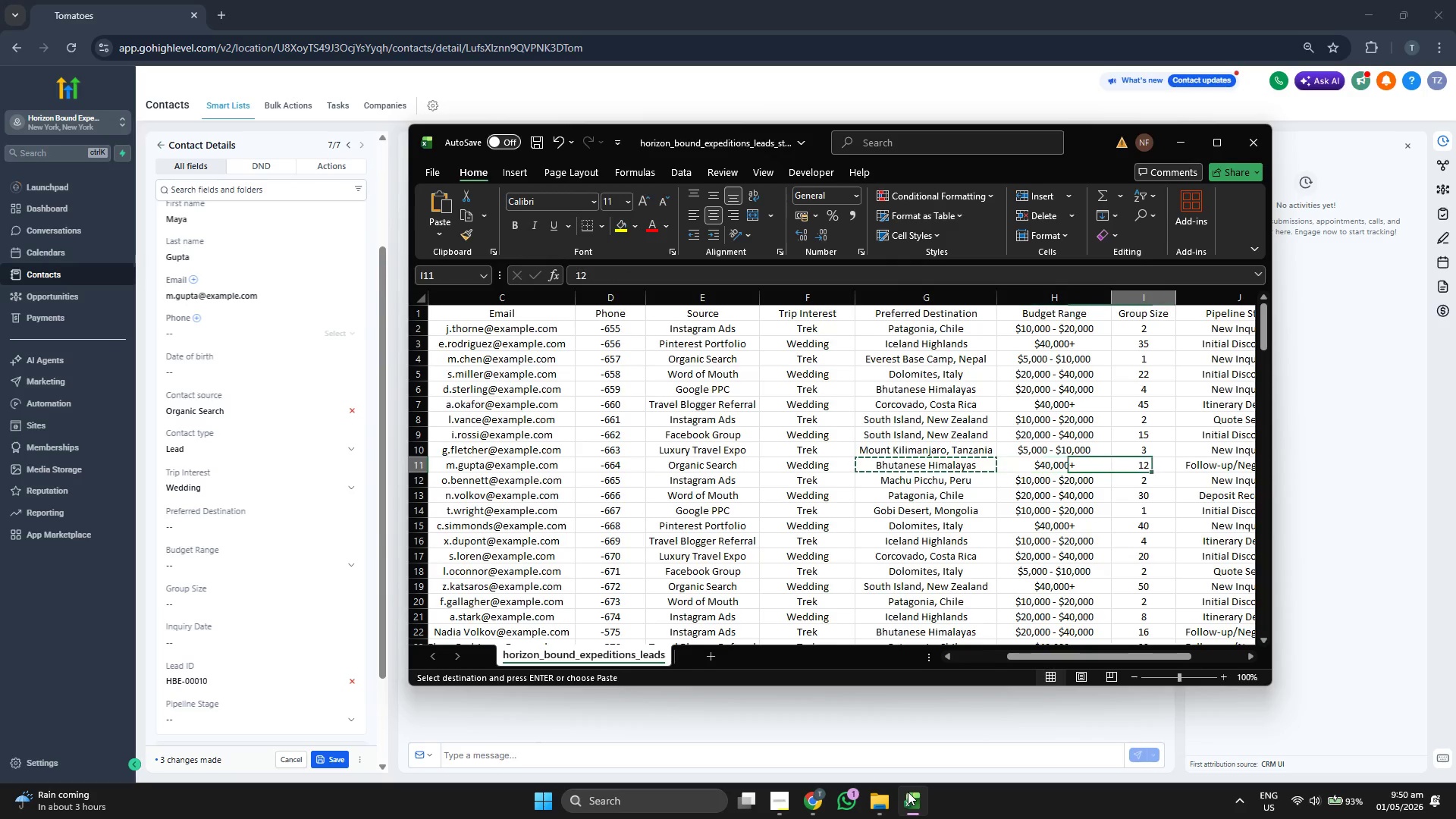 
key(ArrowRight)
 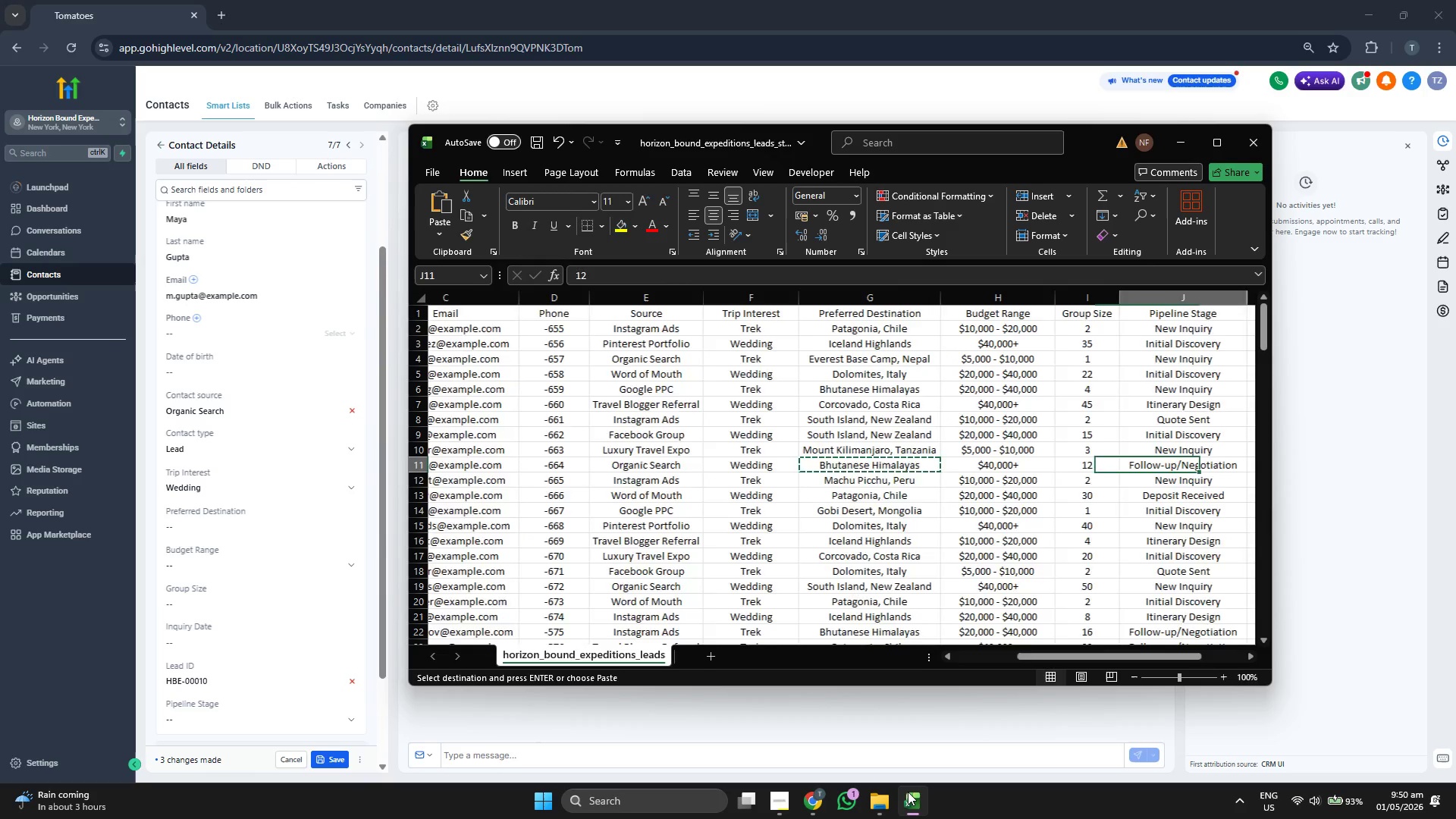 
key(ArrowRight)
 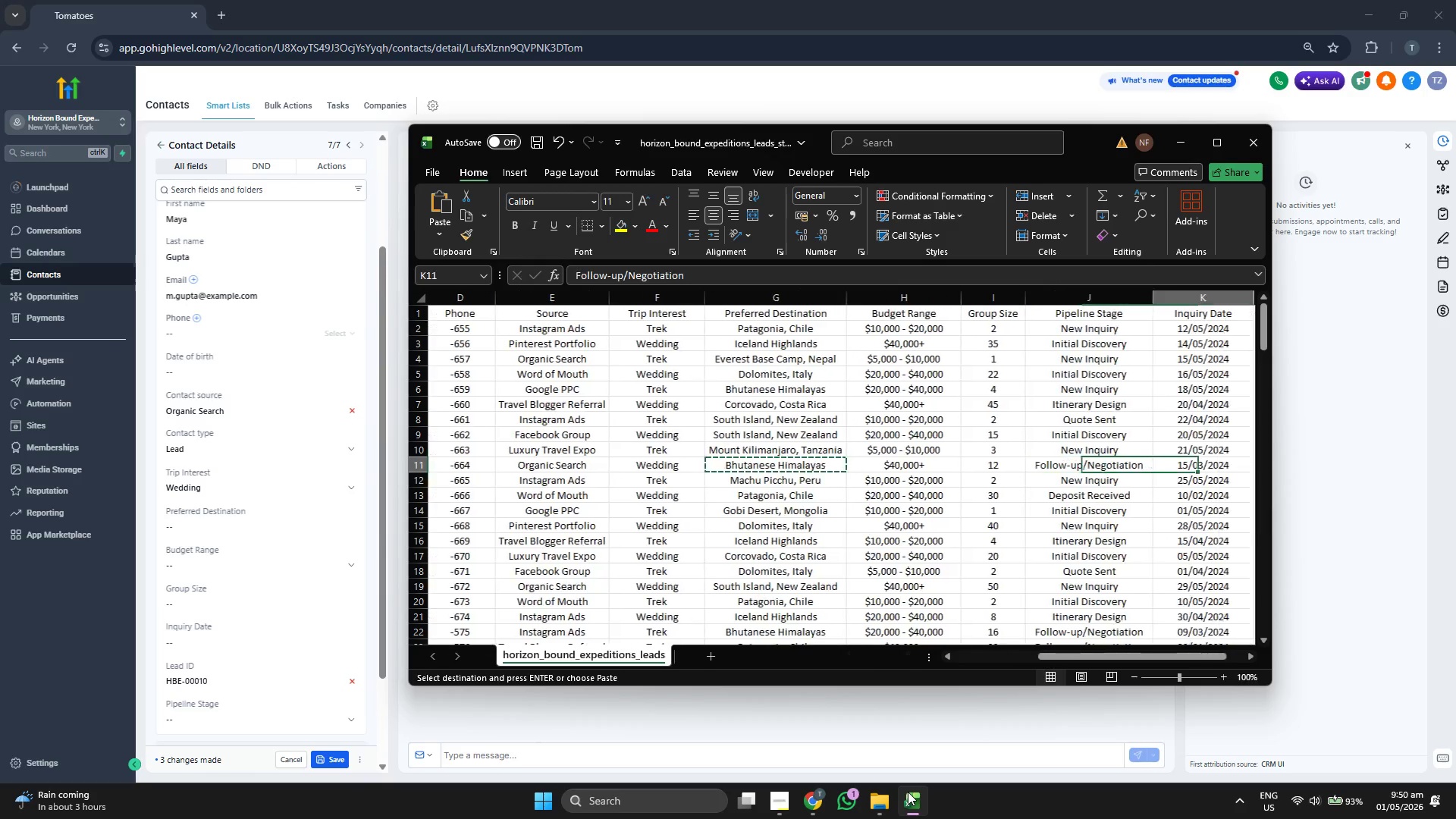 
key(ArrowRight)
 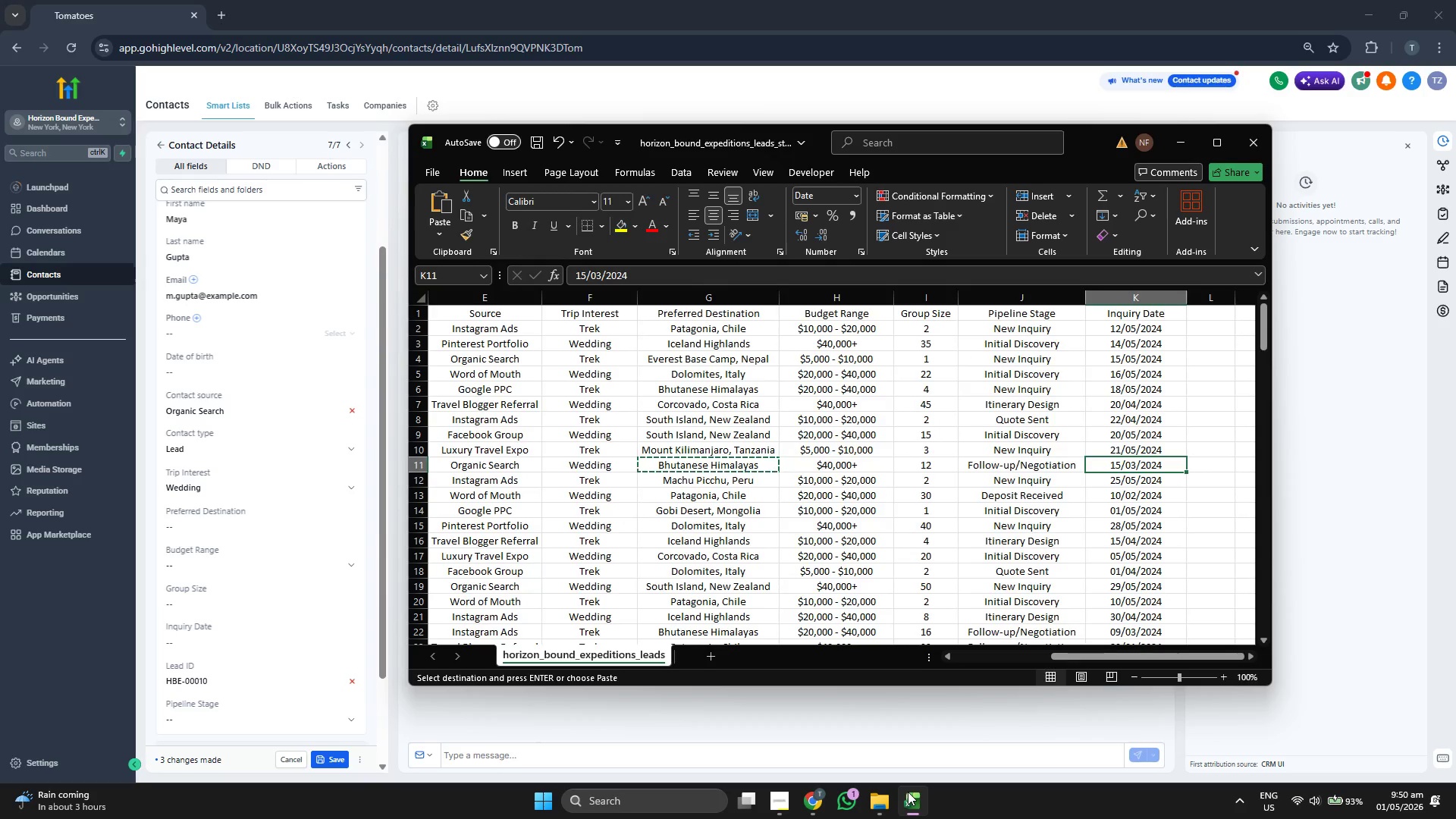 
key(ArrowLeft)
 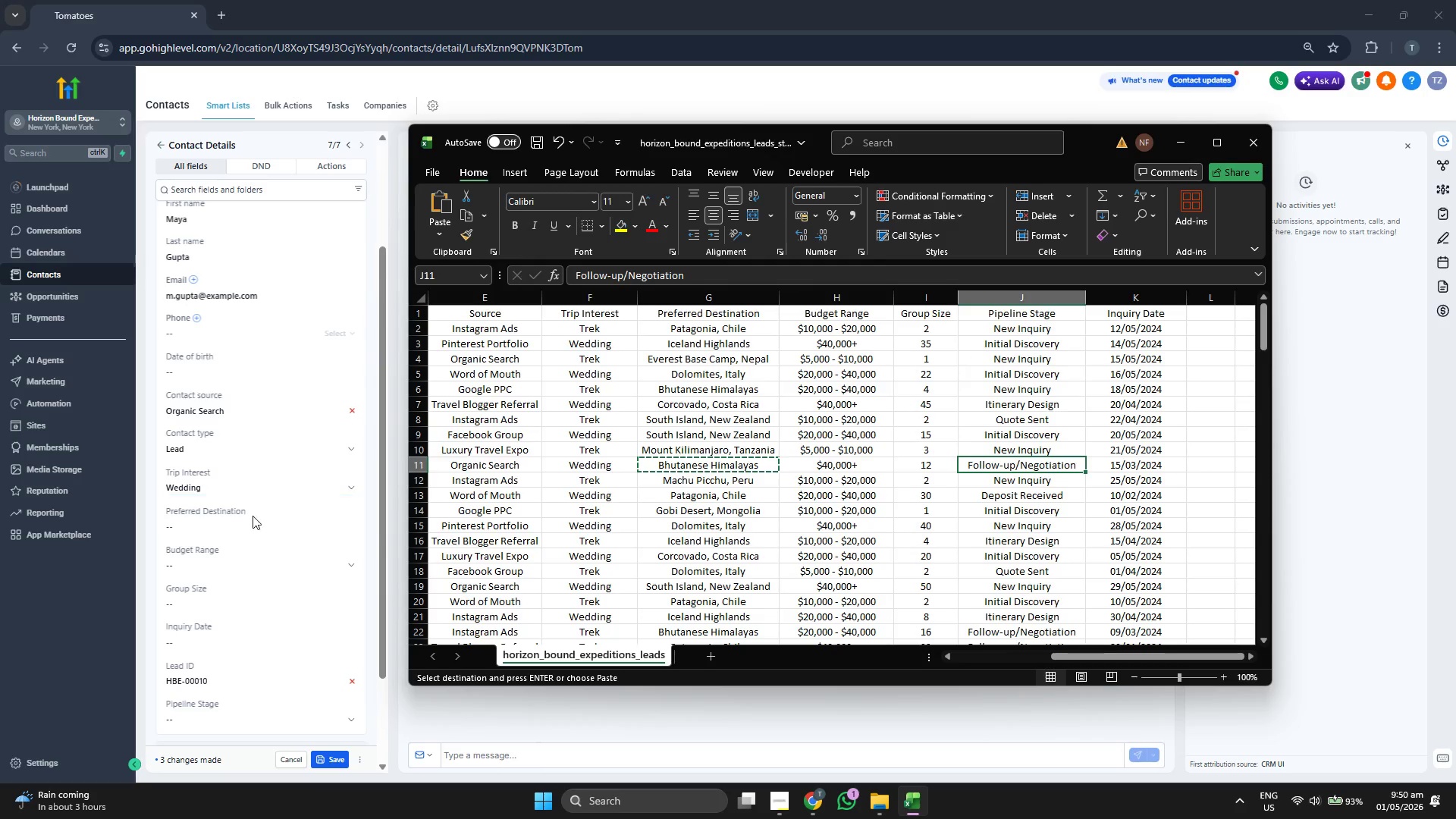 
left_click([256, 529])